 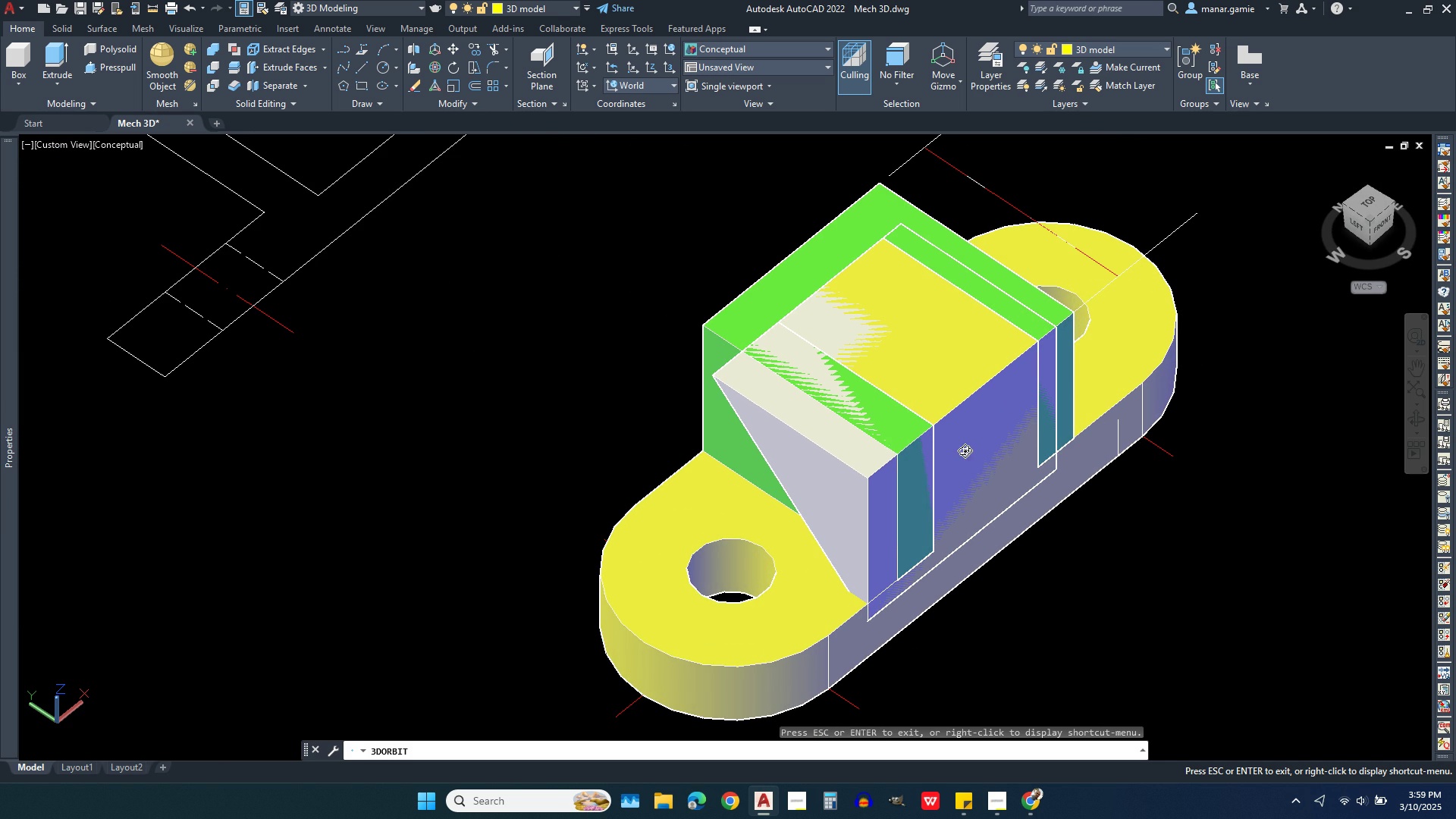 
right_click([572, 416])
 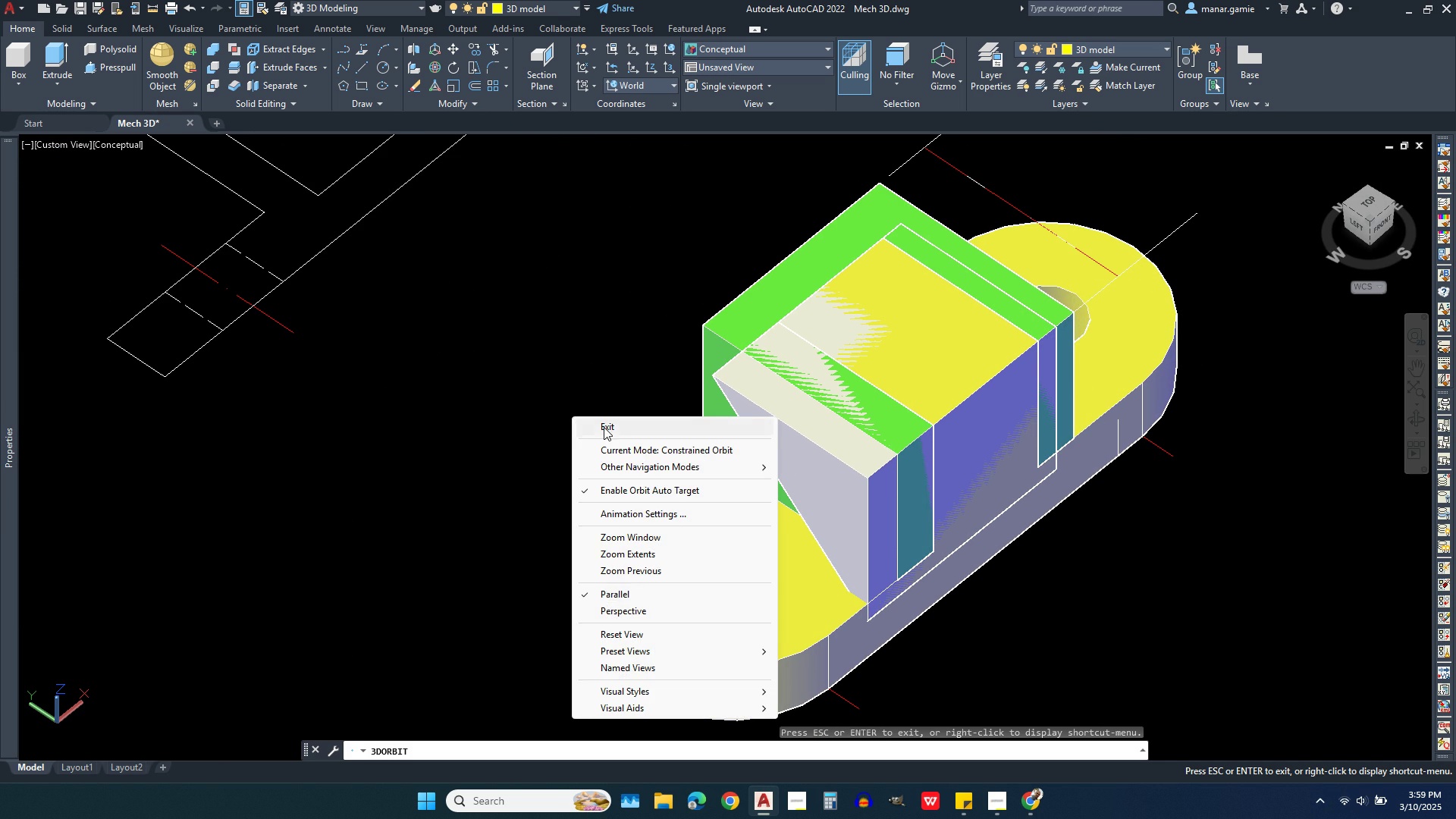 
left_click([604, 427])
 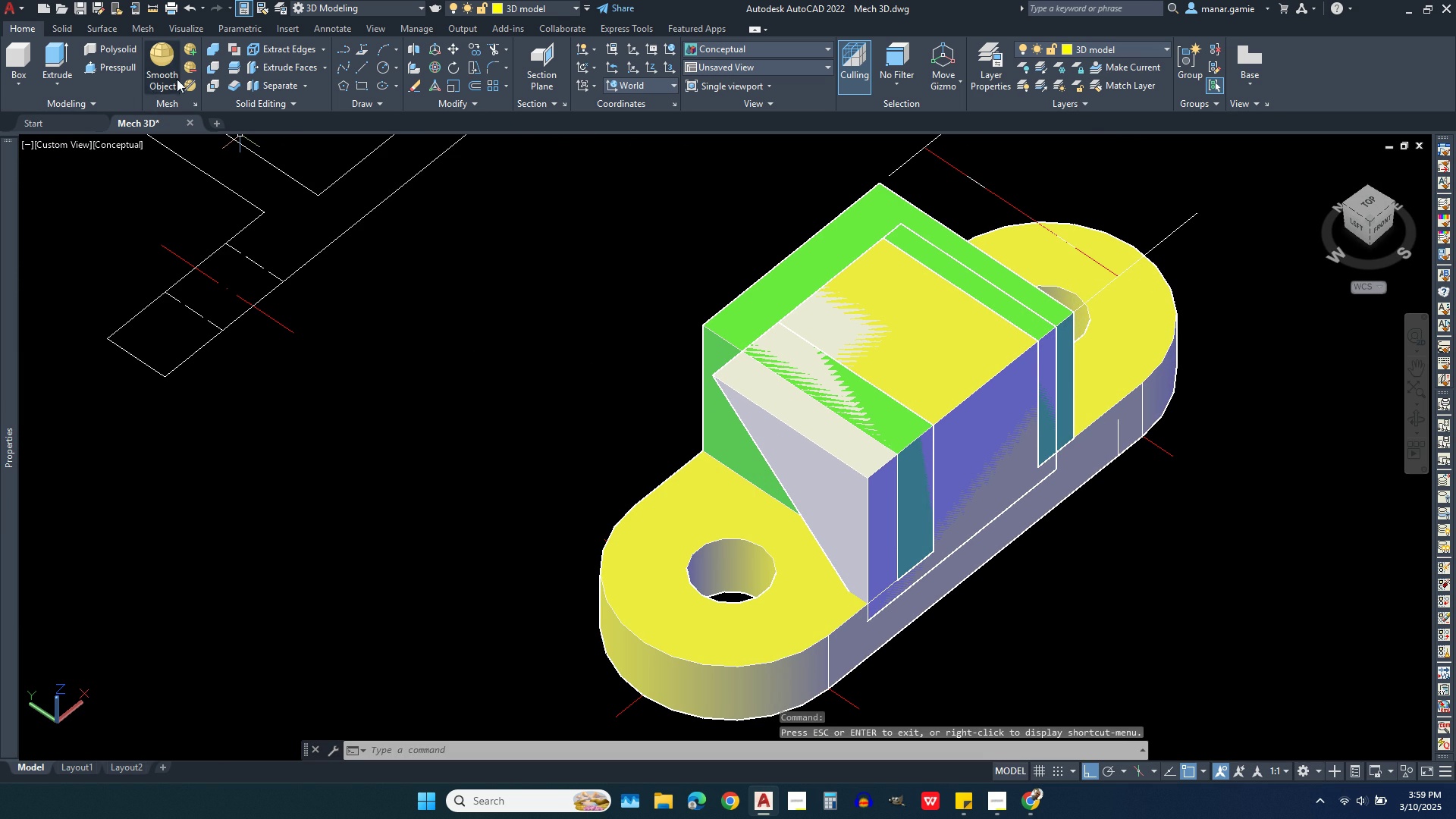 
left_click([105, 69])
 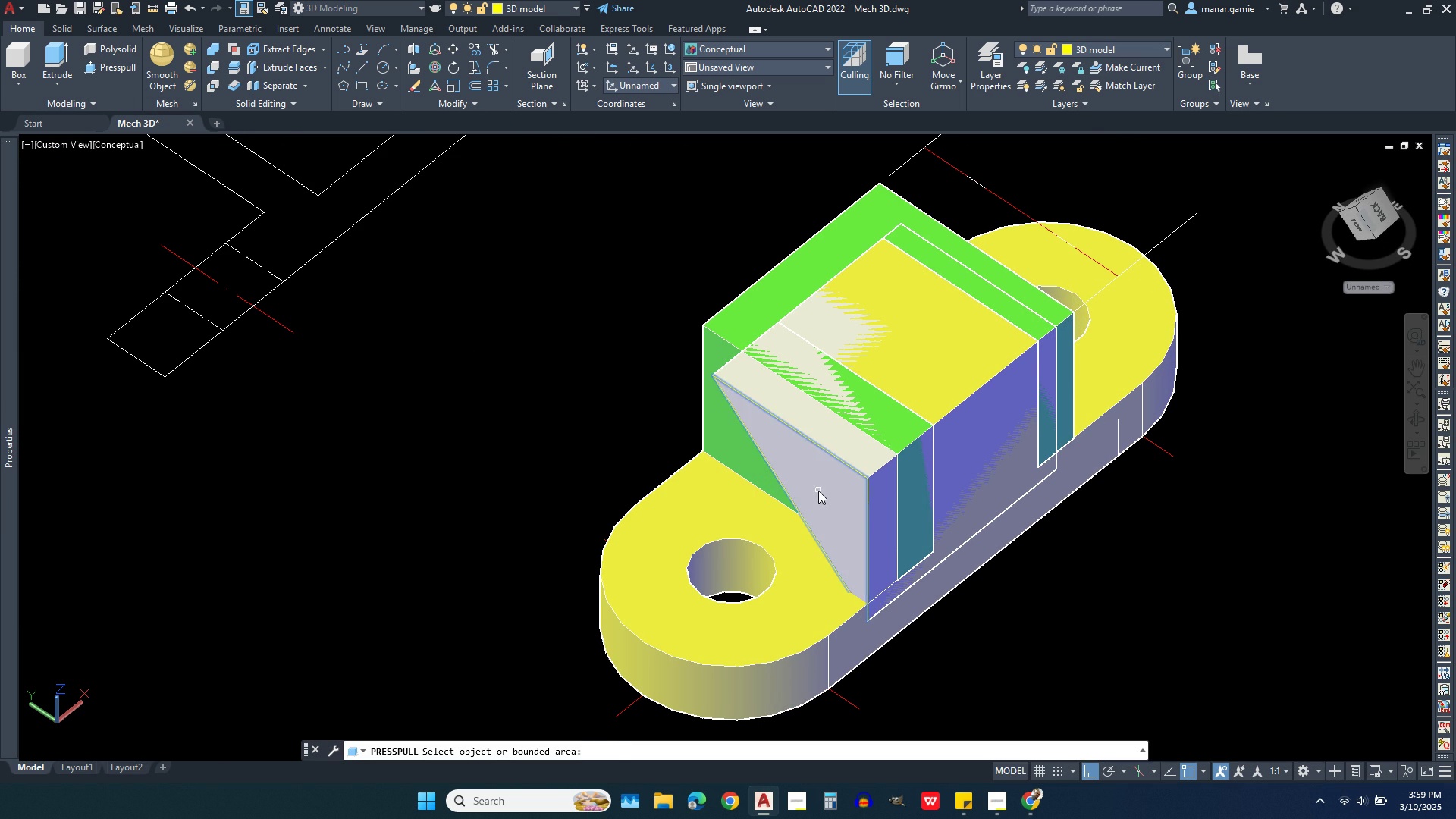 
left_click([818, 491])
 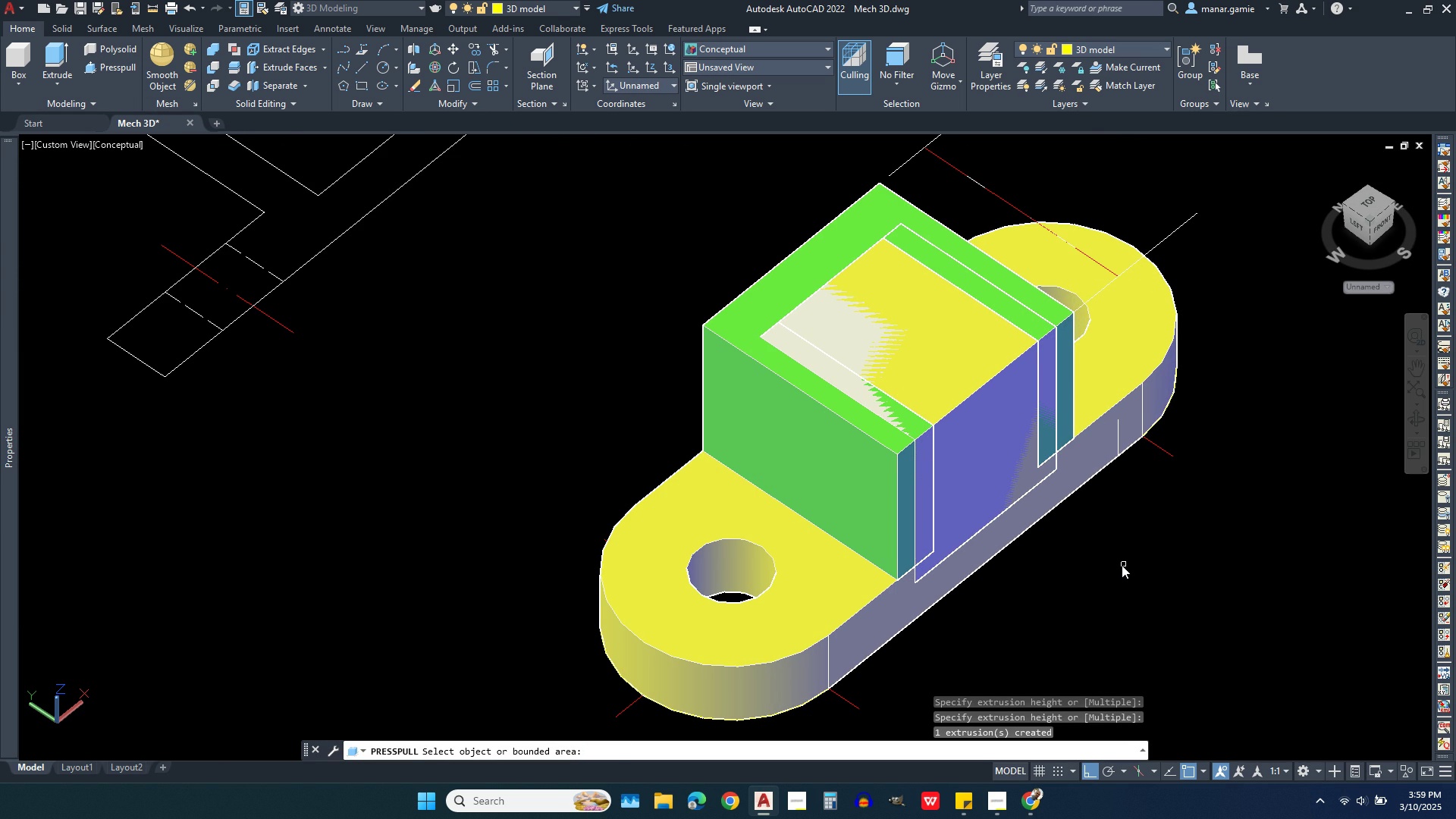 
wait(5.11)
 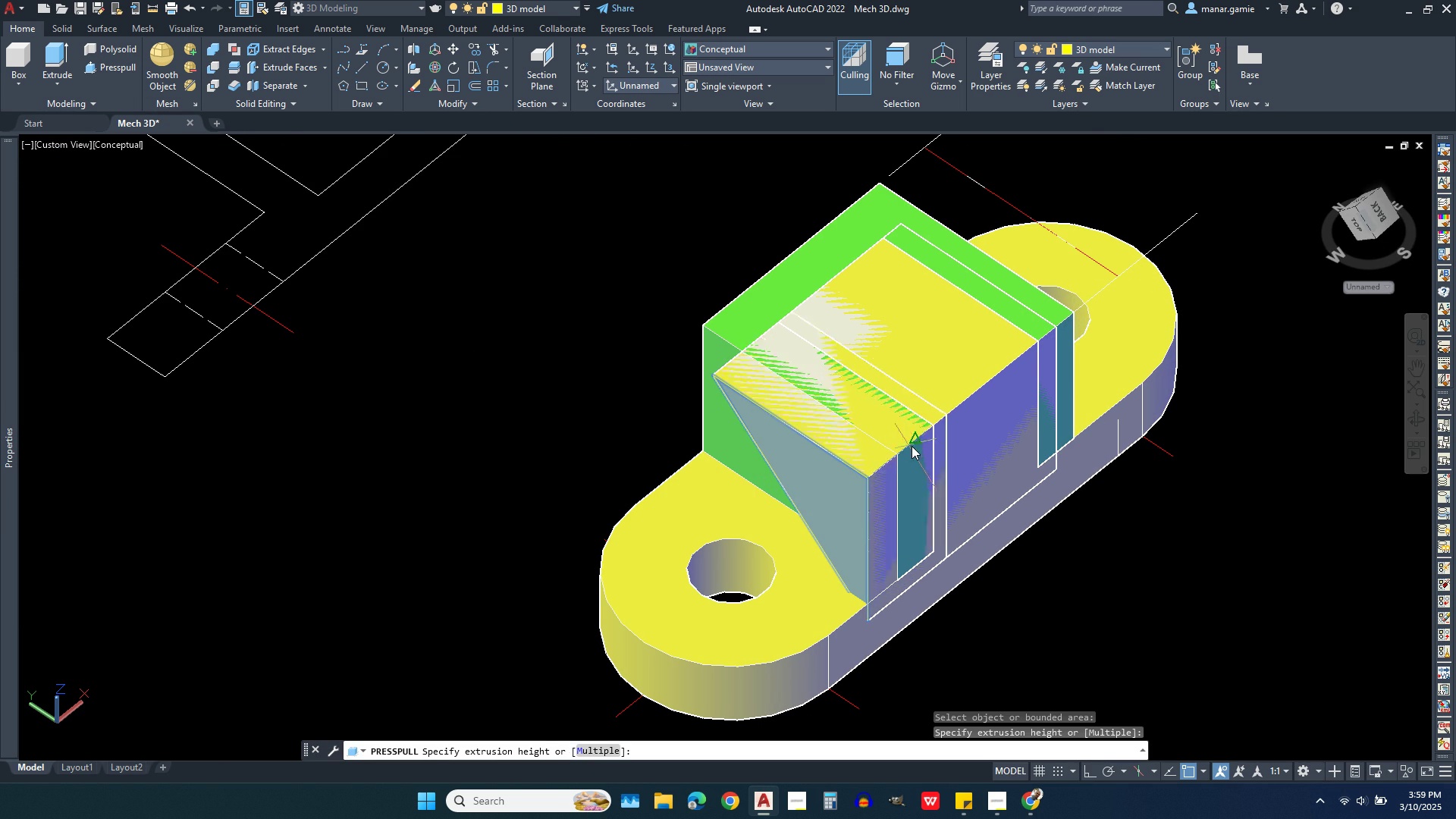 
scroll: coordinate [1068, 533], scroll_direction: down, amount: 3.0
 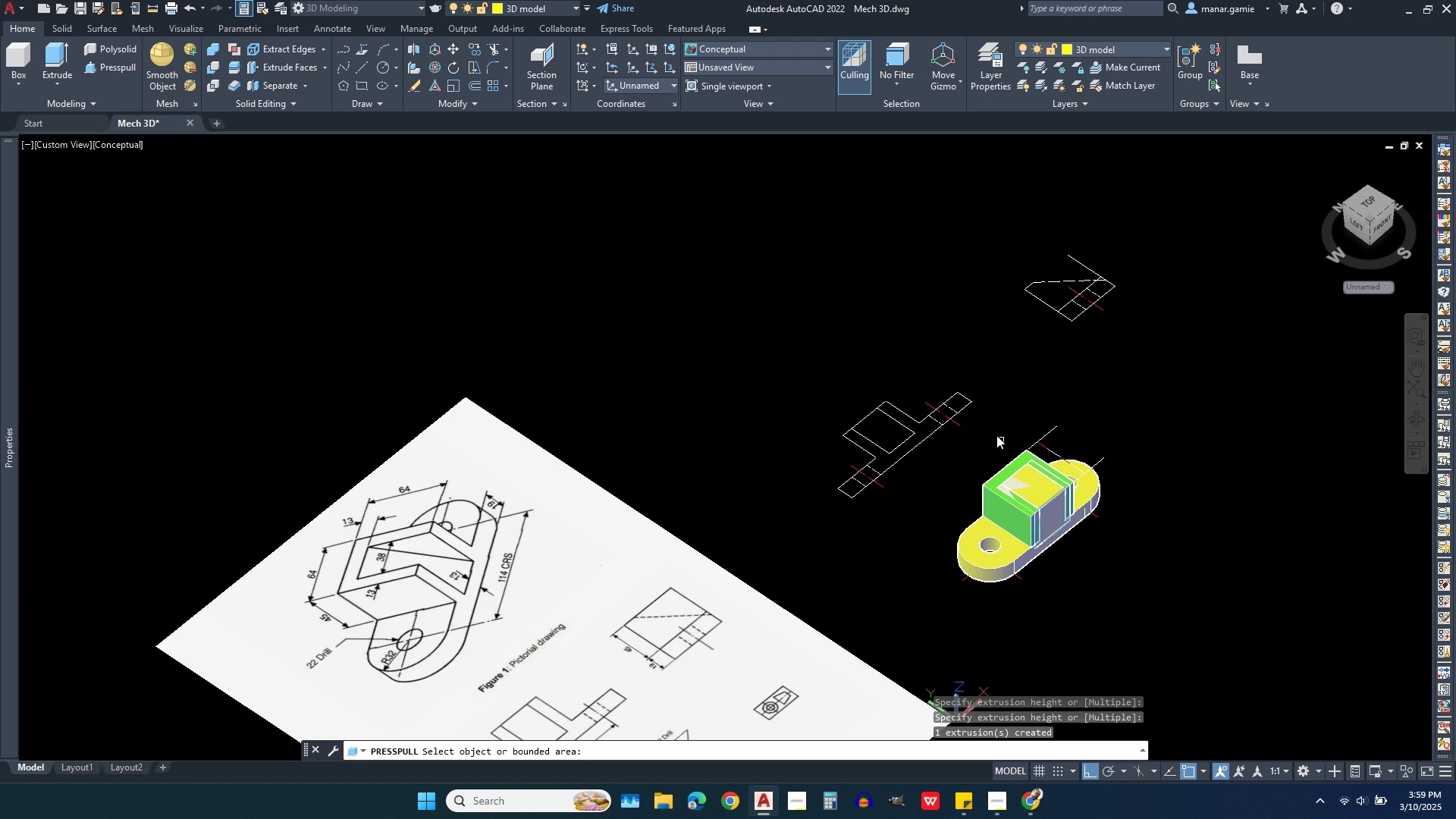 
scroll: coordinate [1068, 613], scroll_direction: up, amount: 8.0
 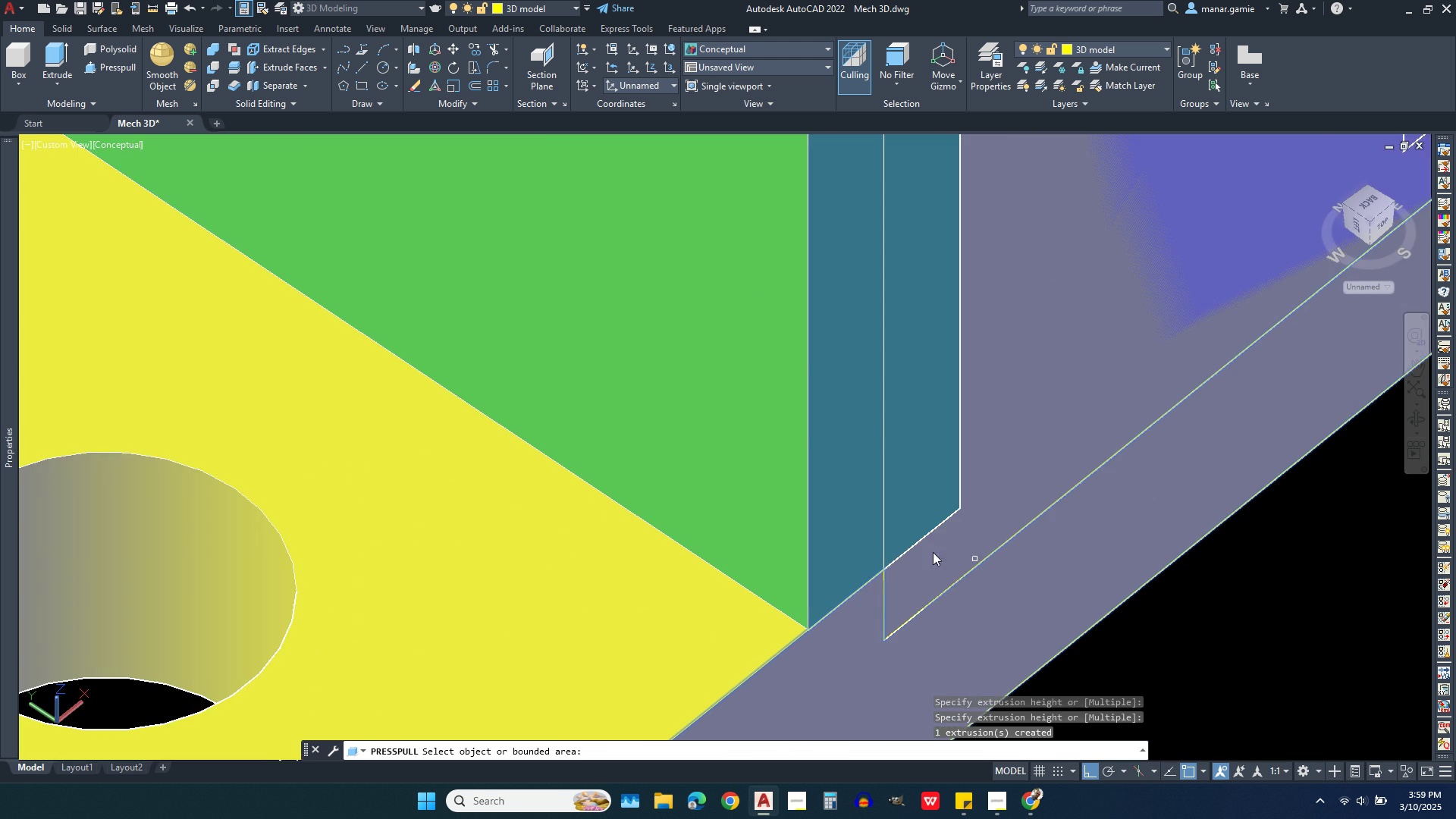 
scroll: coordinate [885, 541], scroll_direction: down, amount: 2.0
 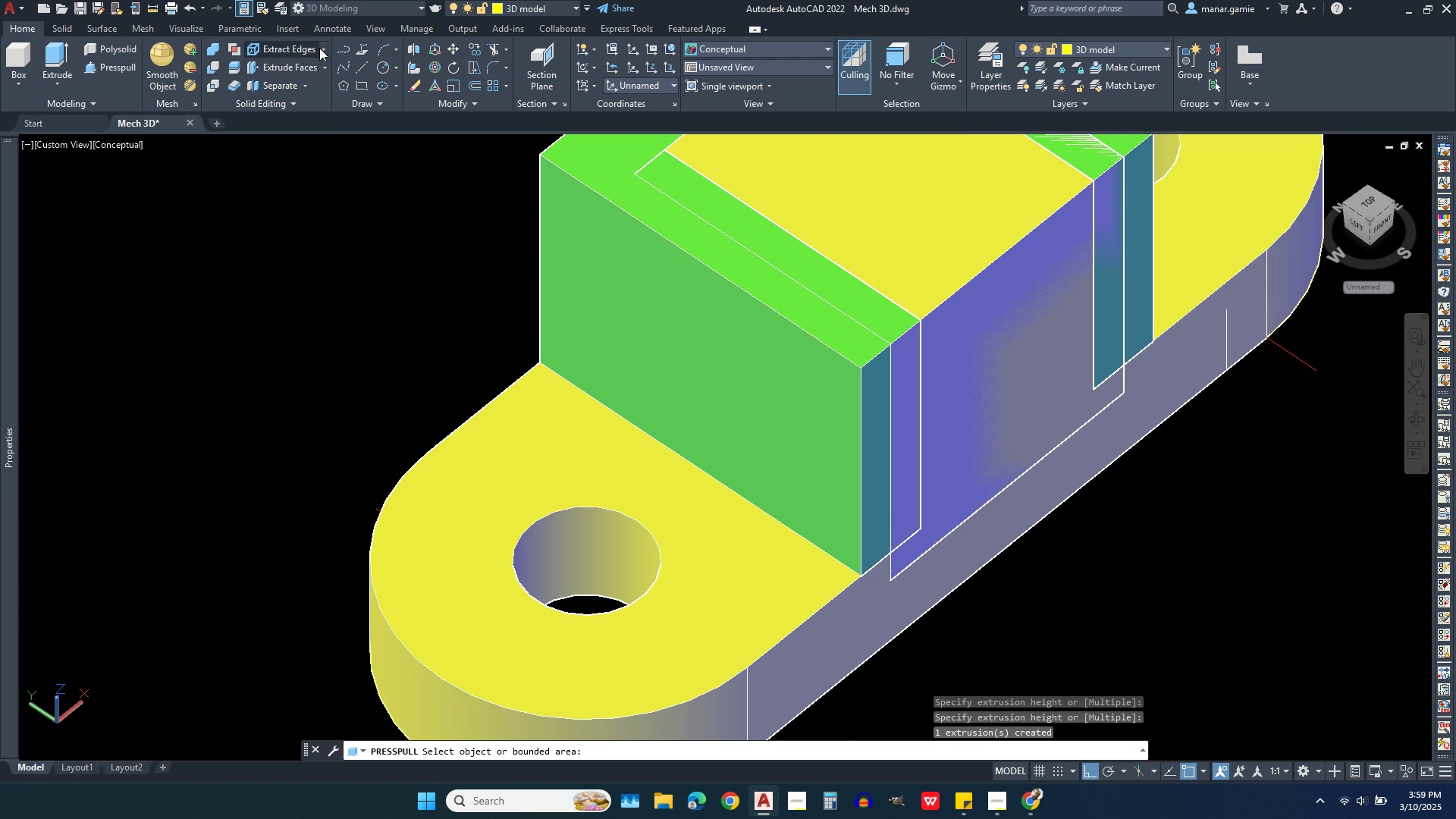 
wait(6.41)
 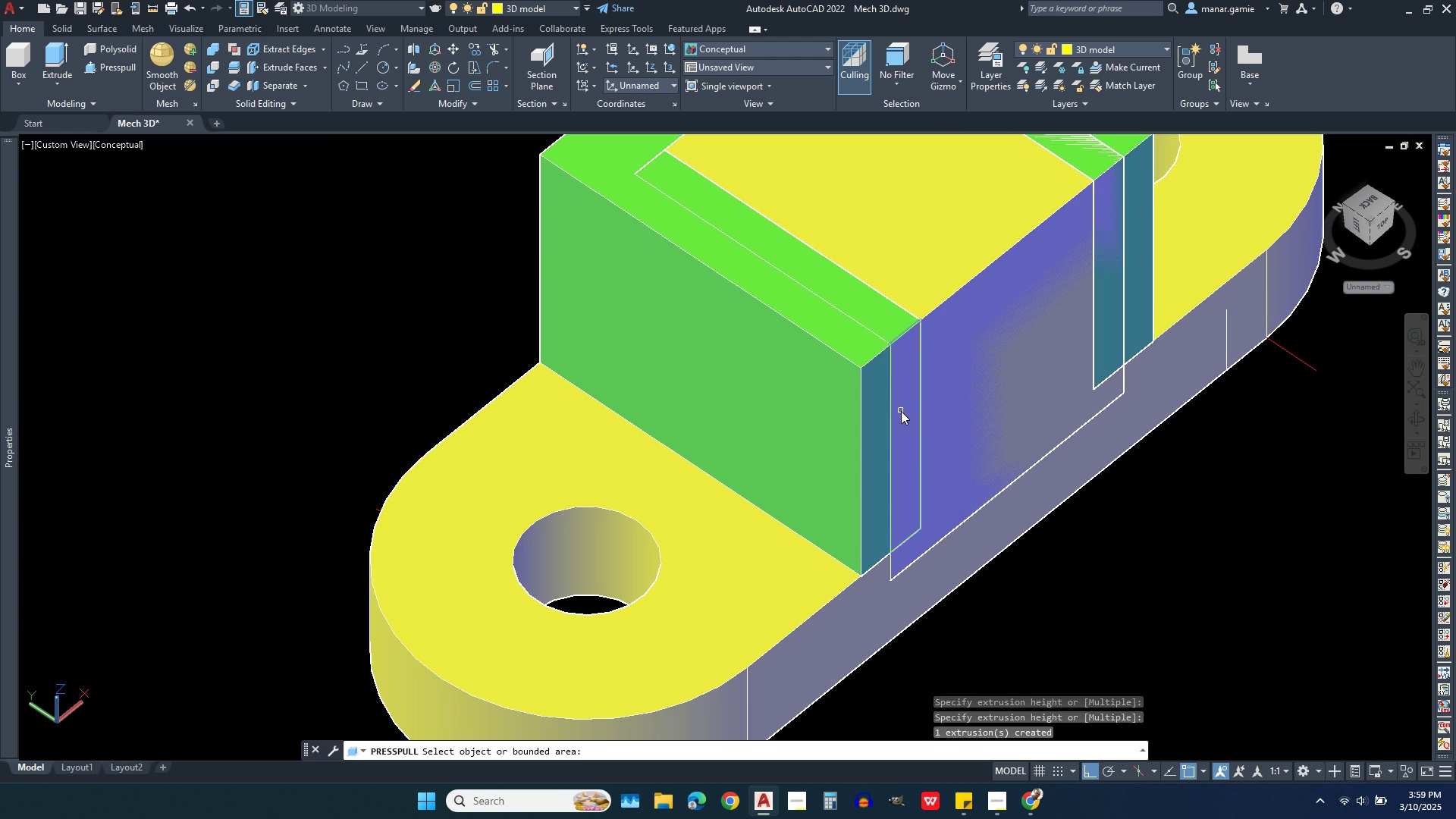 
double_click([190, 10])
 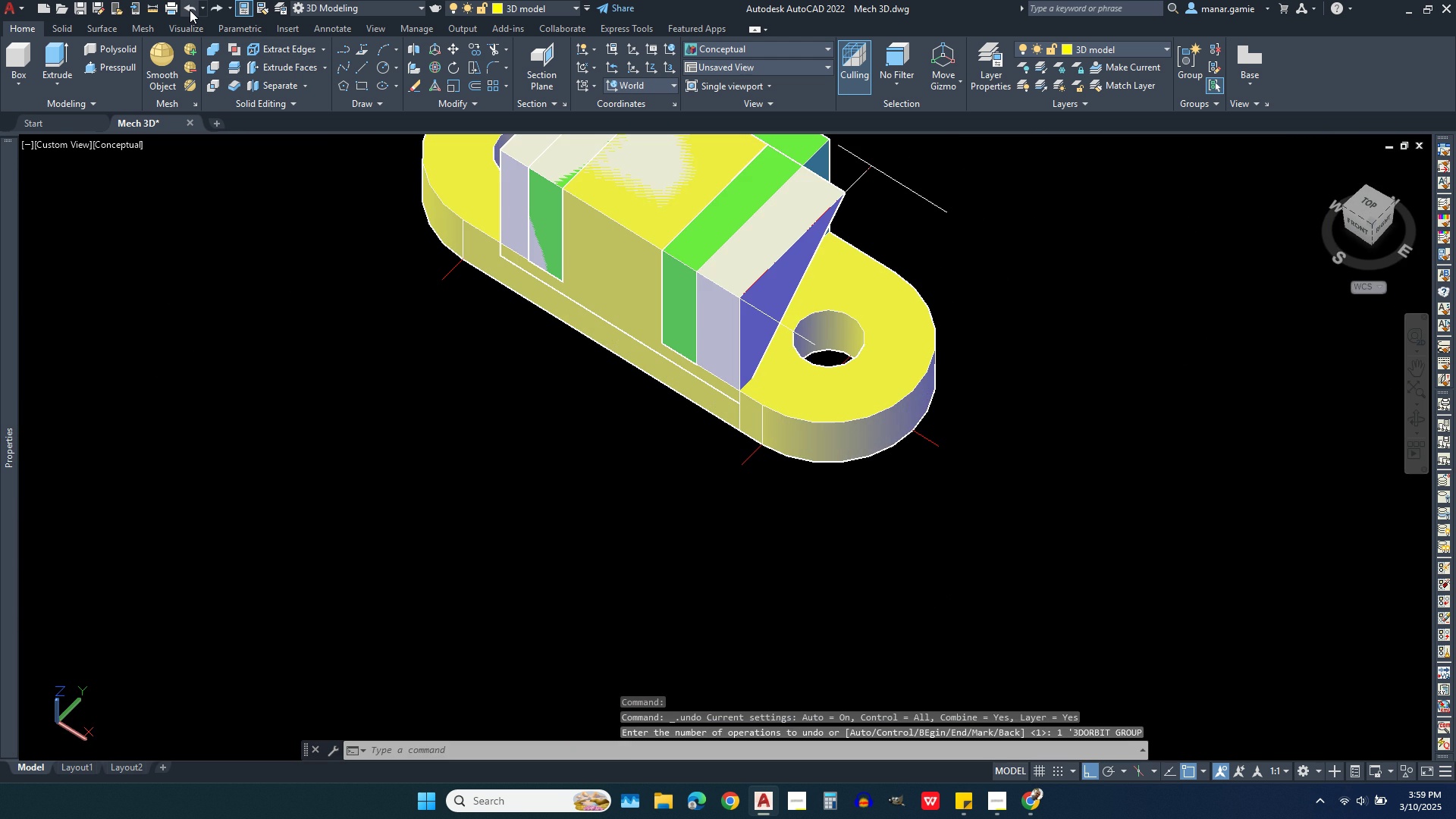 
left_click([190, 10])
 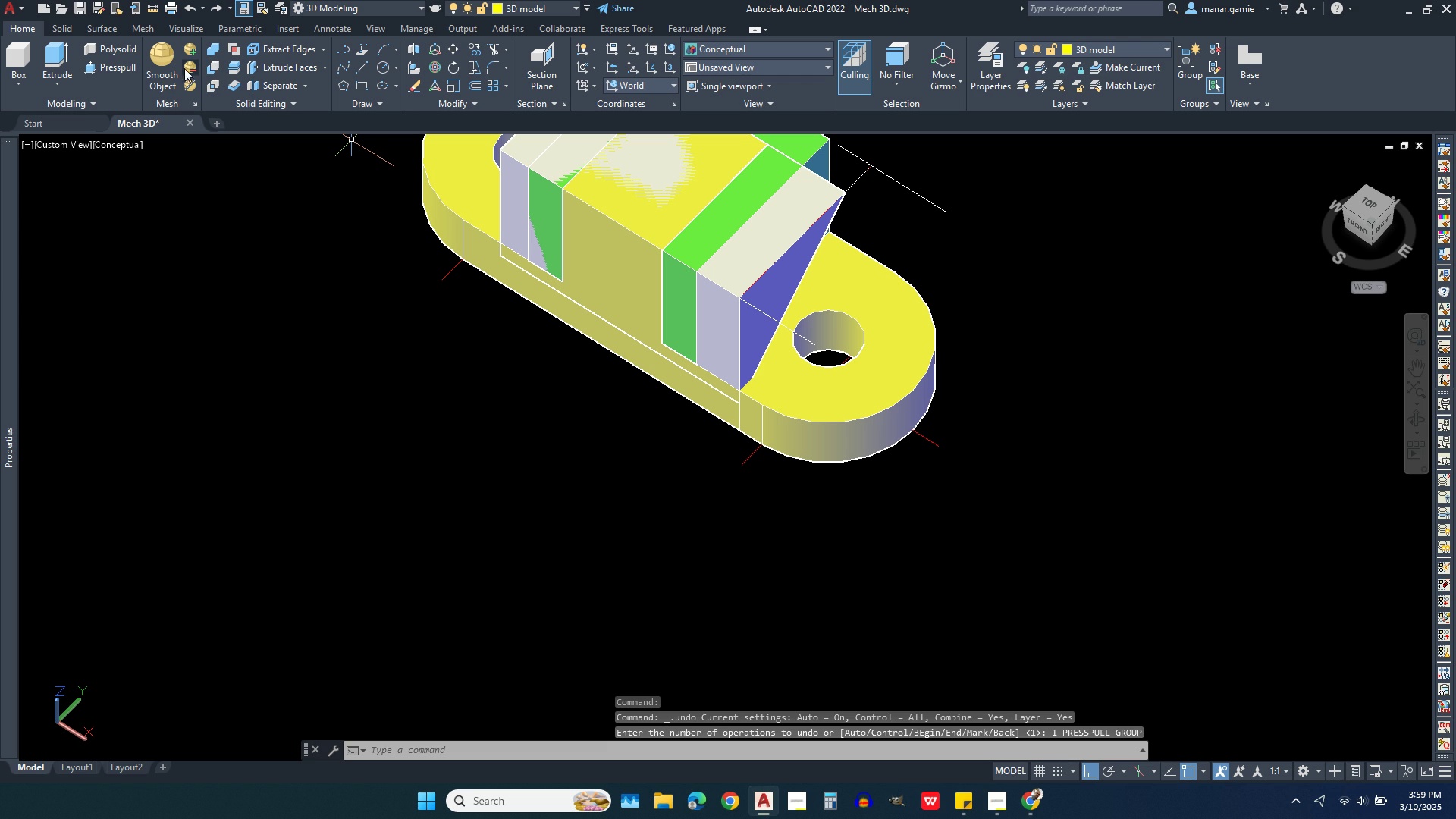 
left_click([110, 68])
 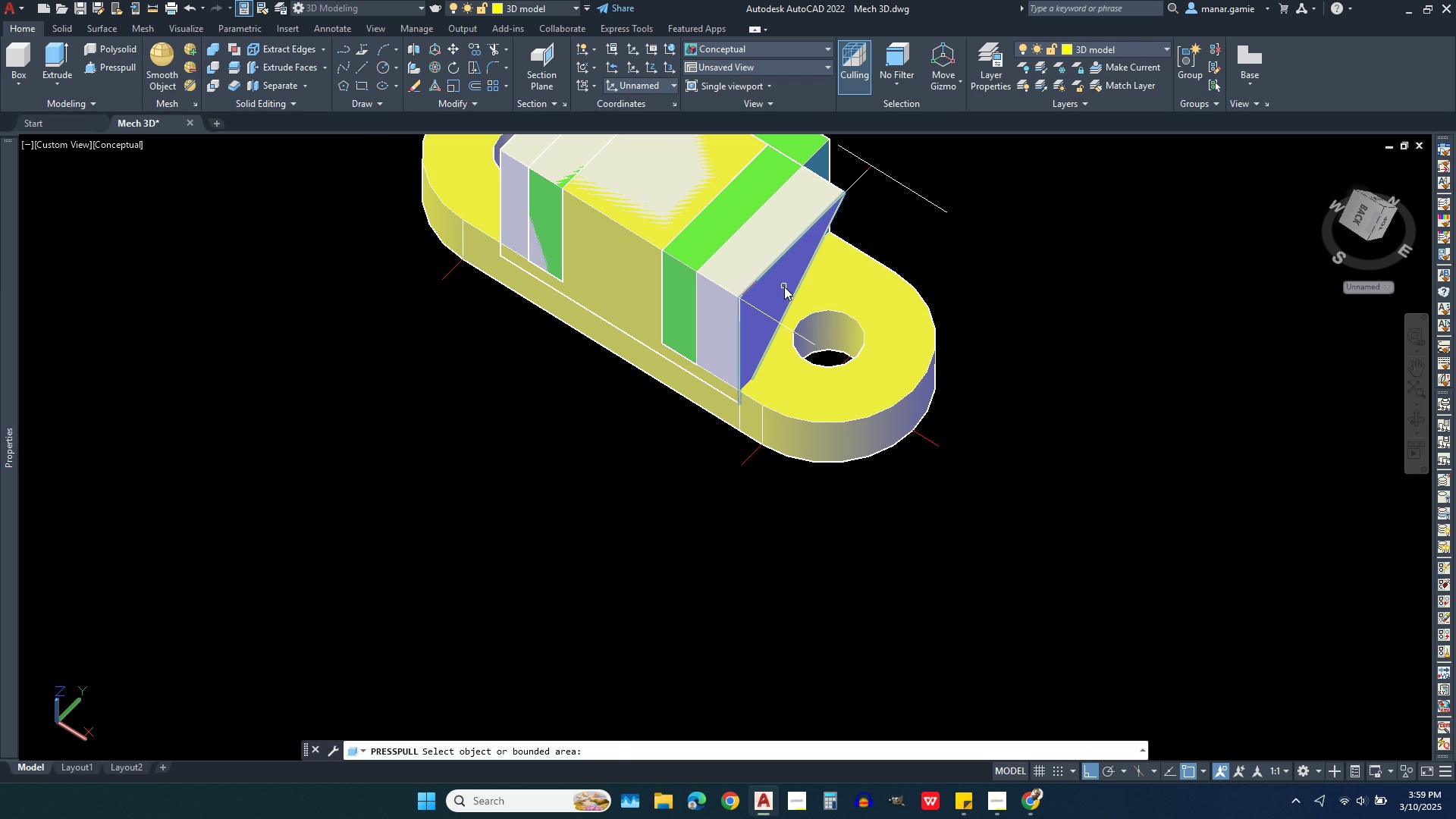 
left_click([779, 281])
 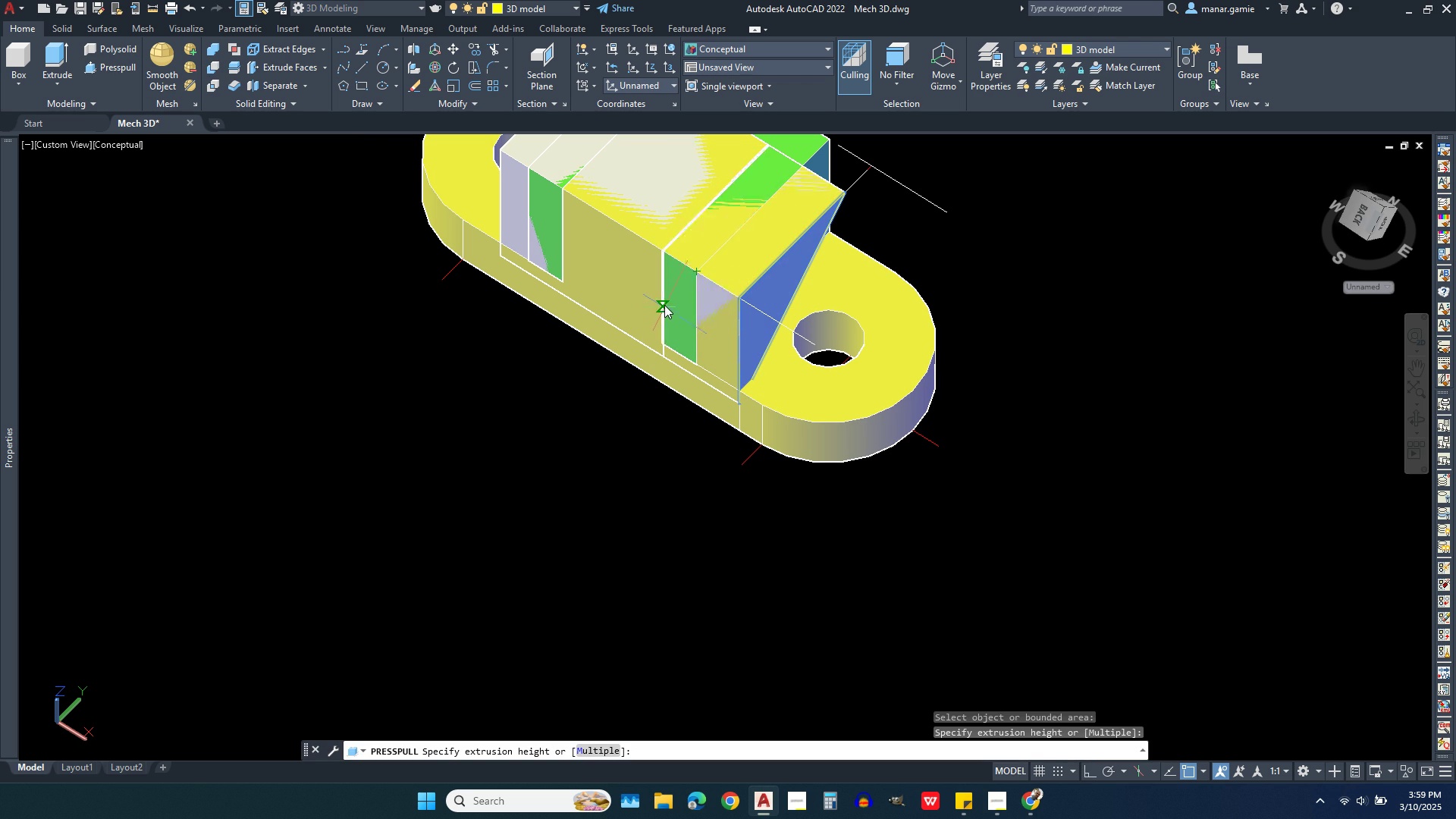 
left_click([664, 300])
 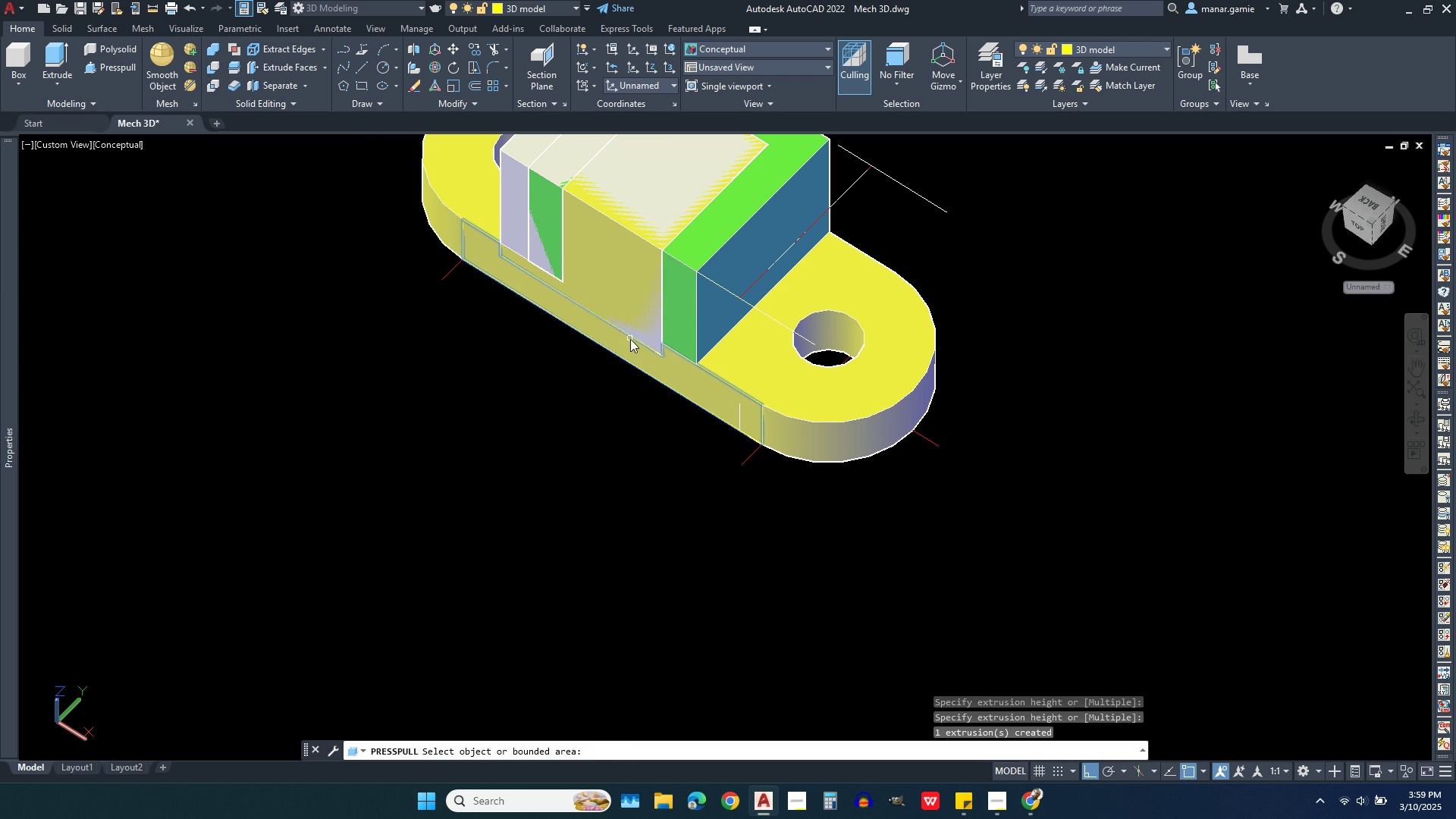 
scroll: coordinate [786, 403], scroll_direction: up, amount: 6.0
 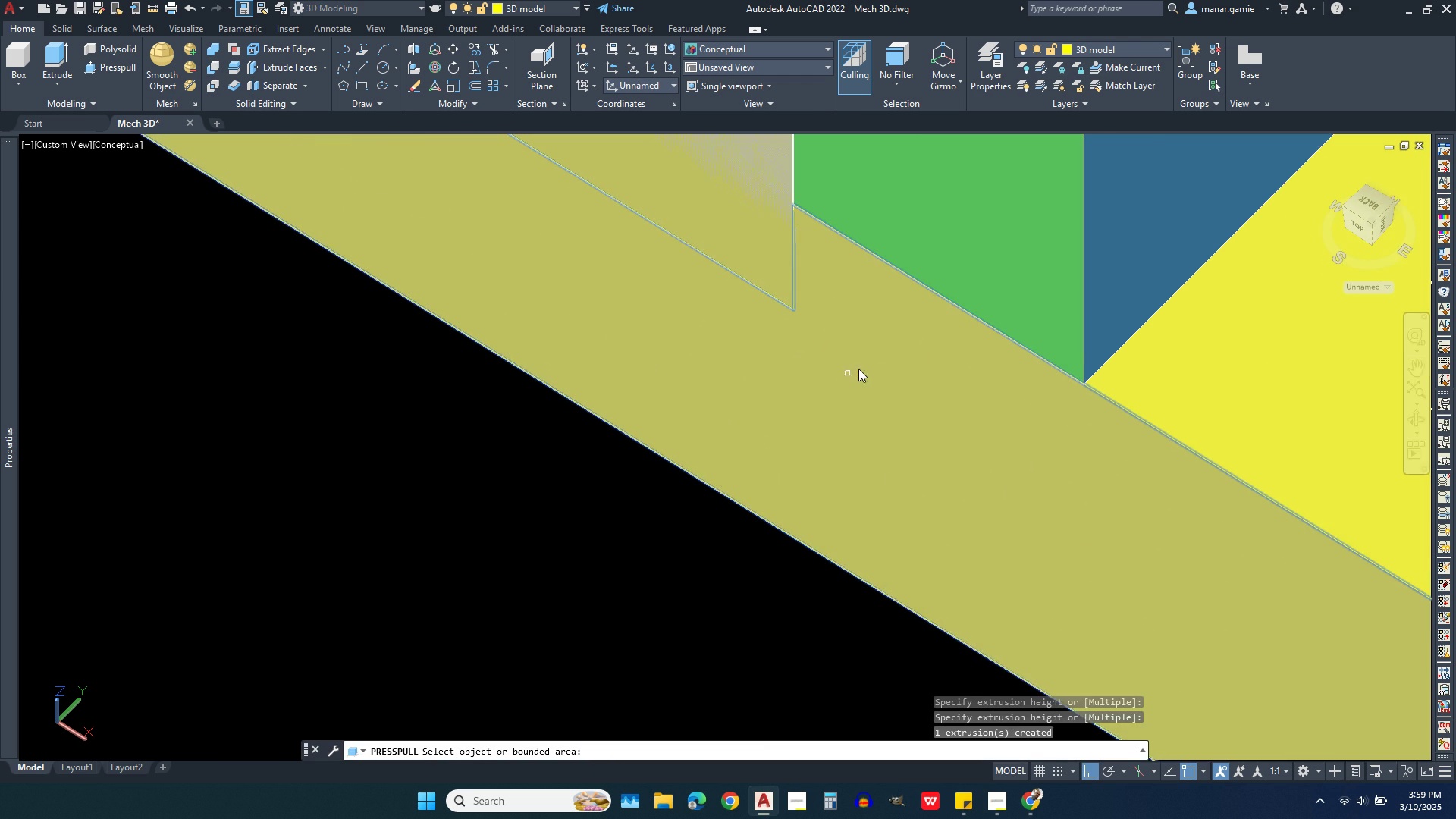 
scroll: coordinate [898, 427], scroll_direction: down, amount: 5.0
 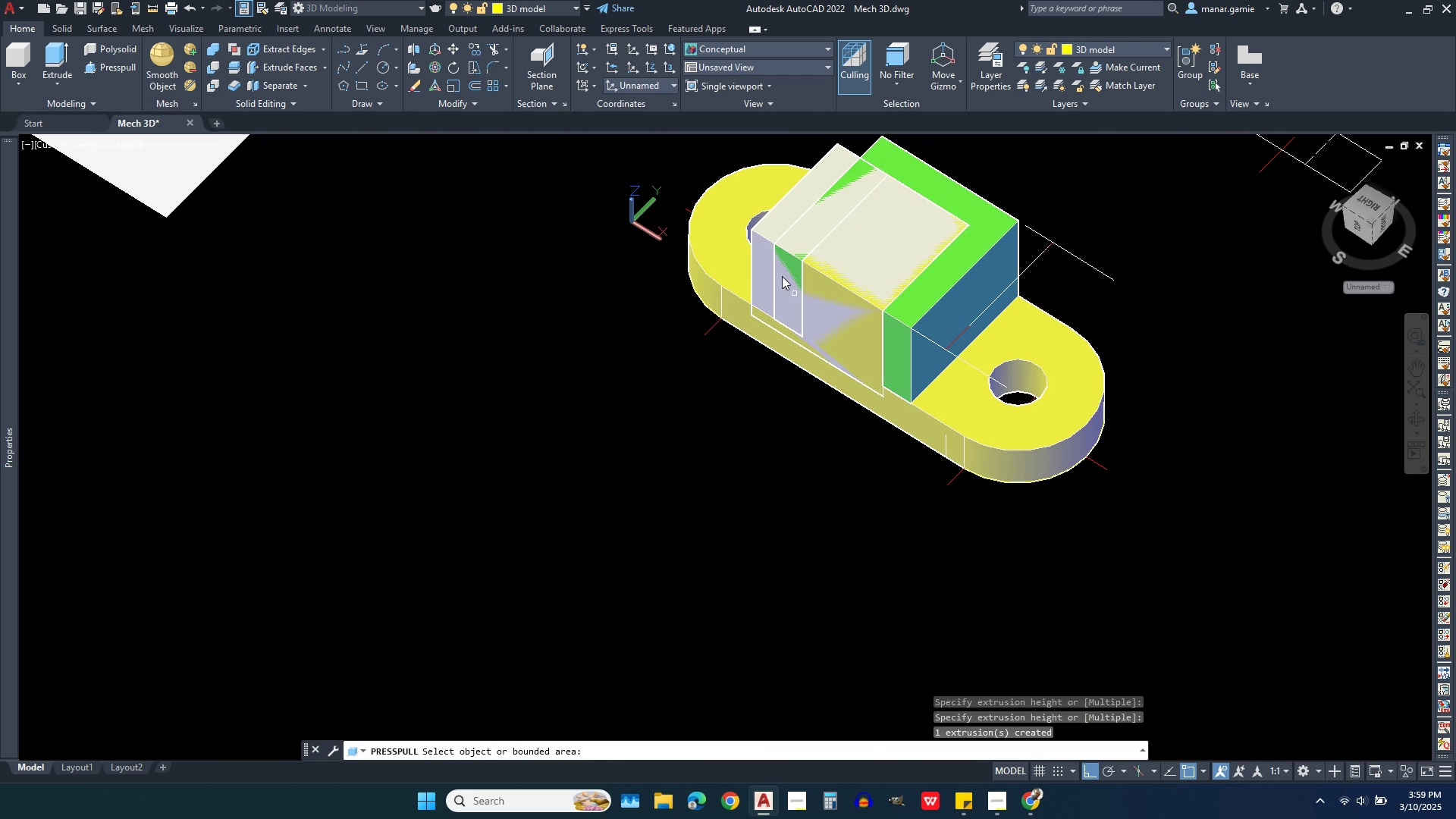 
scroll: coordinate [768, 249], scroll_direction: up, amount: 2.0
 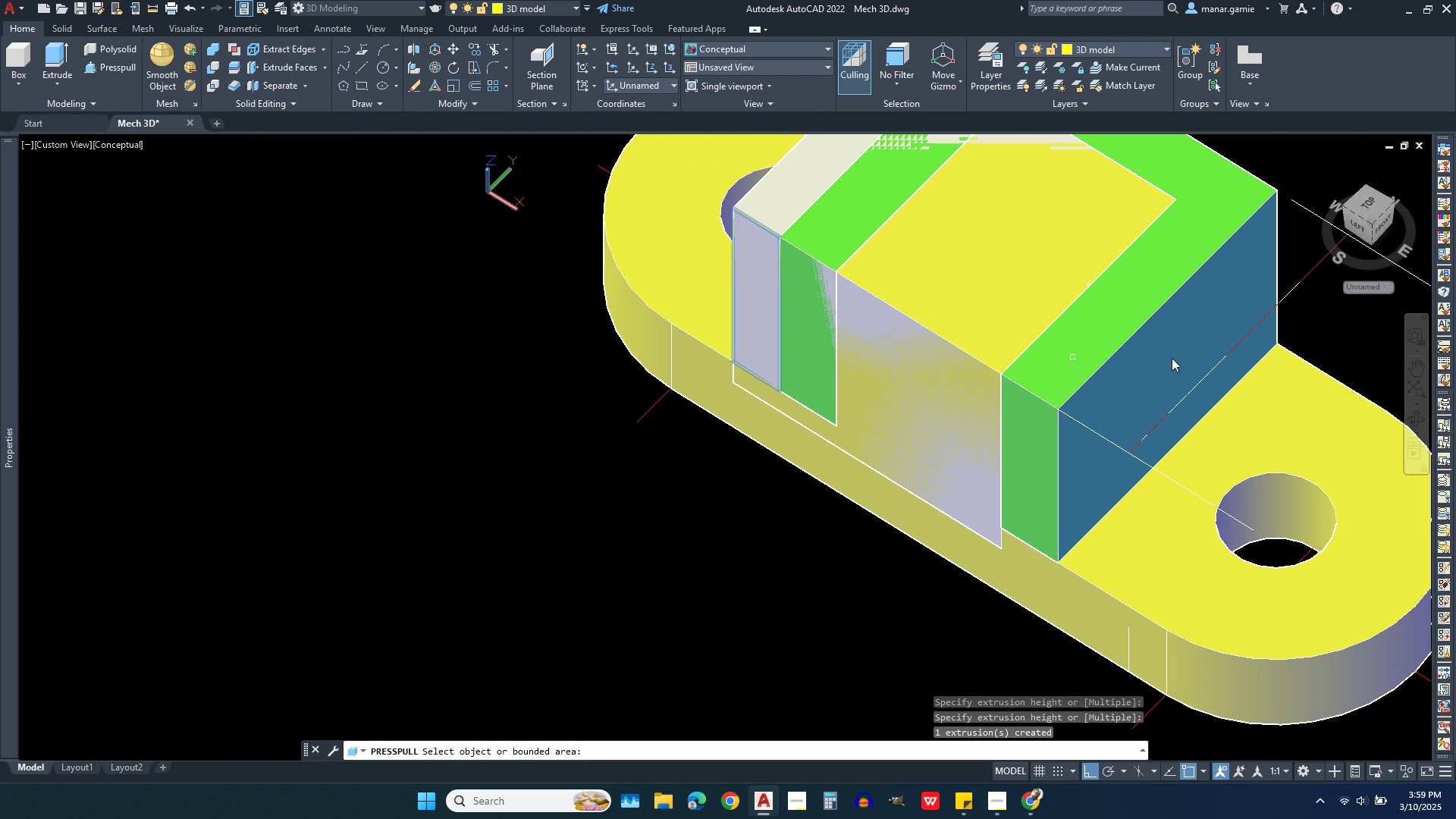 
key(Escape)
 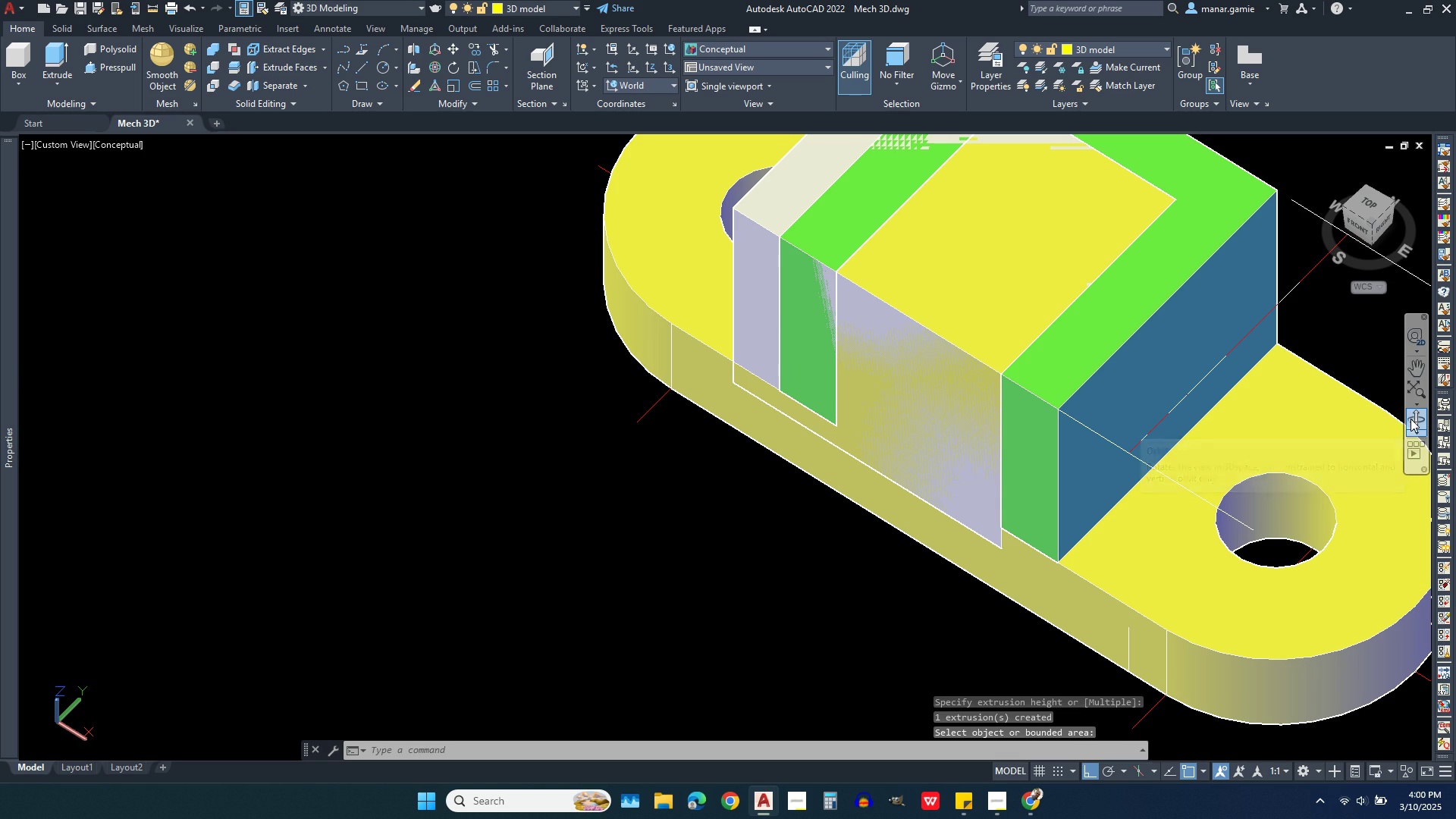 
left_click([1410, 419])
 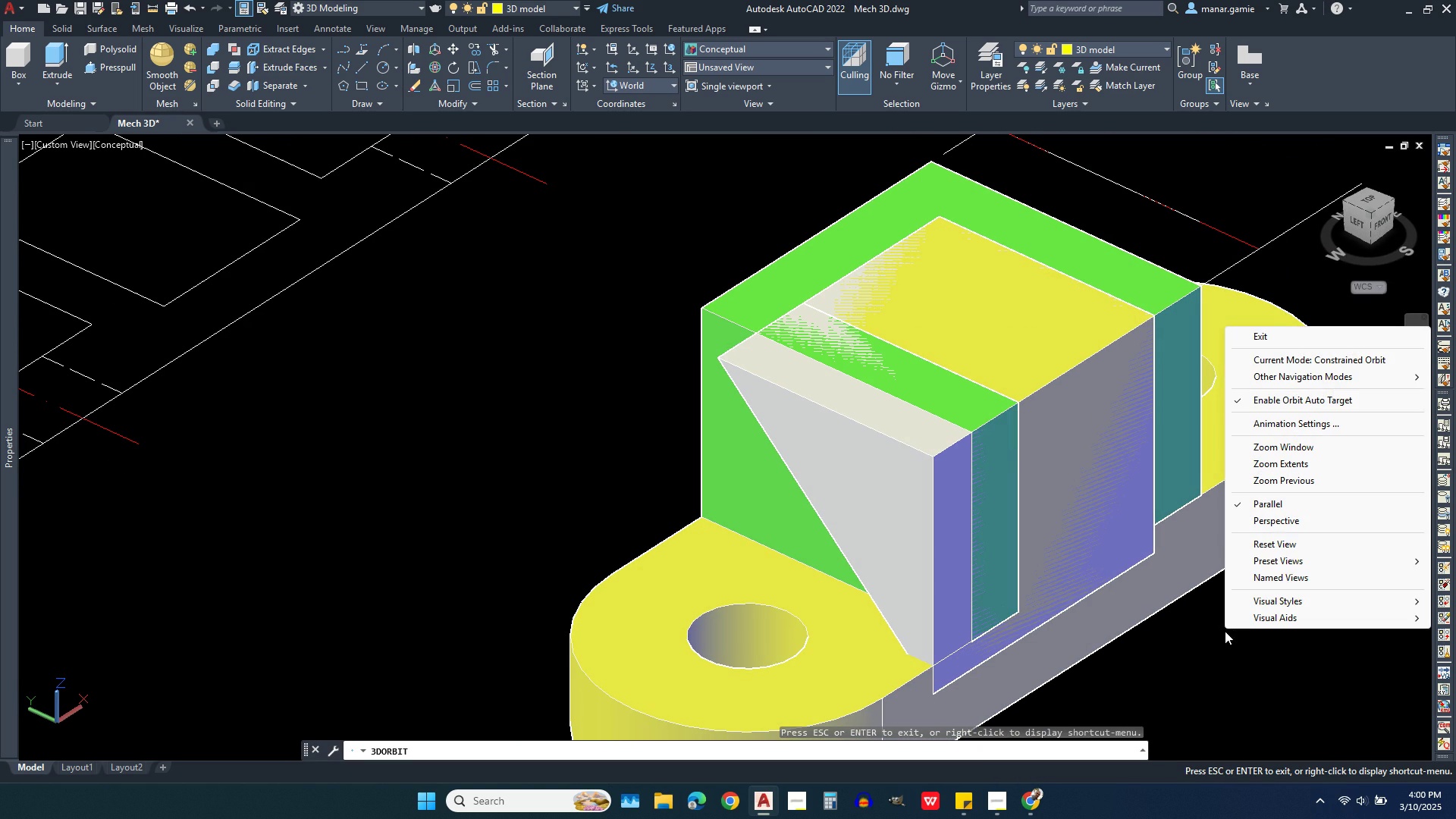 
key(Escape)
 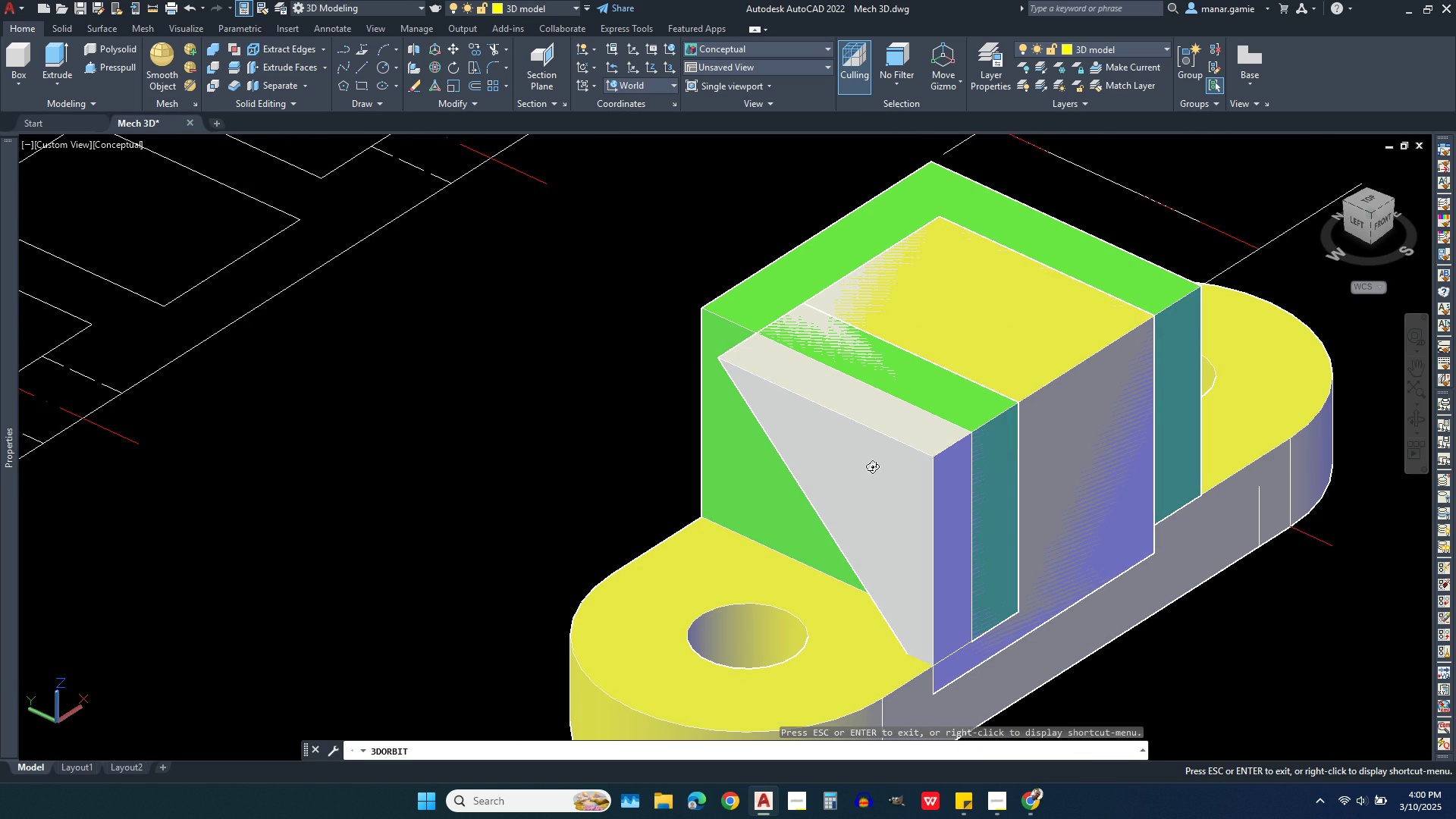 
key(Escape)
 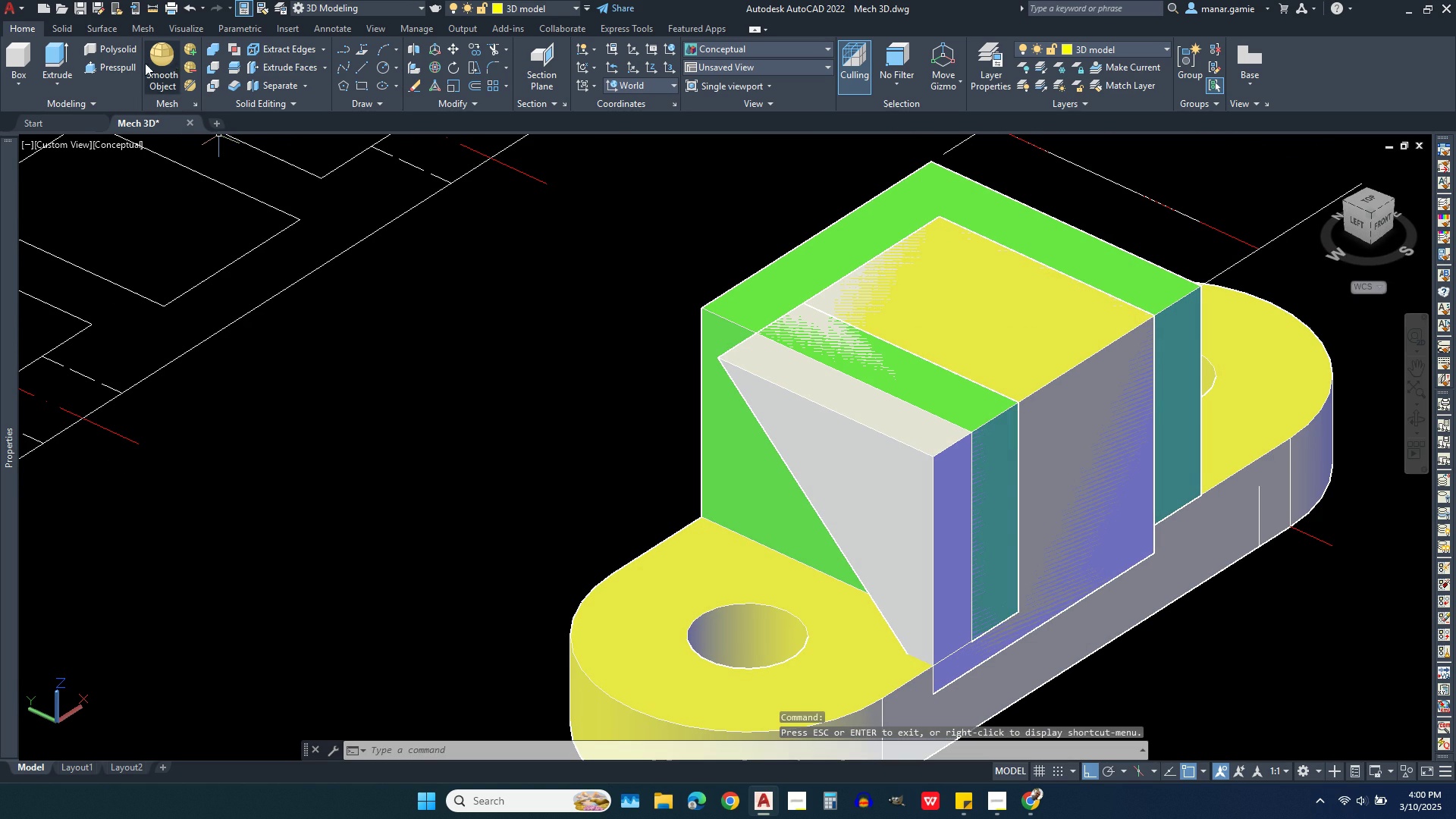 
left_click([113, 63])
 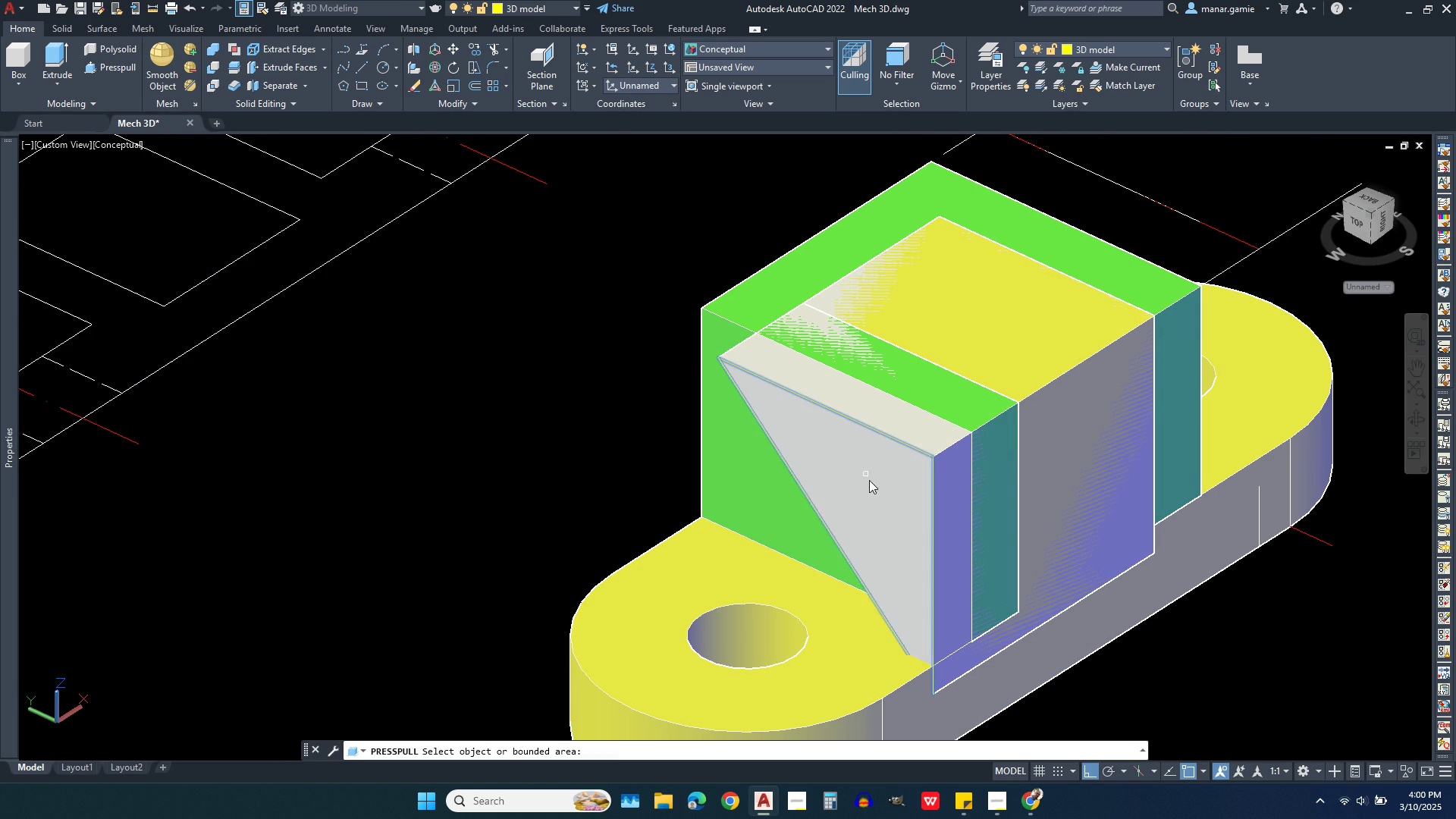 
left_click([871, 485])
 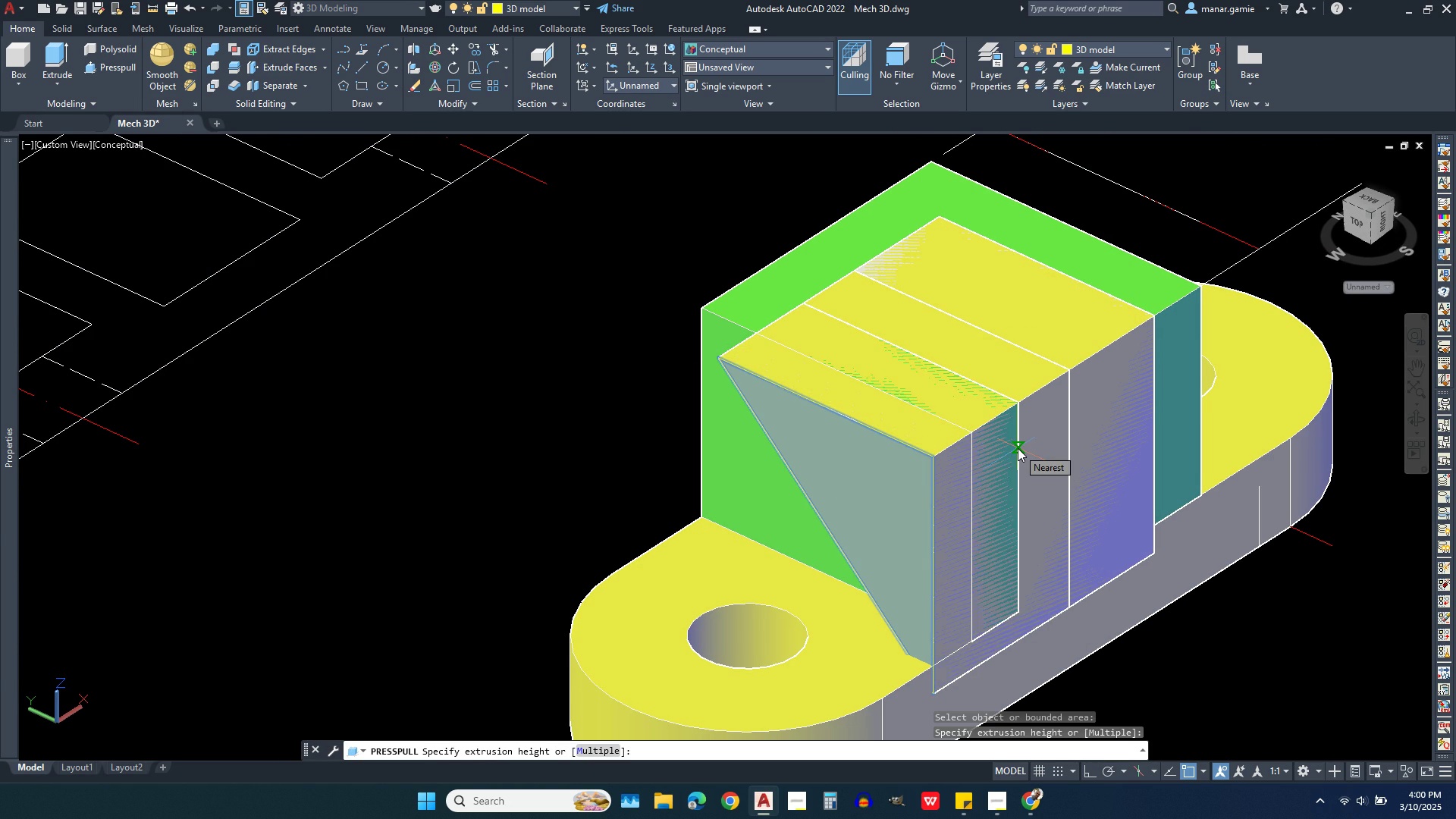 
left_click([1018, 448])
 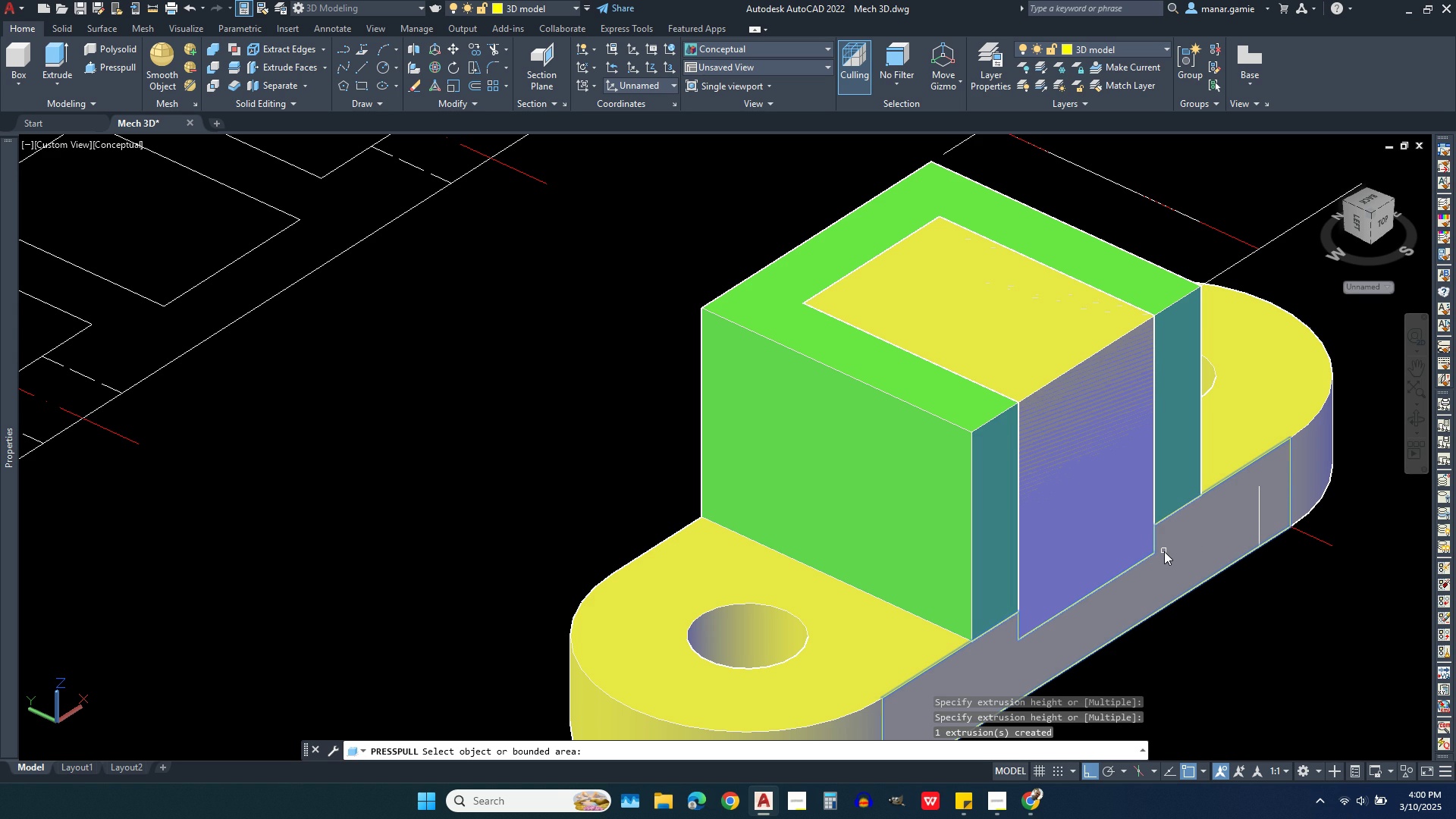 
key(Escape)
 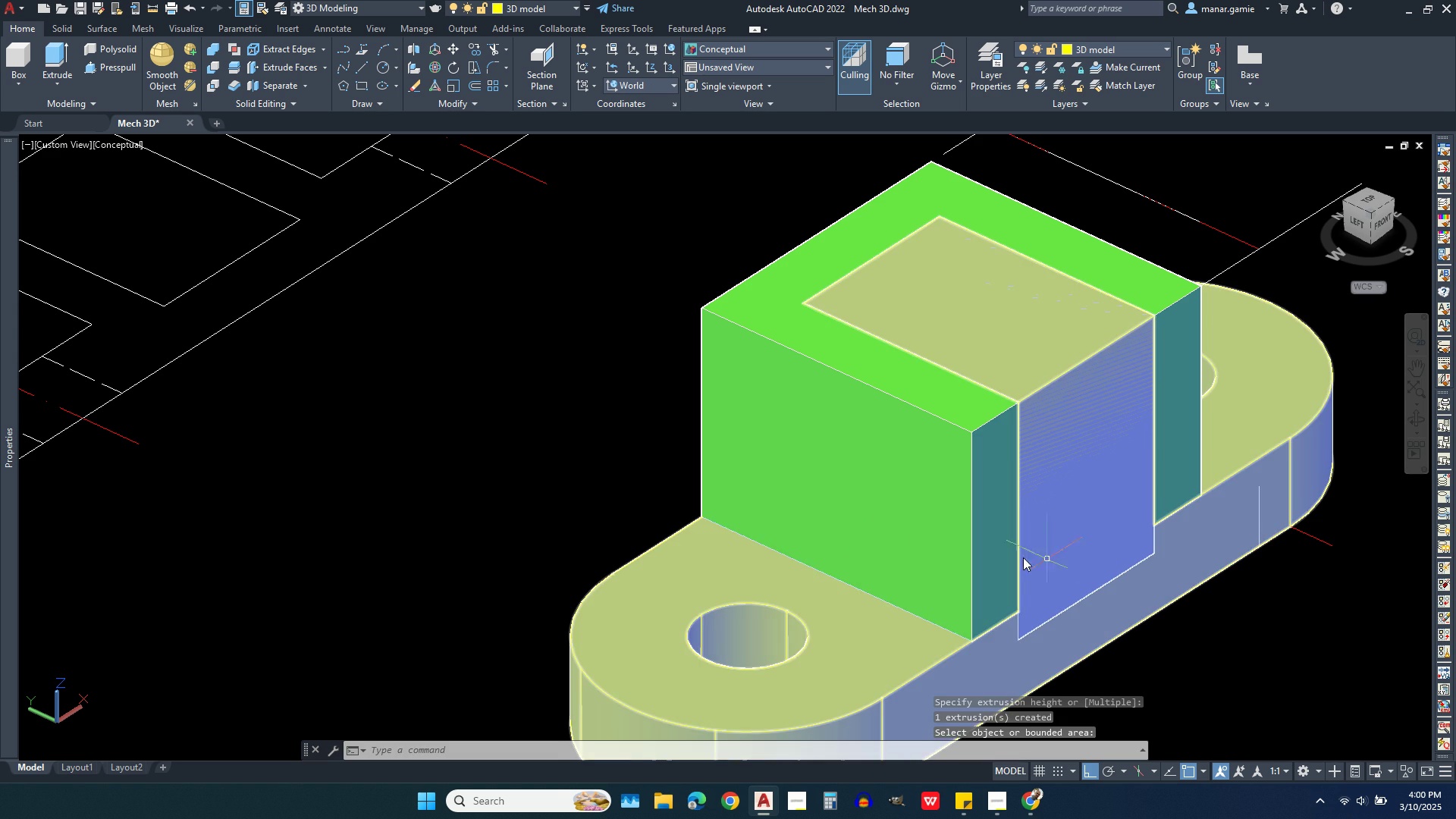 
key(Escape)
 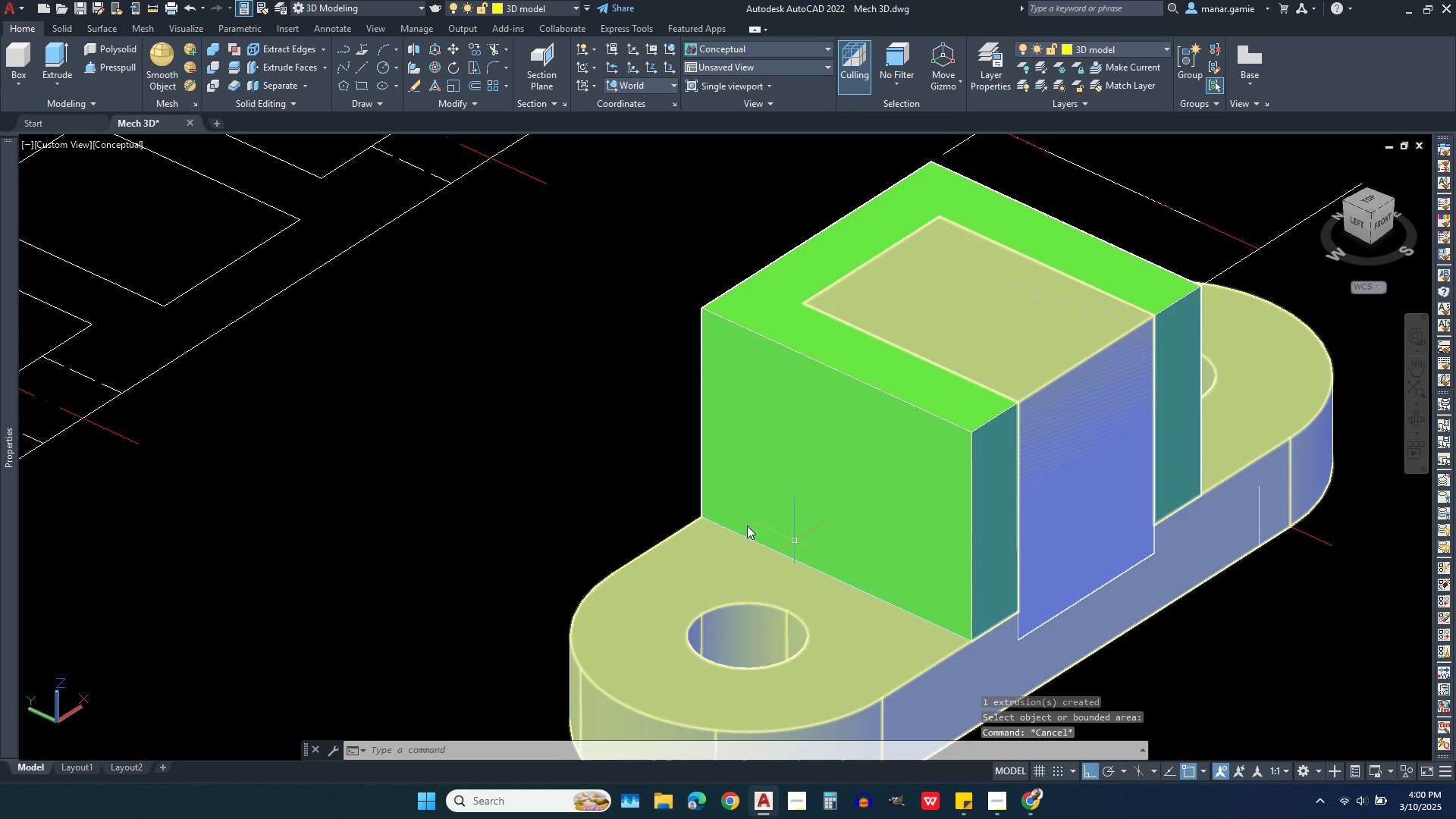 
scroll: coordinate [551, 430], scroll_direction: down, amount: 1.0
 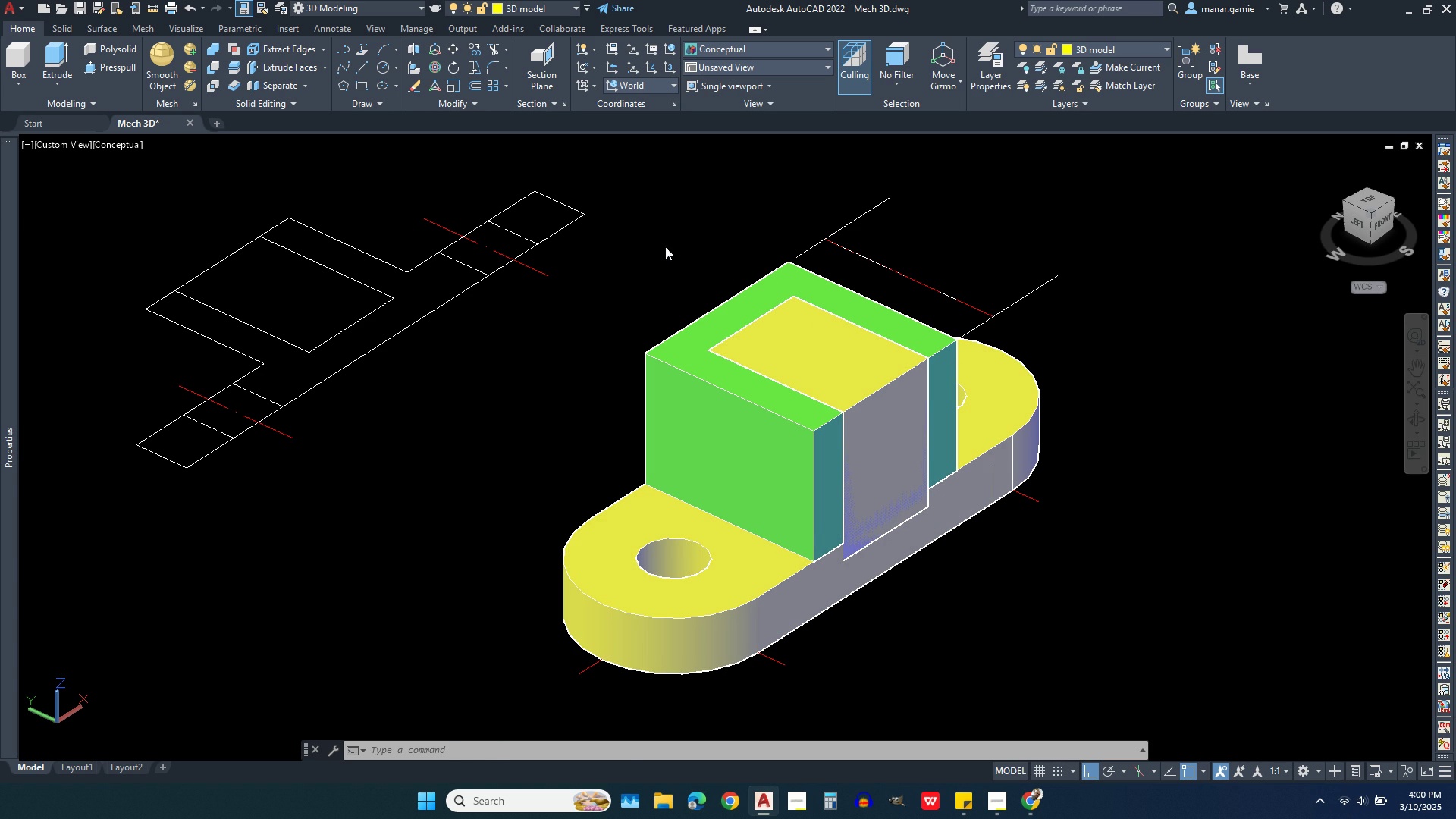 
wait(19.93)
 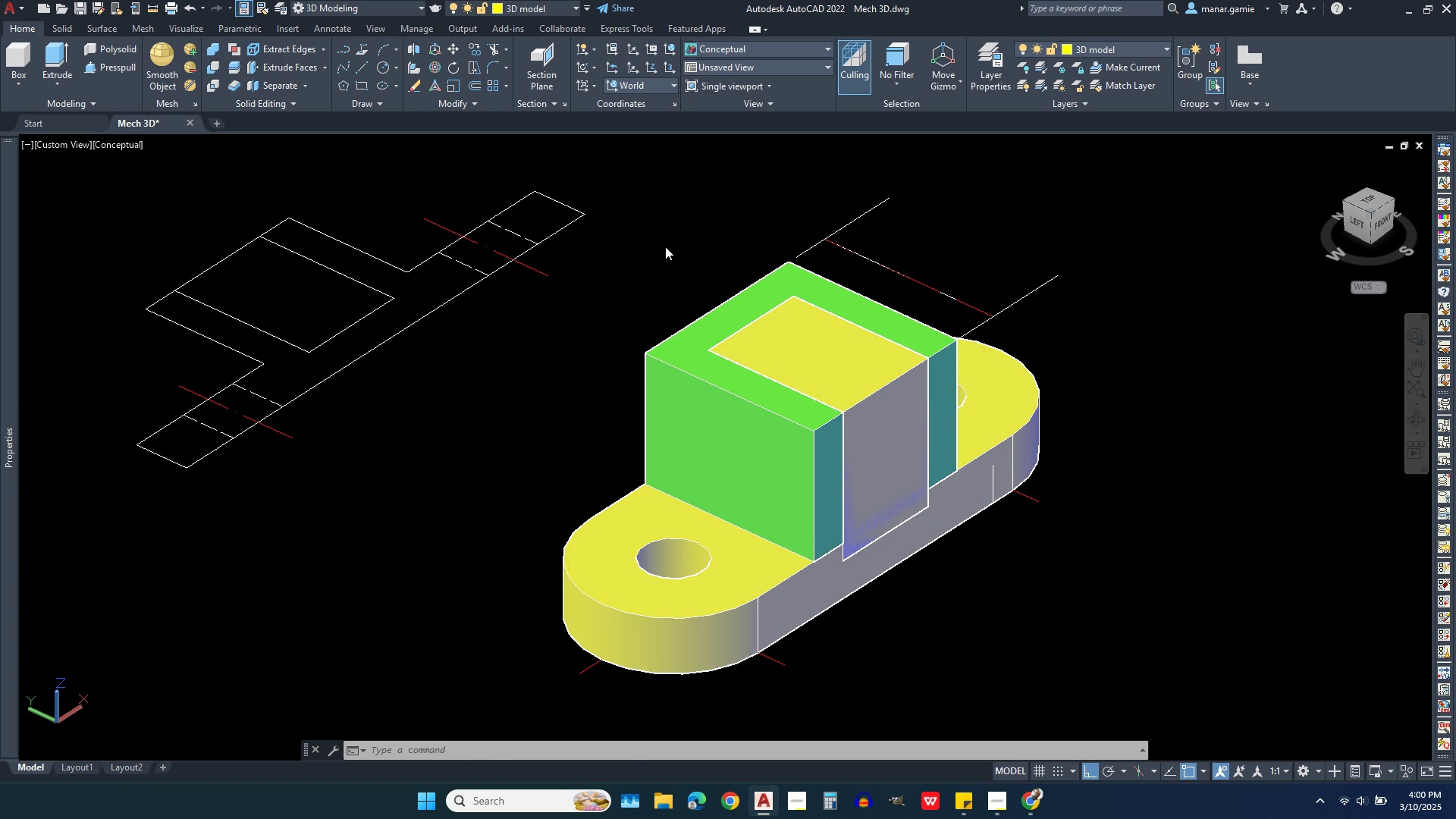 
left_click([941, 570])
 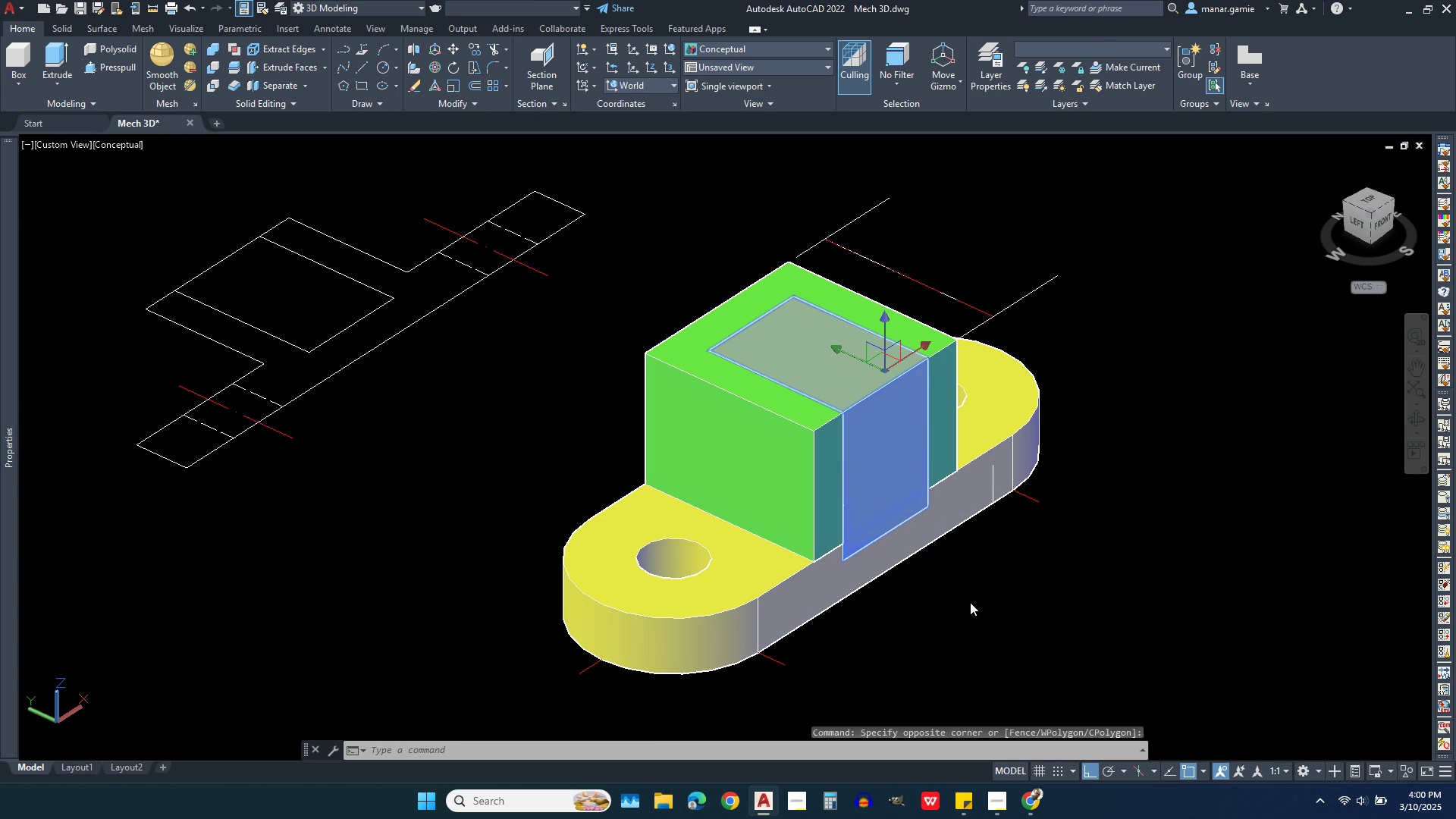 
key(Escape)
 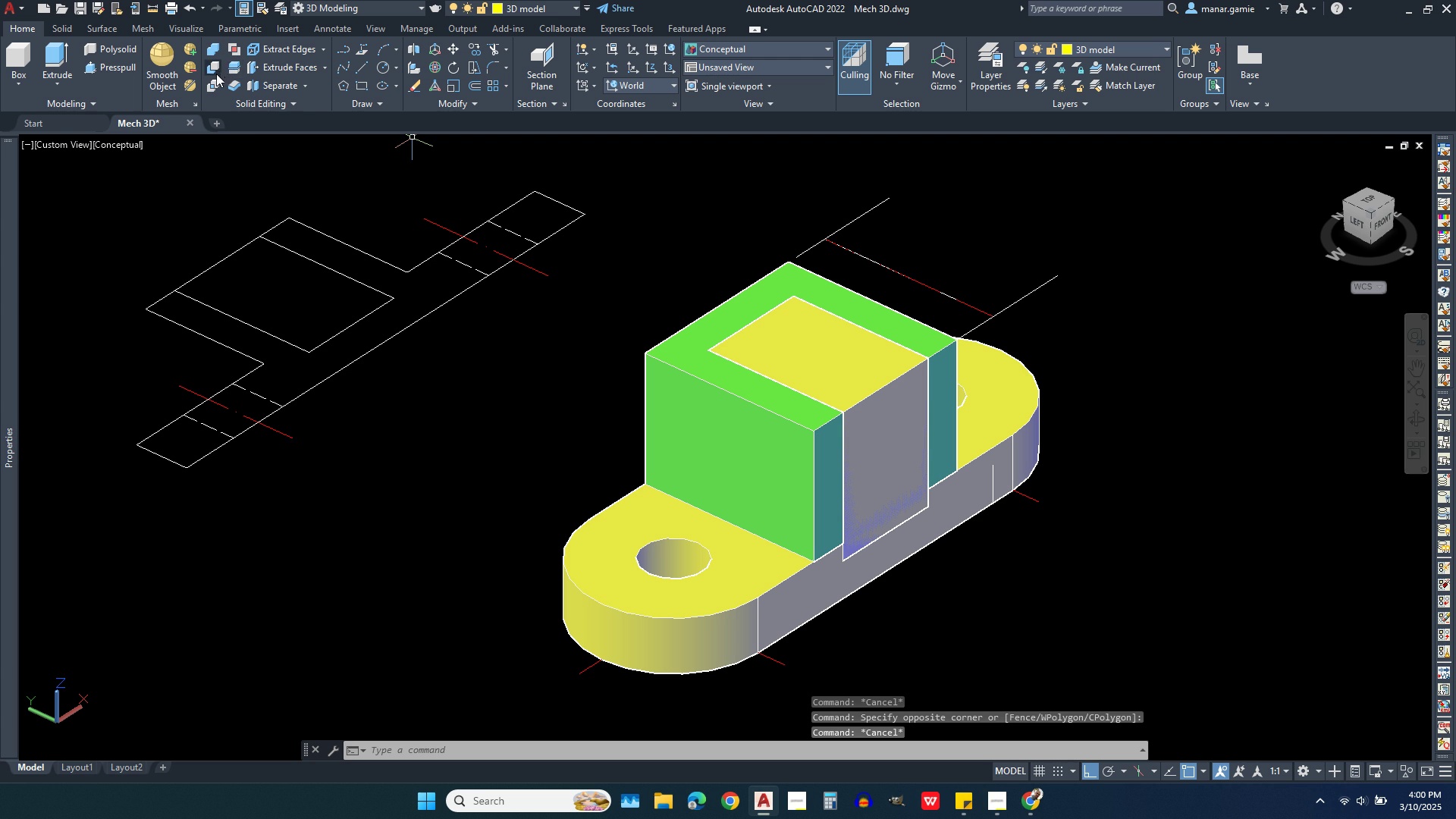 
left_click([211, 61])
 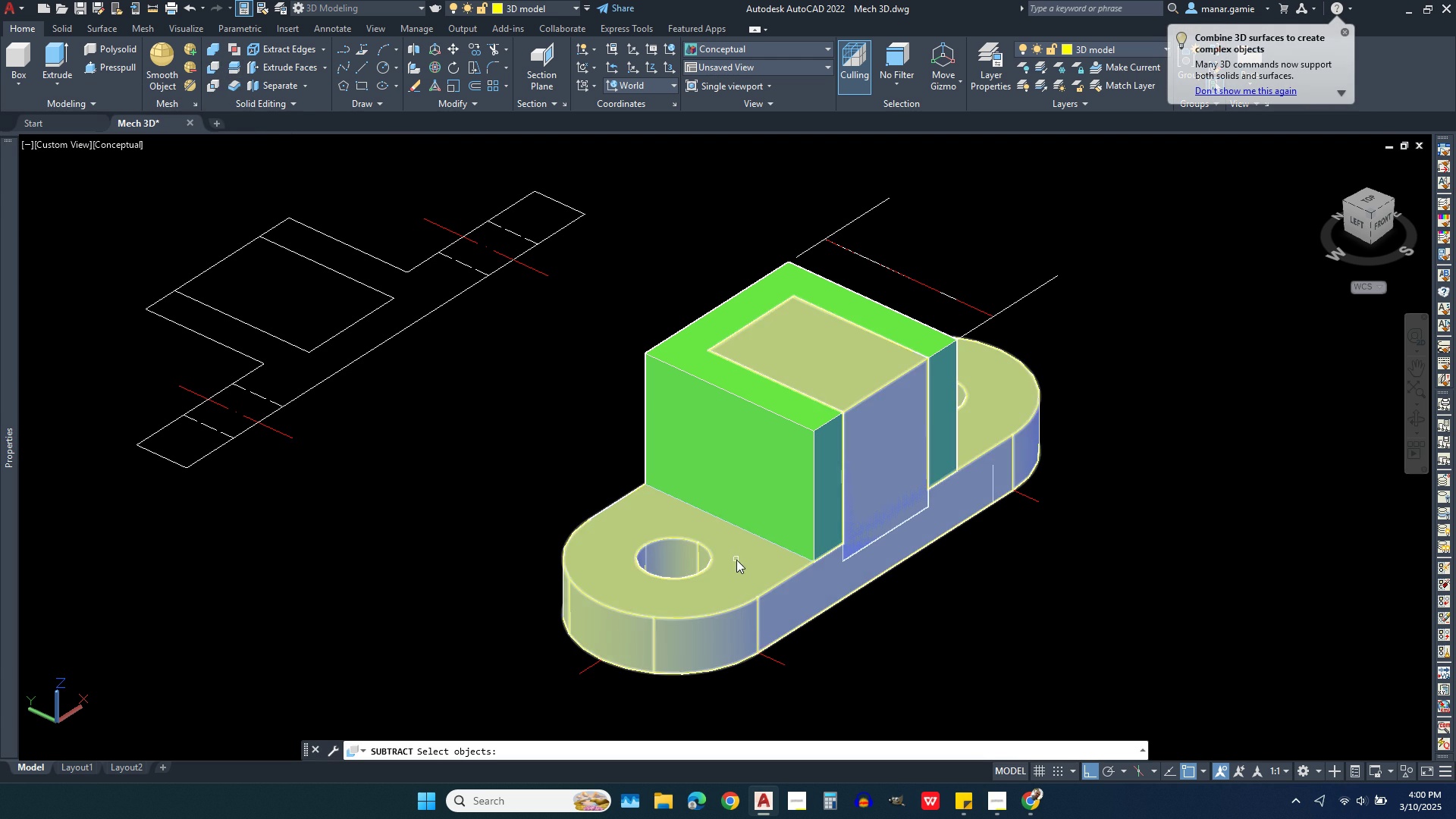 
left_click([736, 560])
 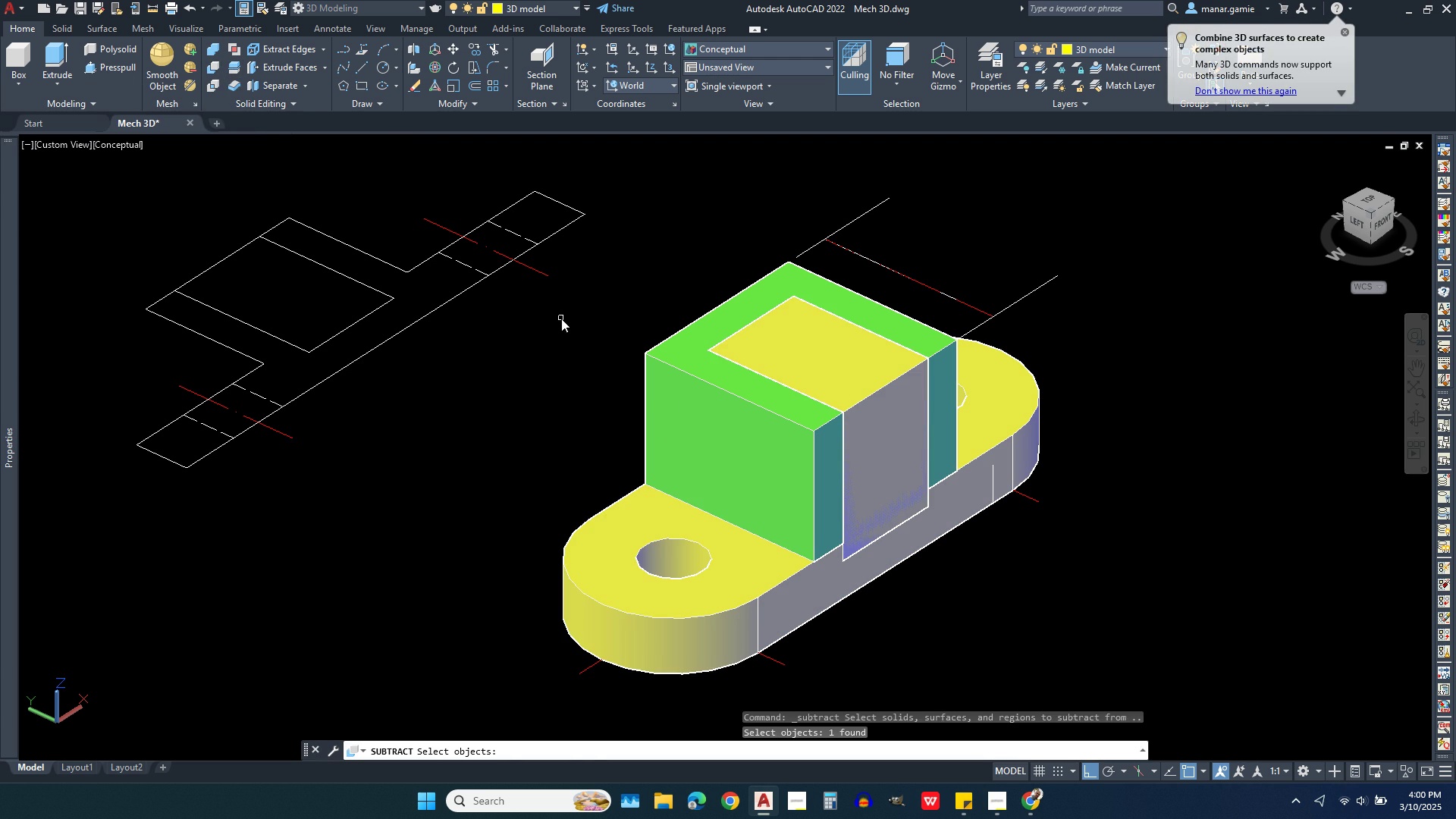 
right_click([561, 318])
 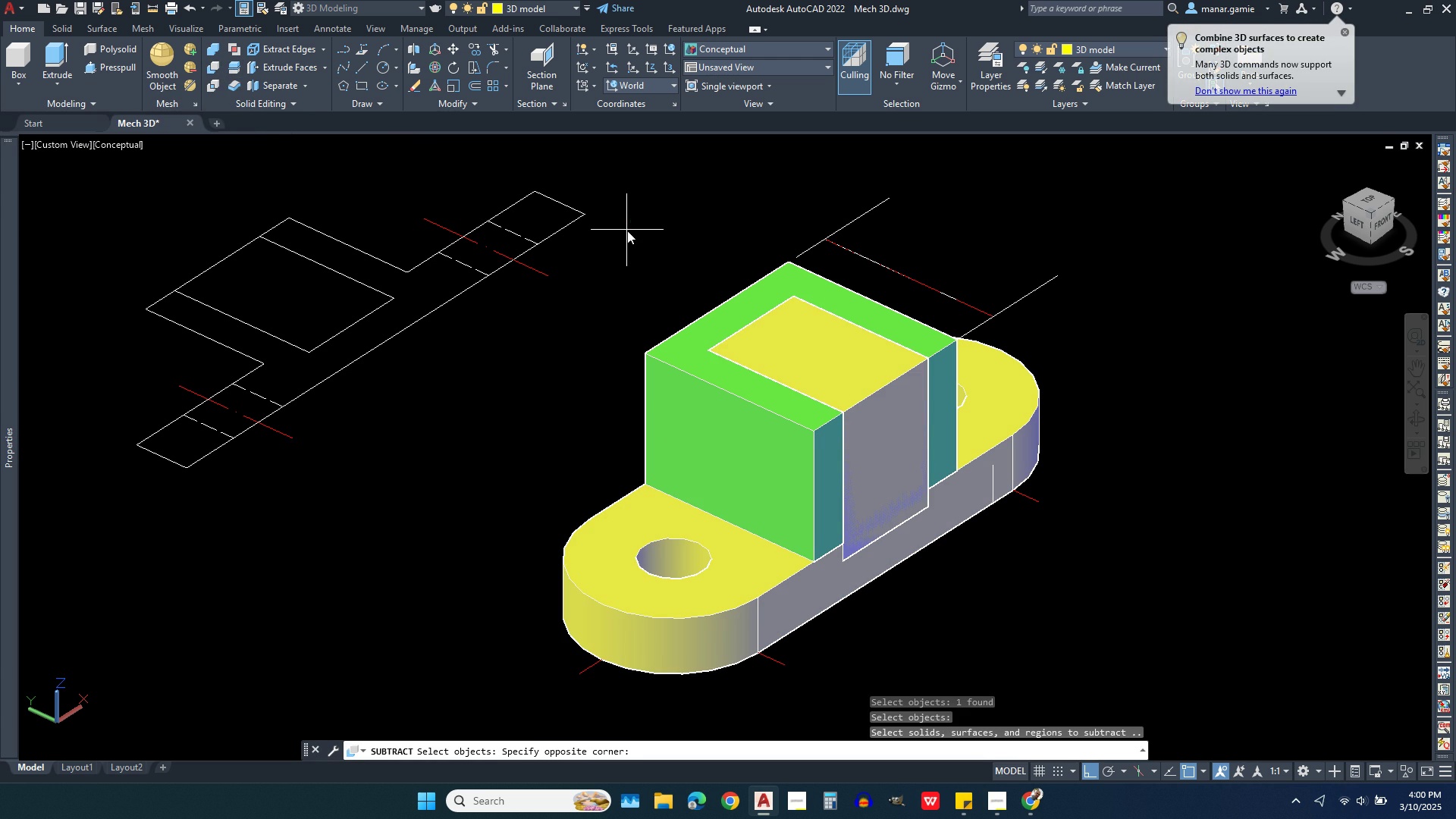 
left_click([627, 231])
 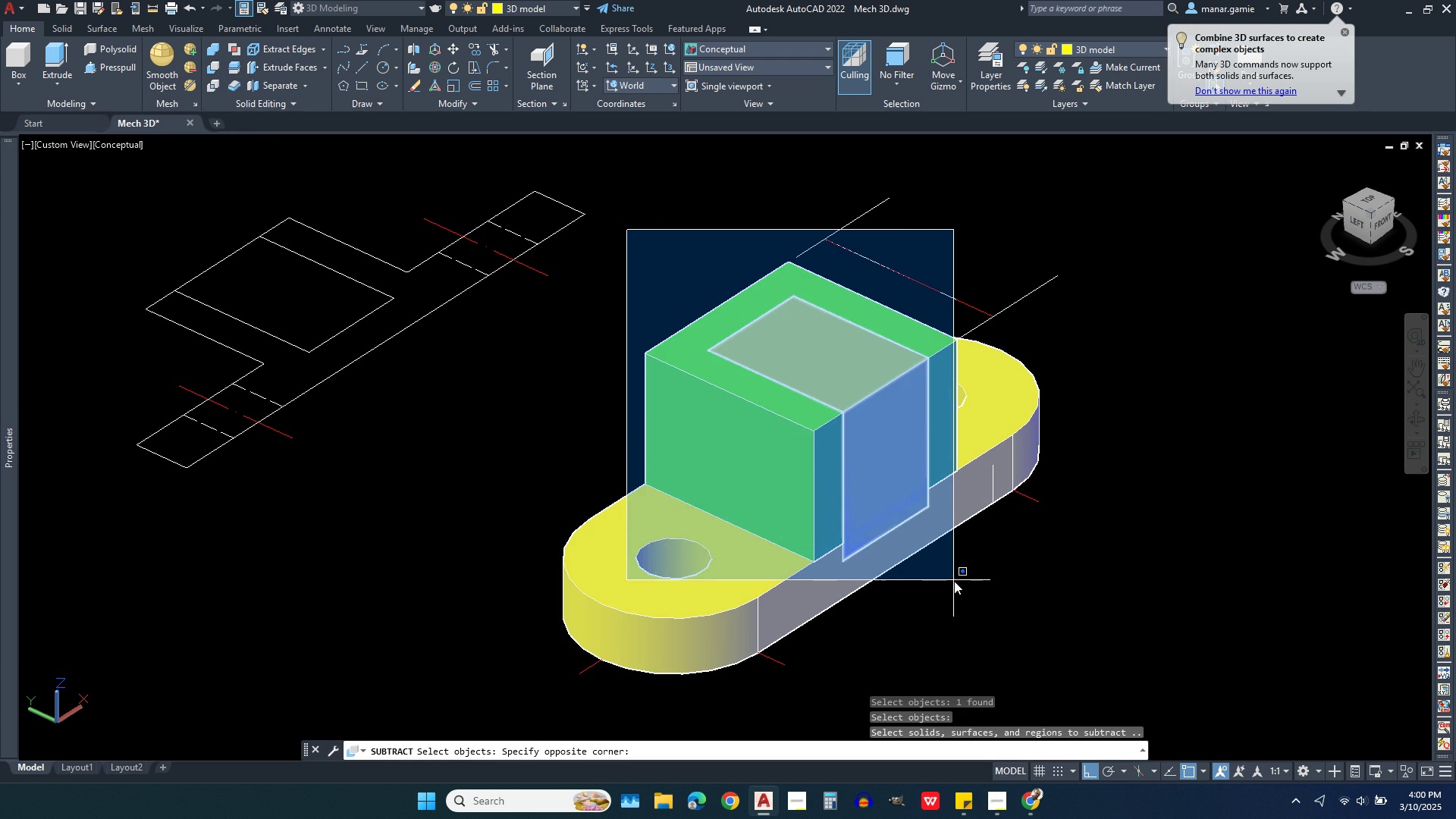 
left_click([954, 581])
 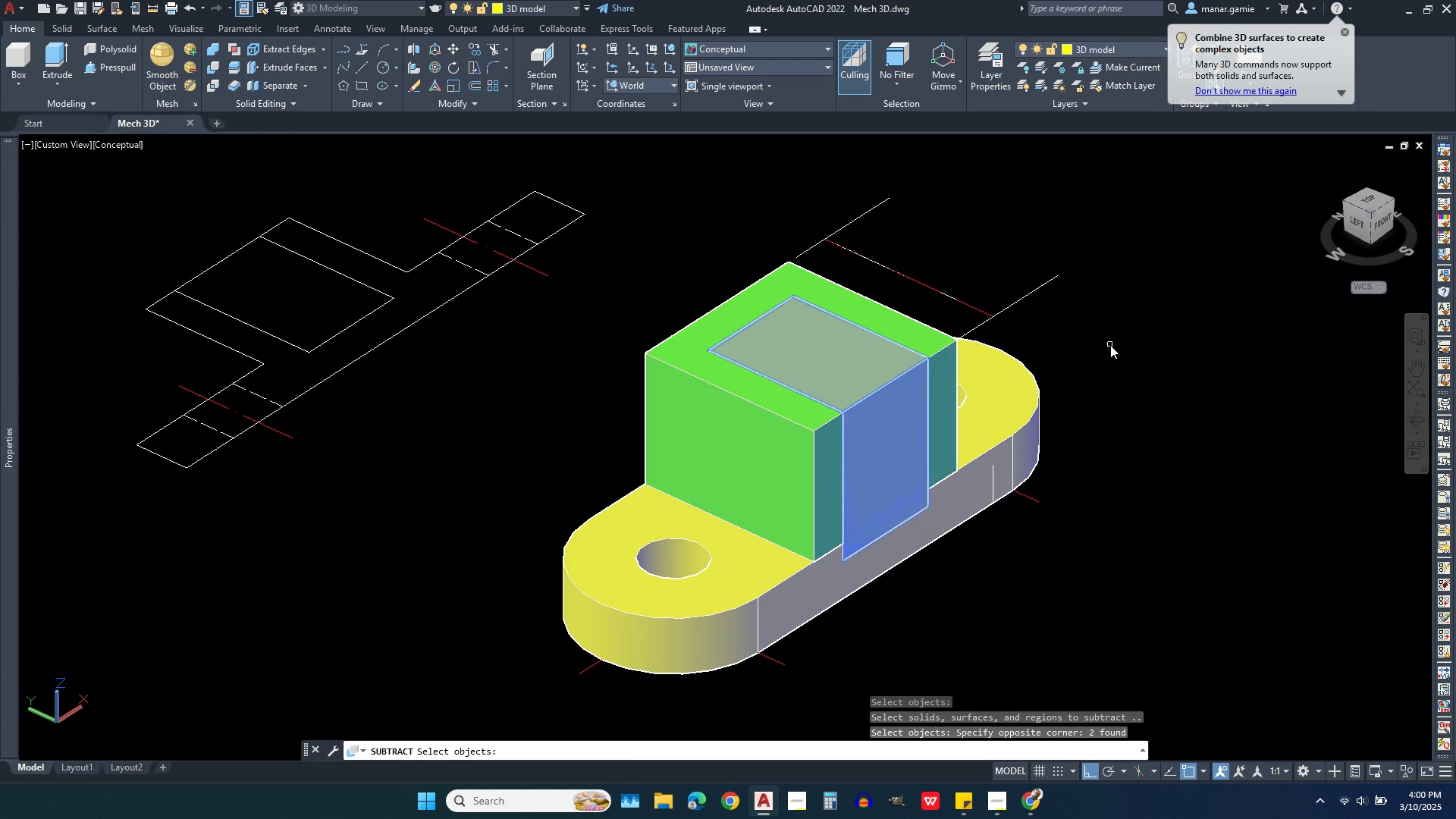 
right_click([1110, 345])
 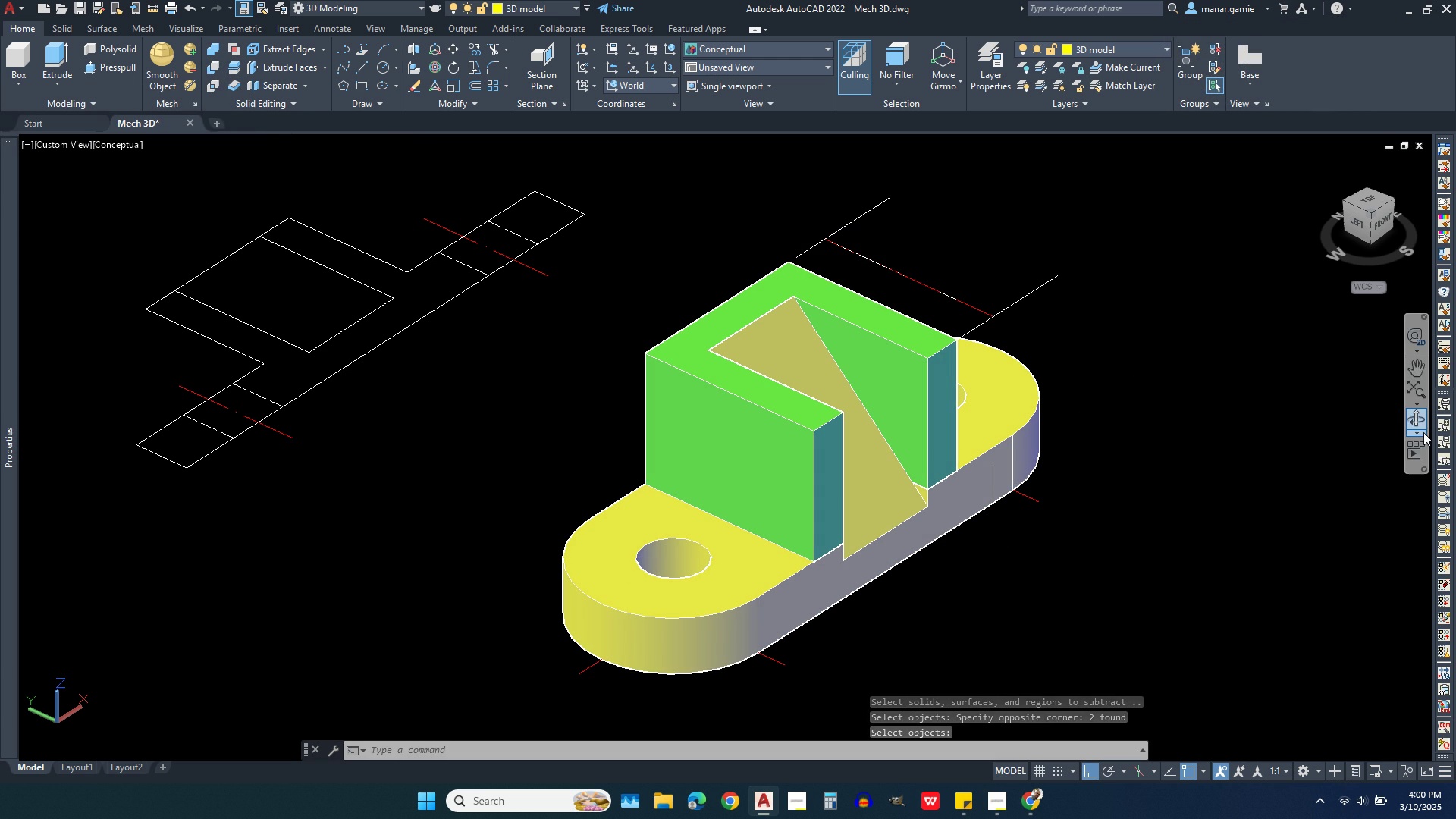 
left_click([1419, 416])
 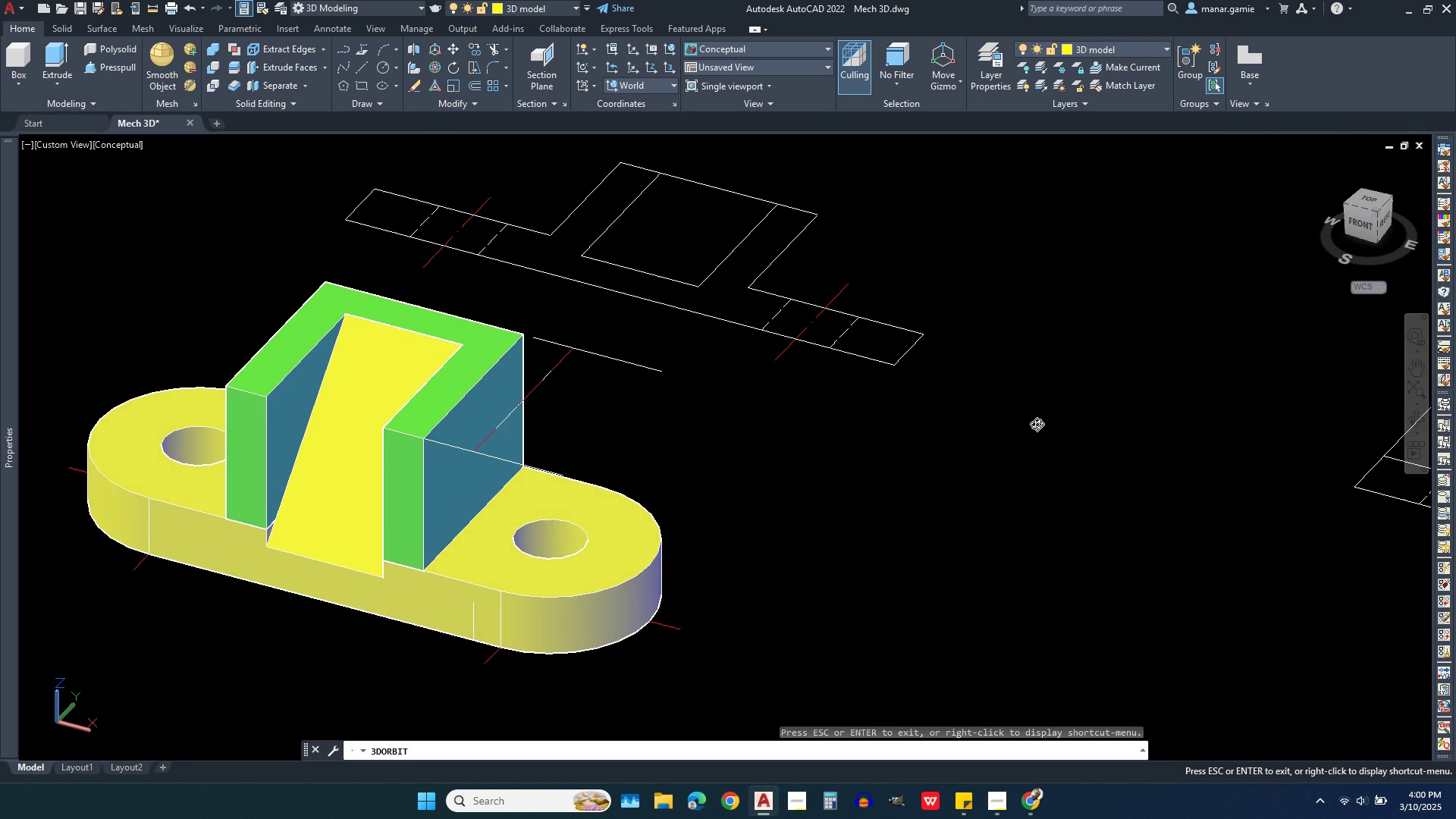 
scroll: coordinate [617, 552], scroll_direction: down, amount: 5.0
 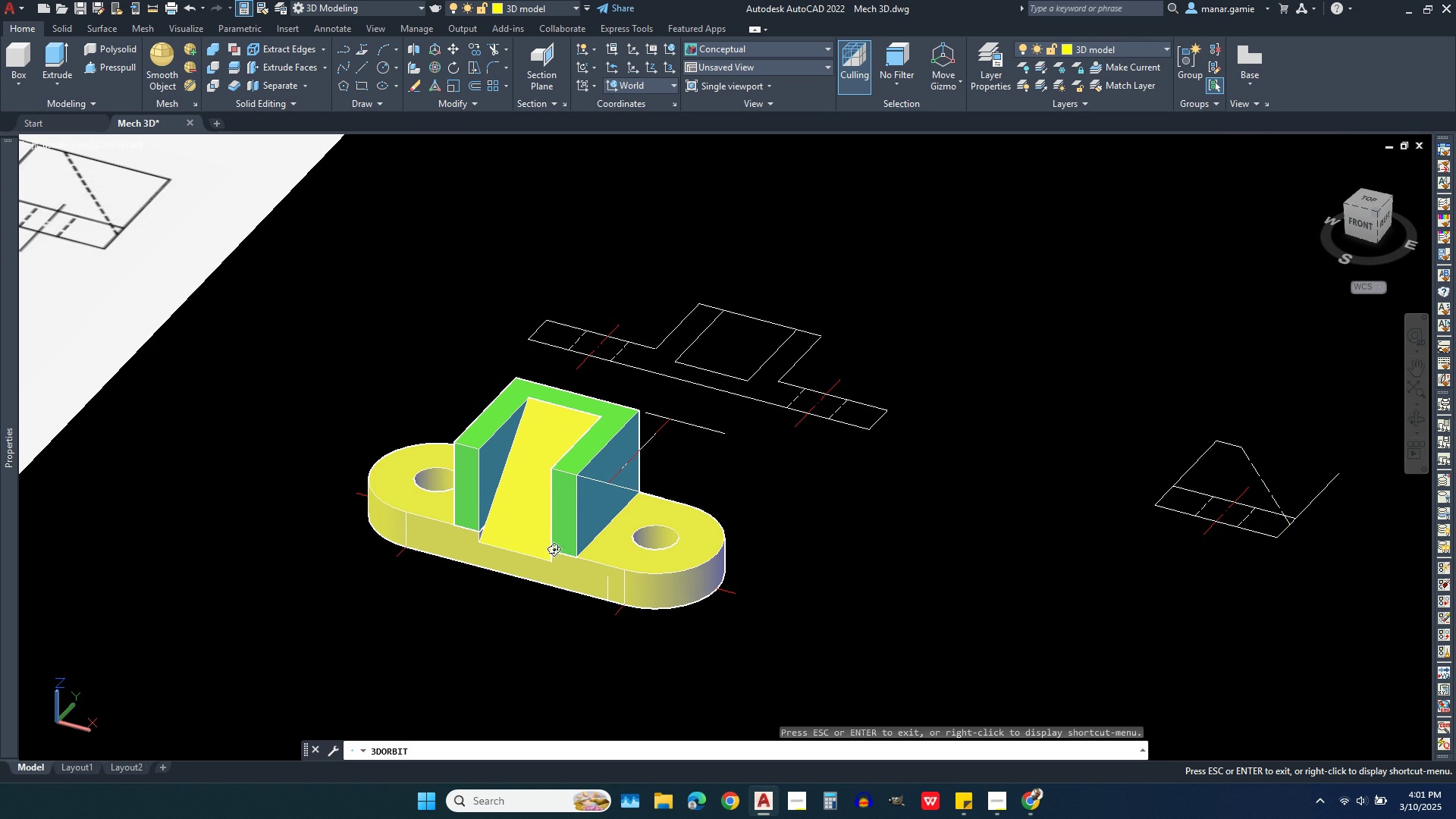 
scroll: coordinate [468, 531], scroll_direction: up, amount: 15.0
 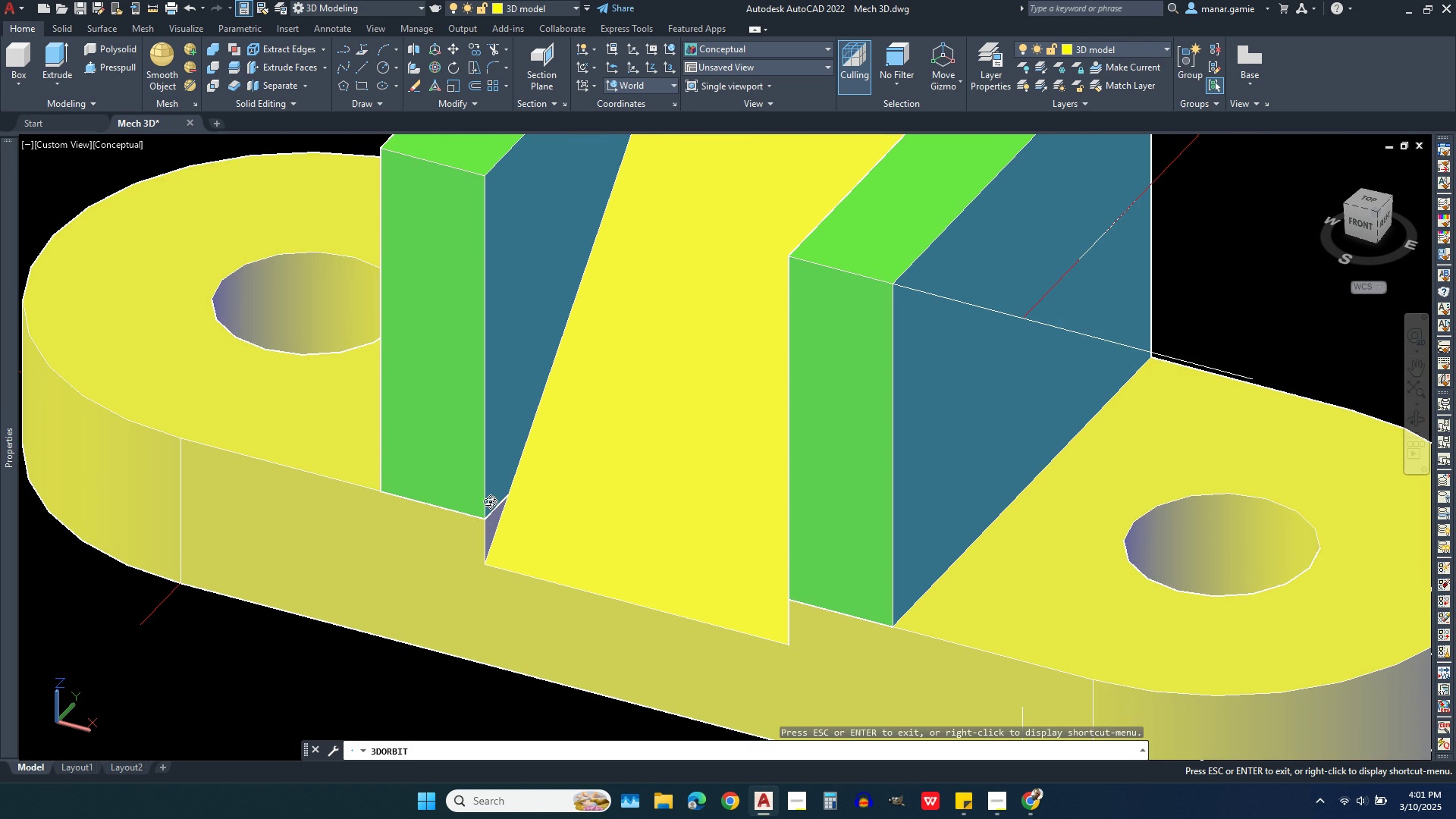 
scroll: coordinate [468, 464], scroll_direction: down, amount: 13.0
 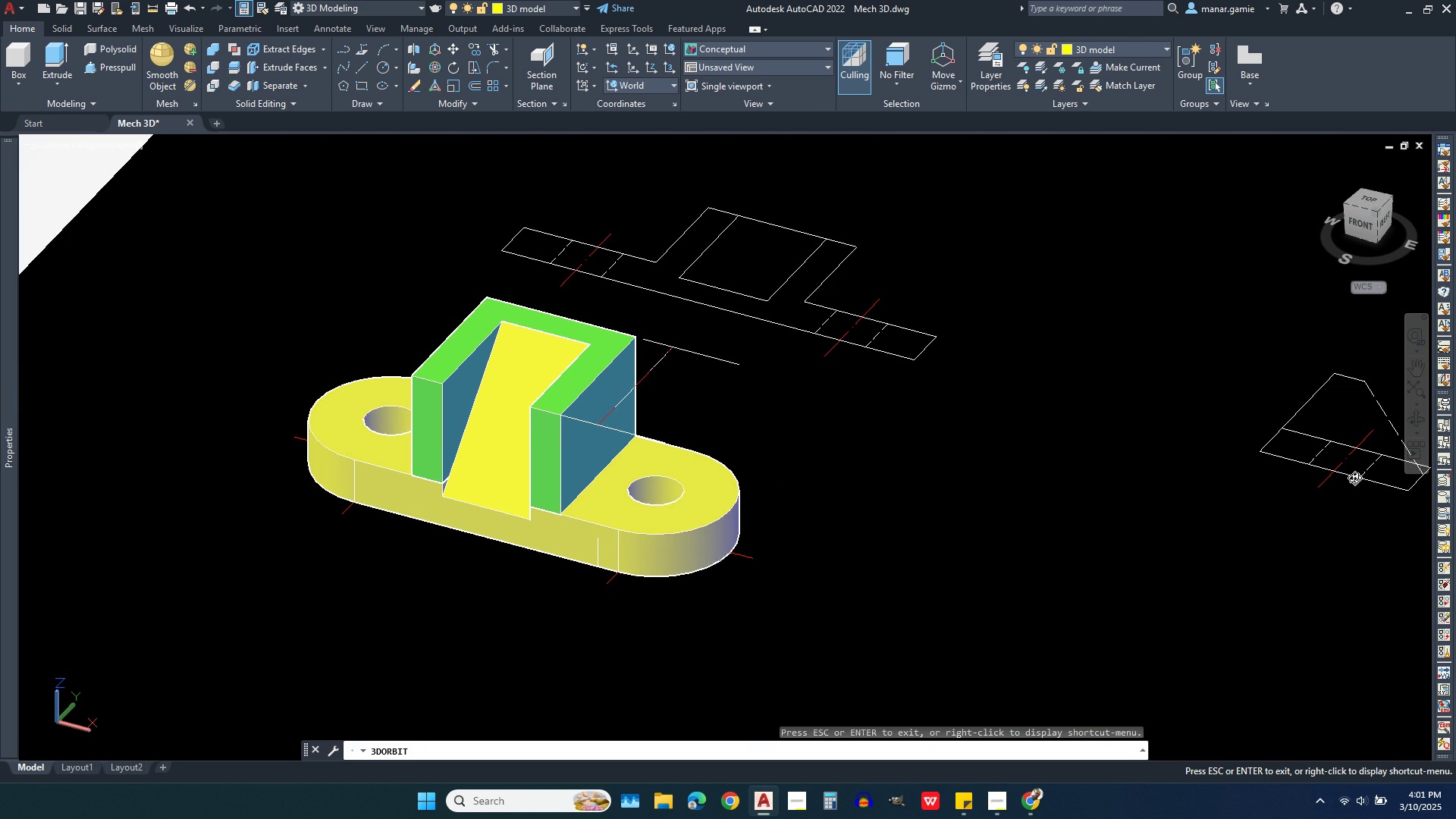 
scroll: coordinate [1389, 464], scroll_direction: up, amount: 2.0
 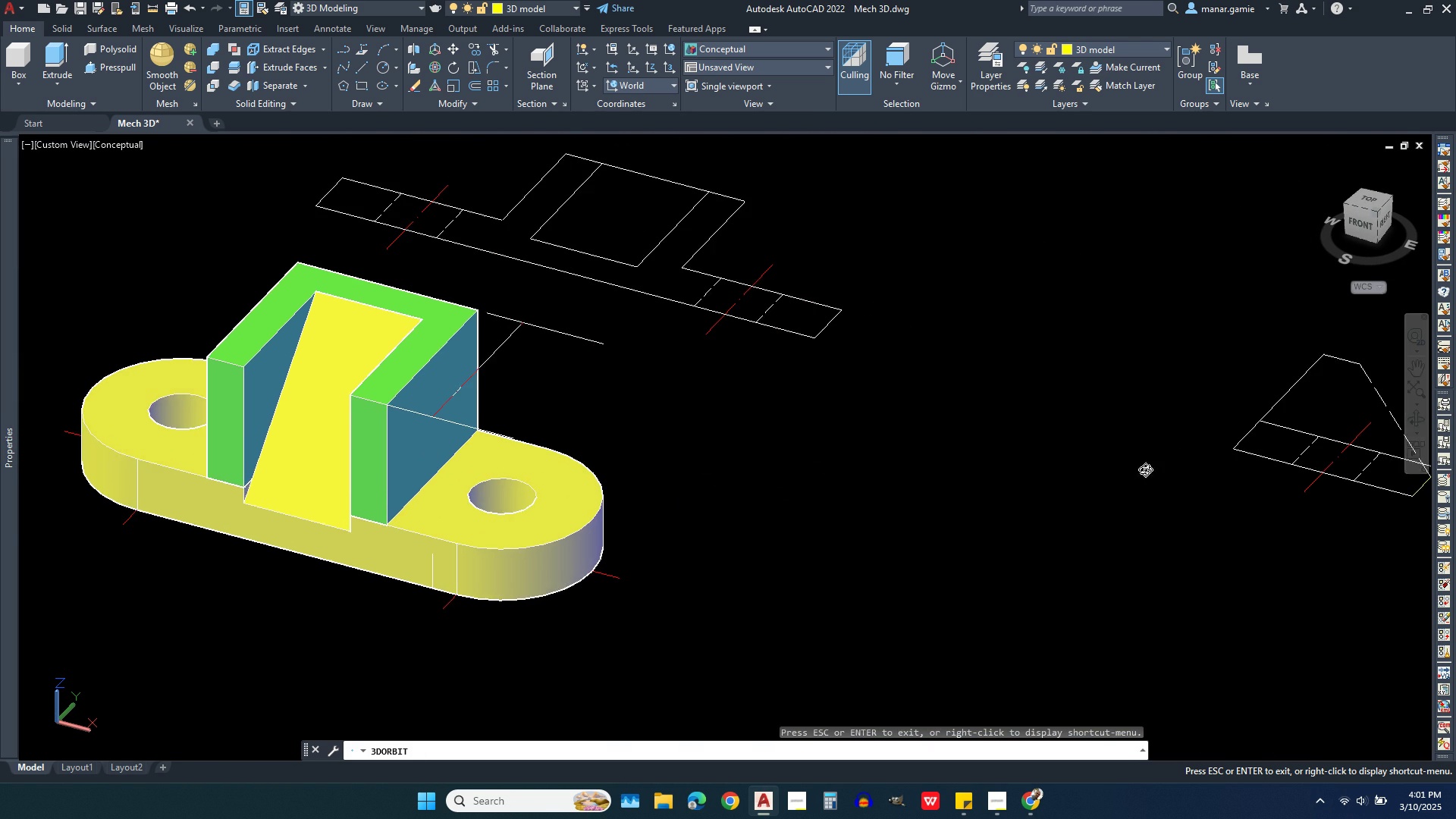 
scroll: coordinate [1071, 469], scroll_direction: down, amount: 2.0
 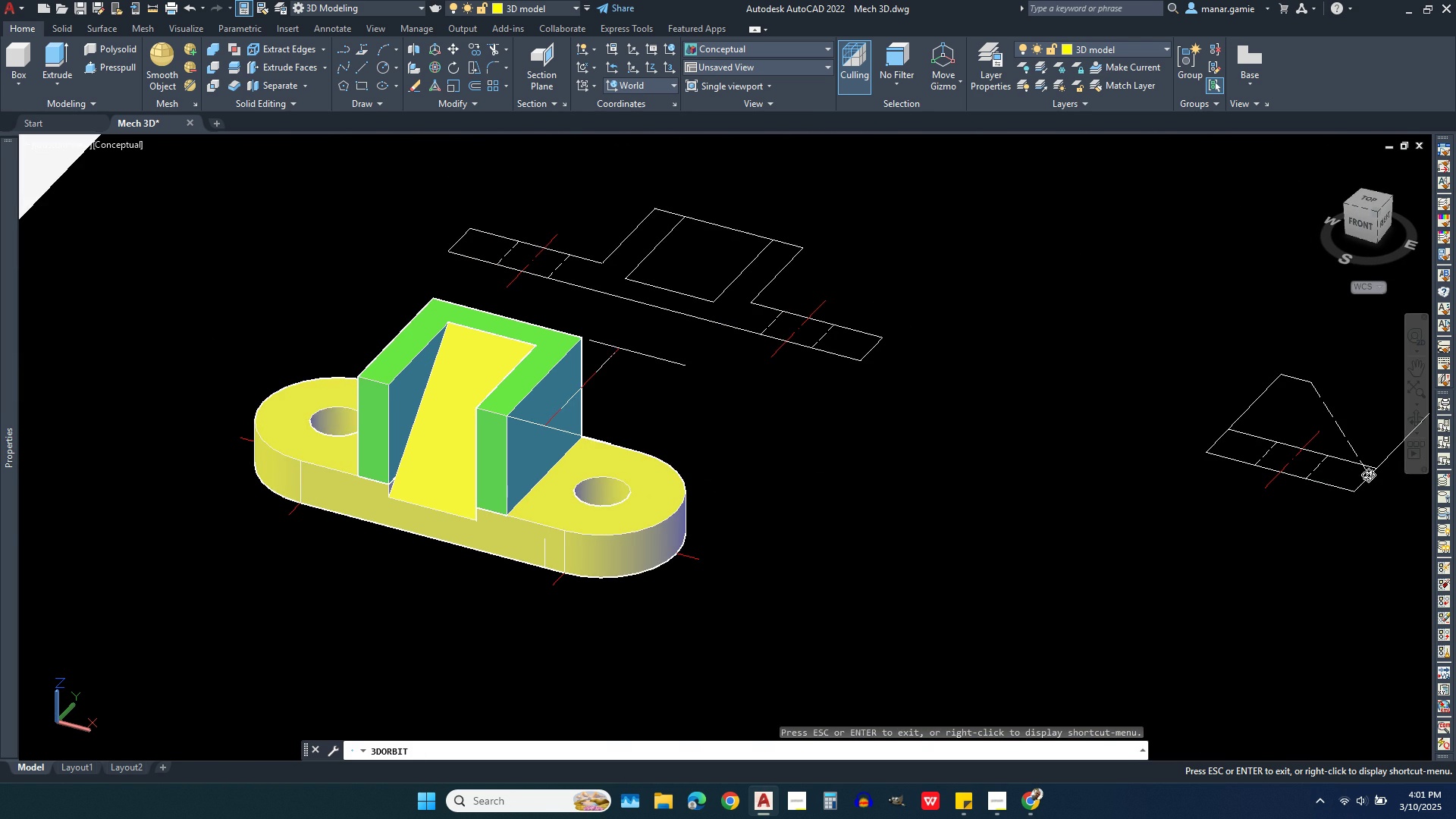 
scroll: coordinate [1381, 477], scroll_direction: up, amount: 3.0
 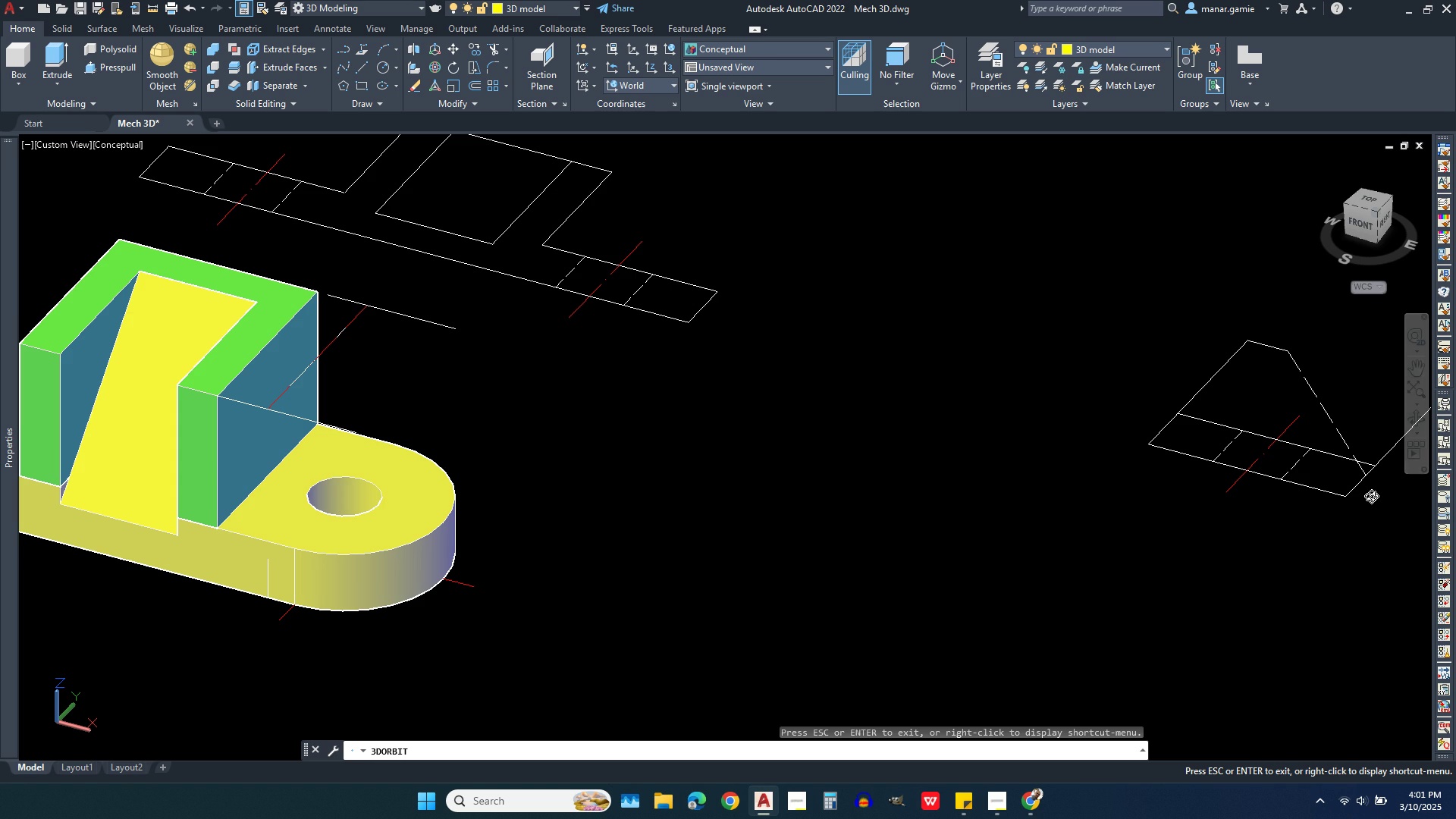 
scroll: coordinate [365, 416], scroll_direction: down, amount: 8.0
 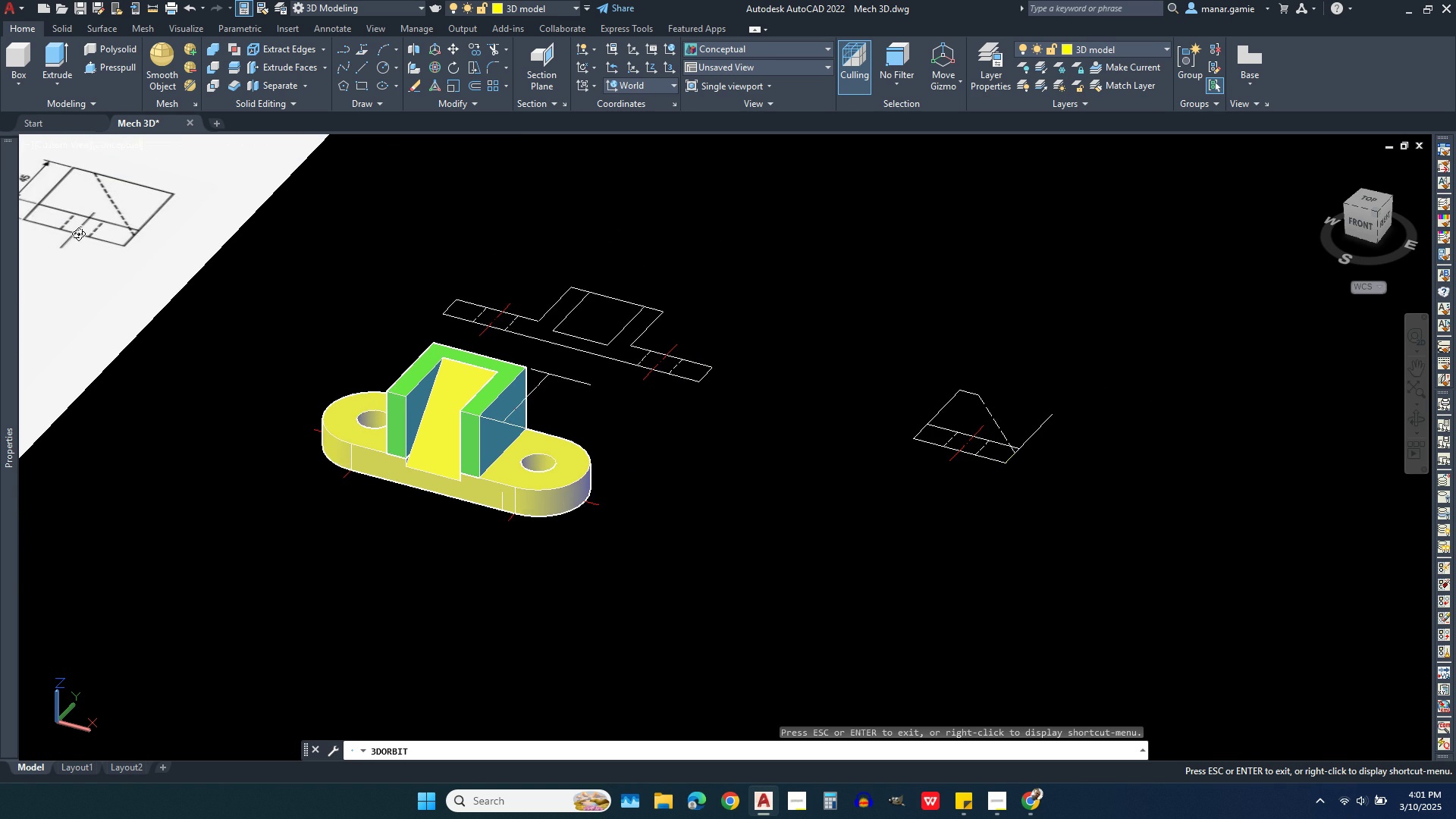 
scroll: coordinate [89, 218], scroll_direction: up, amount: 5.0
 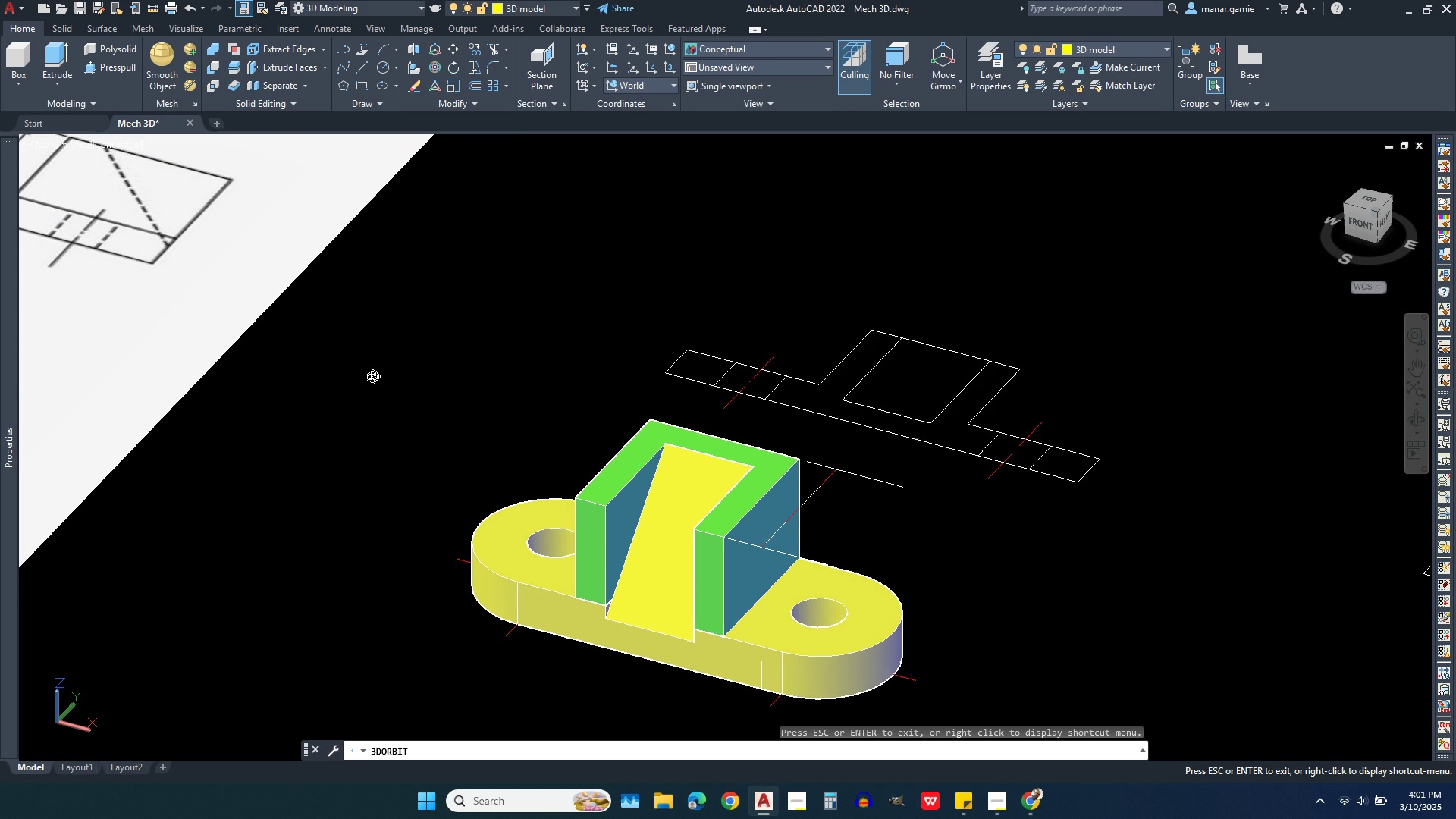 
scroll: coordinate [805, 525], scroll_direction: down, amount: 4.0
 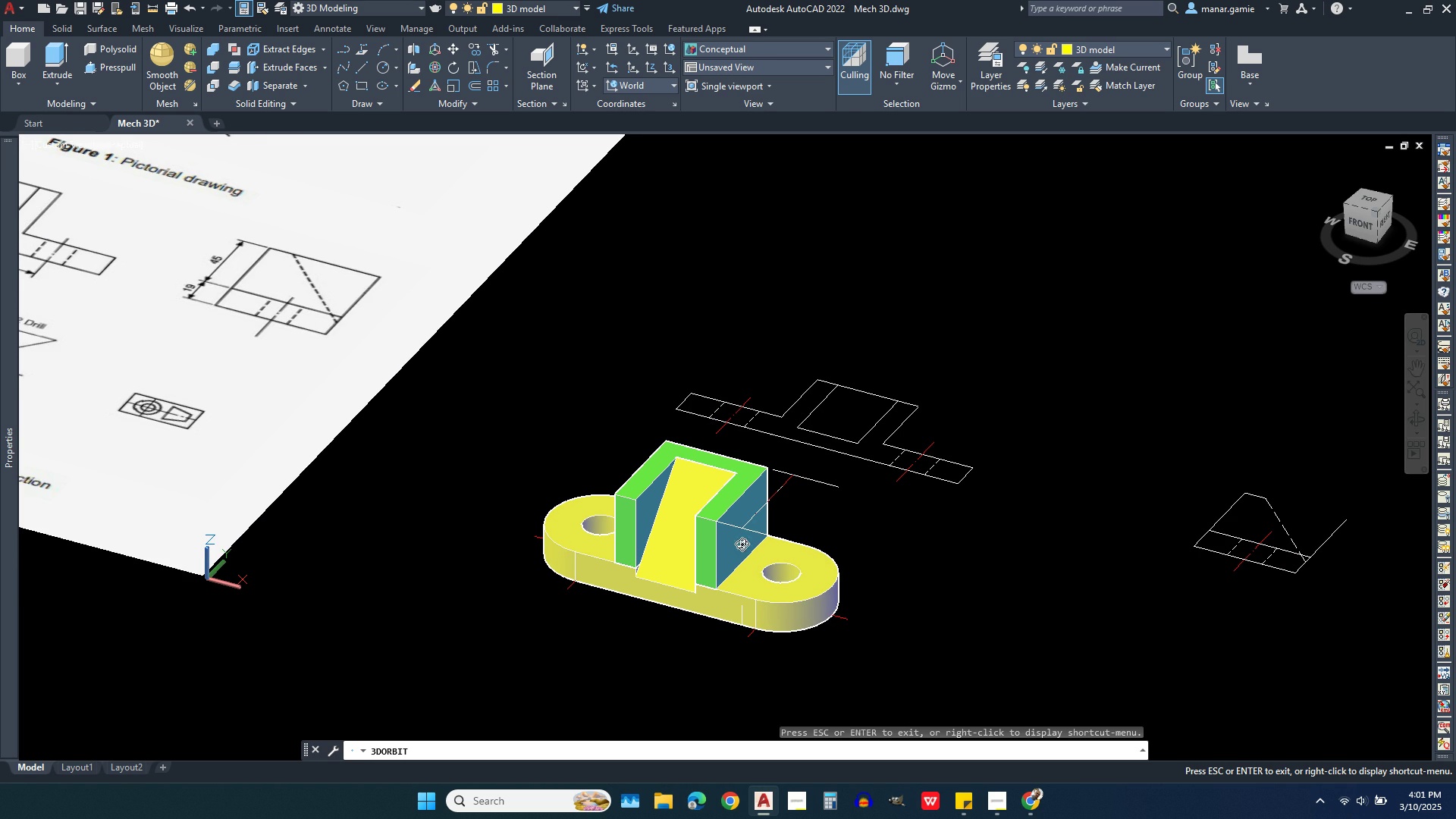 
scroll: coordinate [673, 551], scroll_direction: up, amount: 6.0
 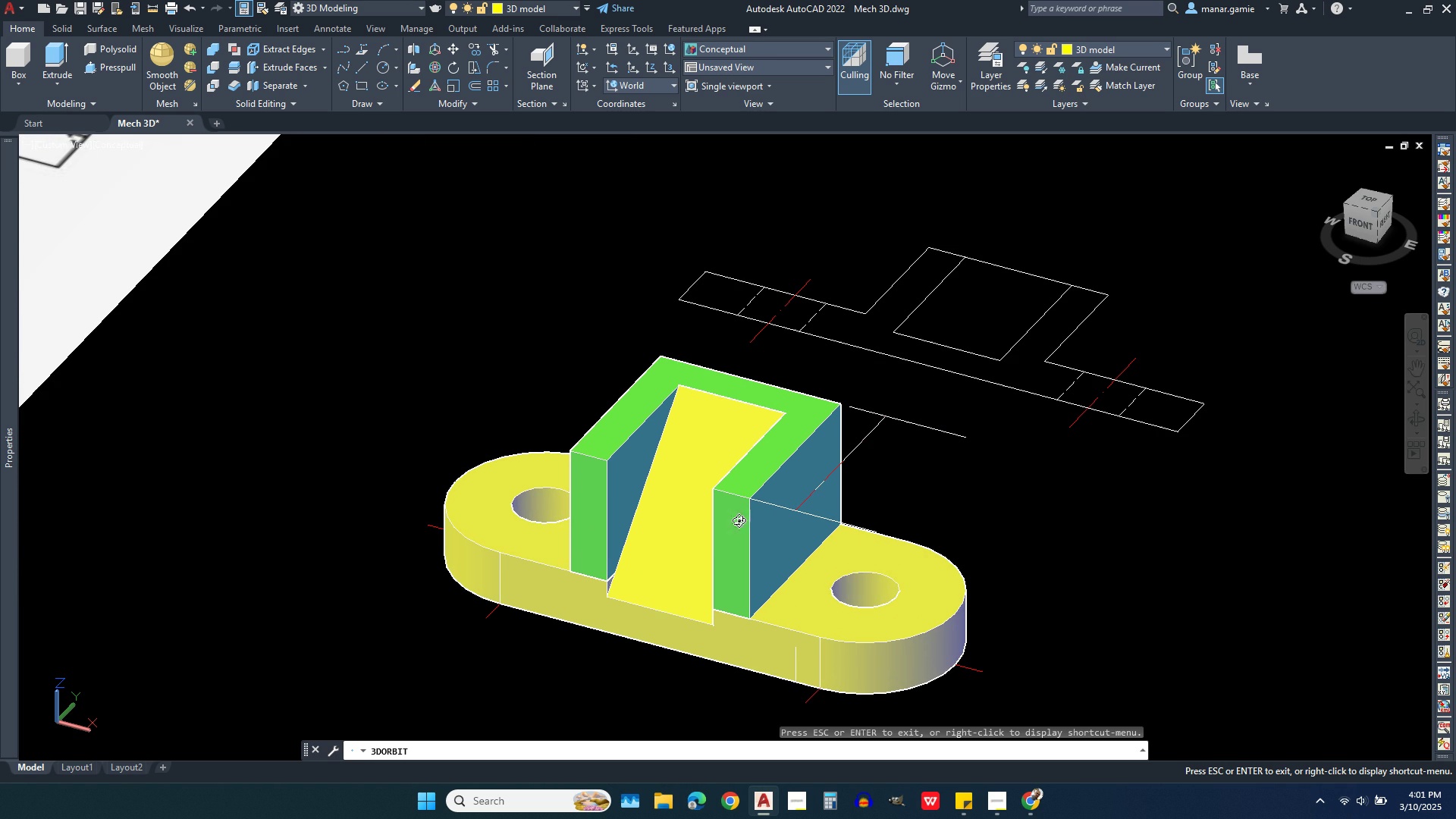 
key(Escape)
 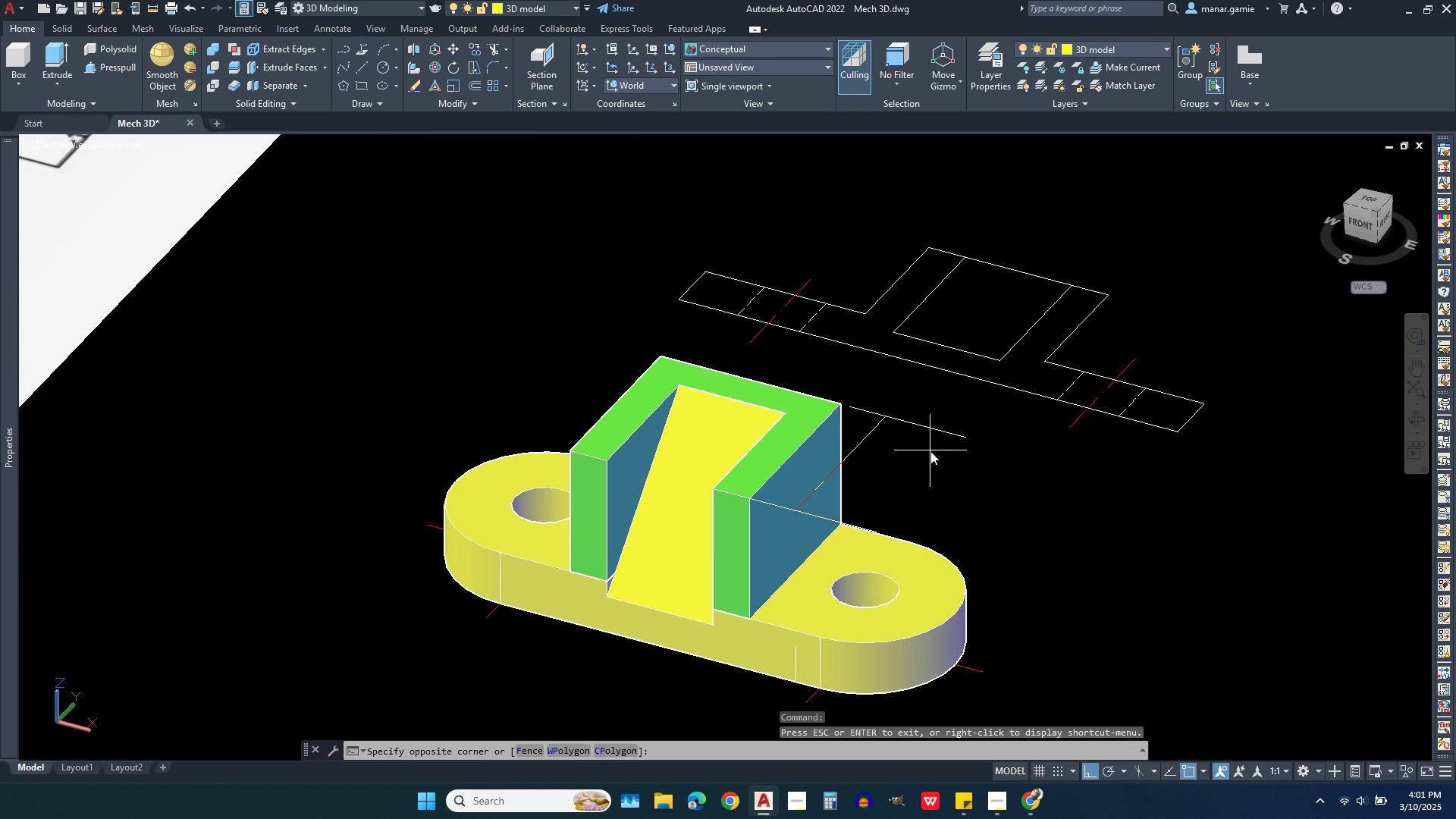 
left_click([930, 451])
 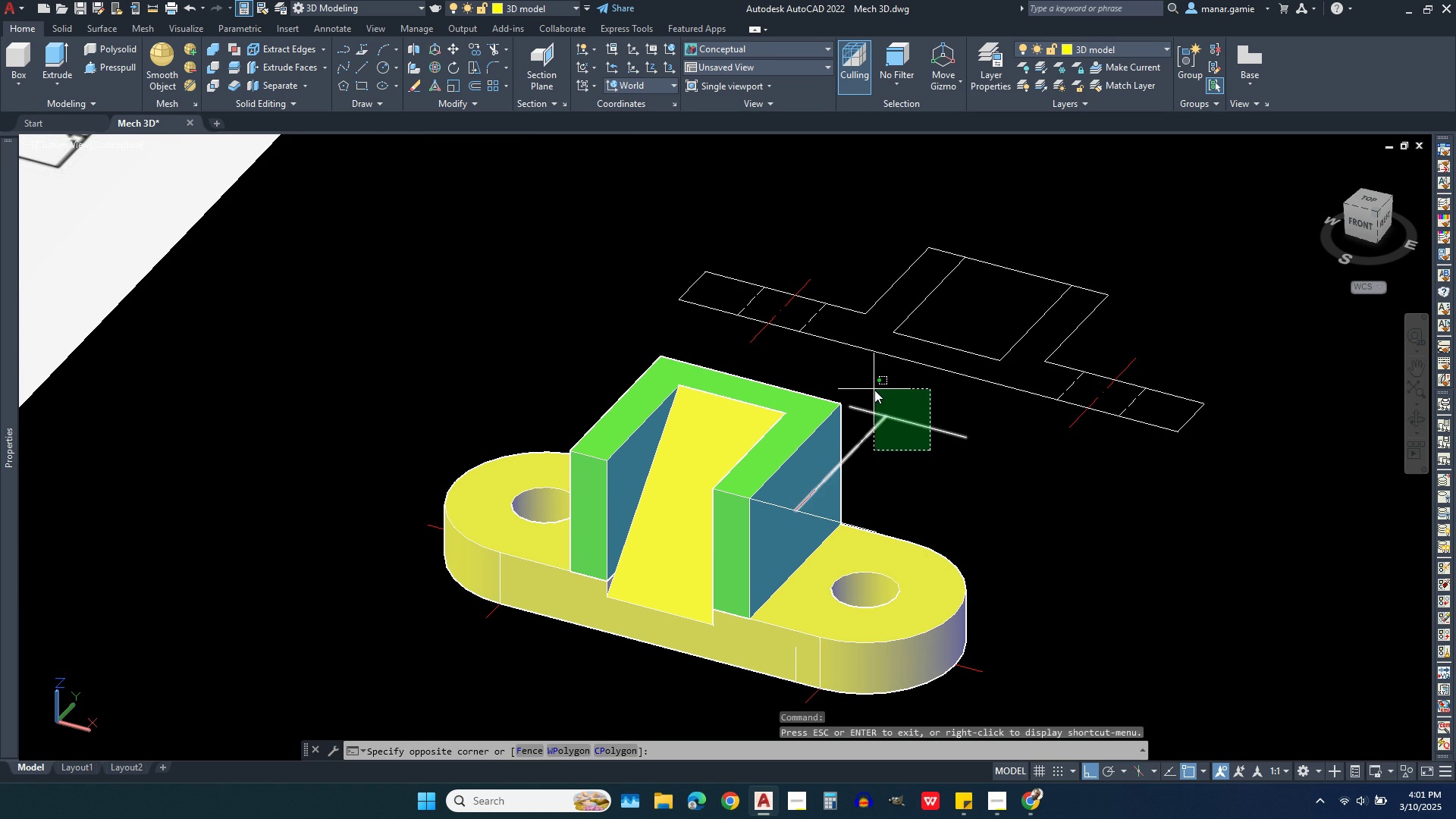 
left_click([874, 390])
 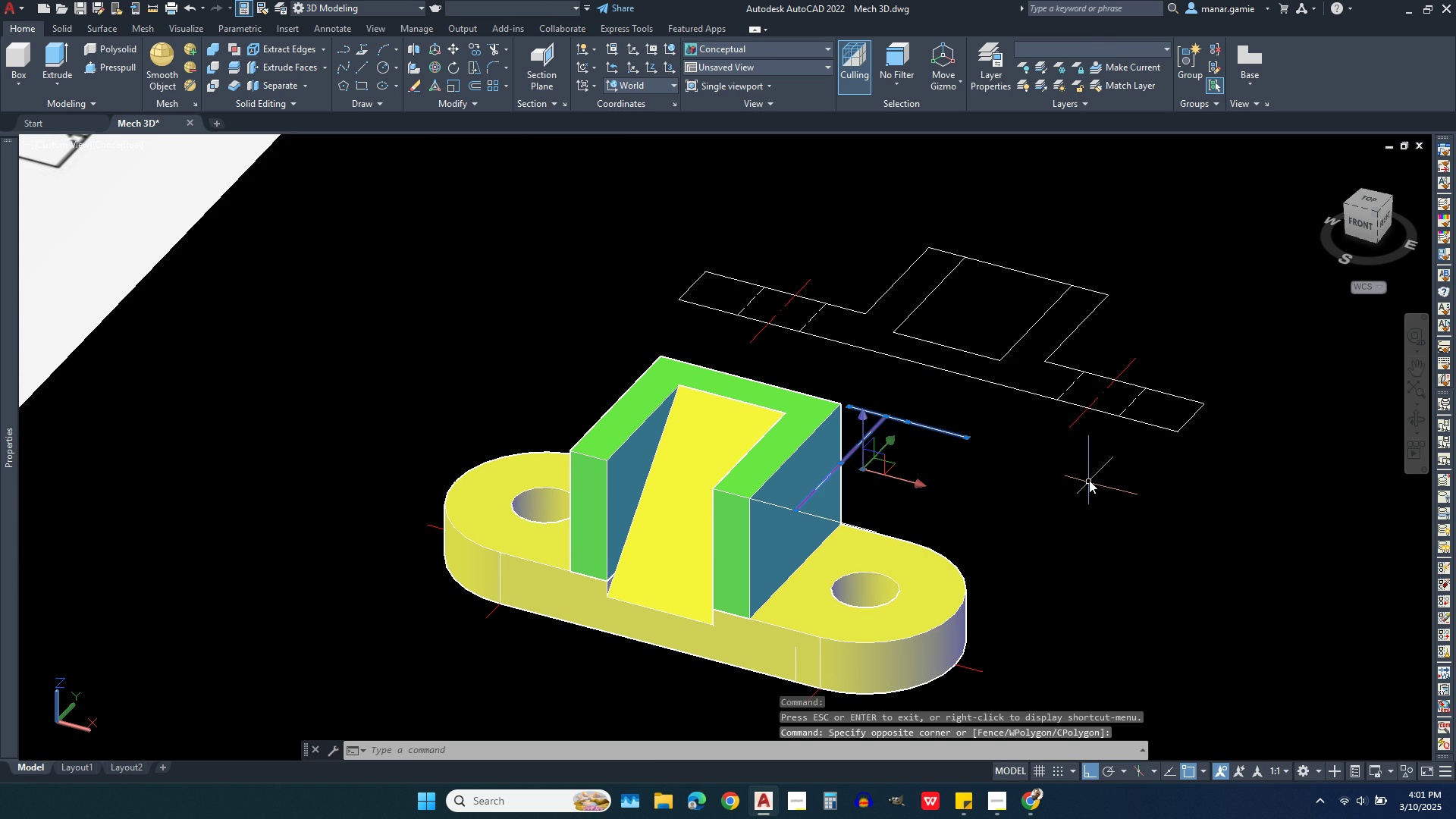 
key(Delete)
 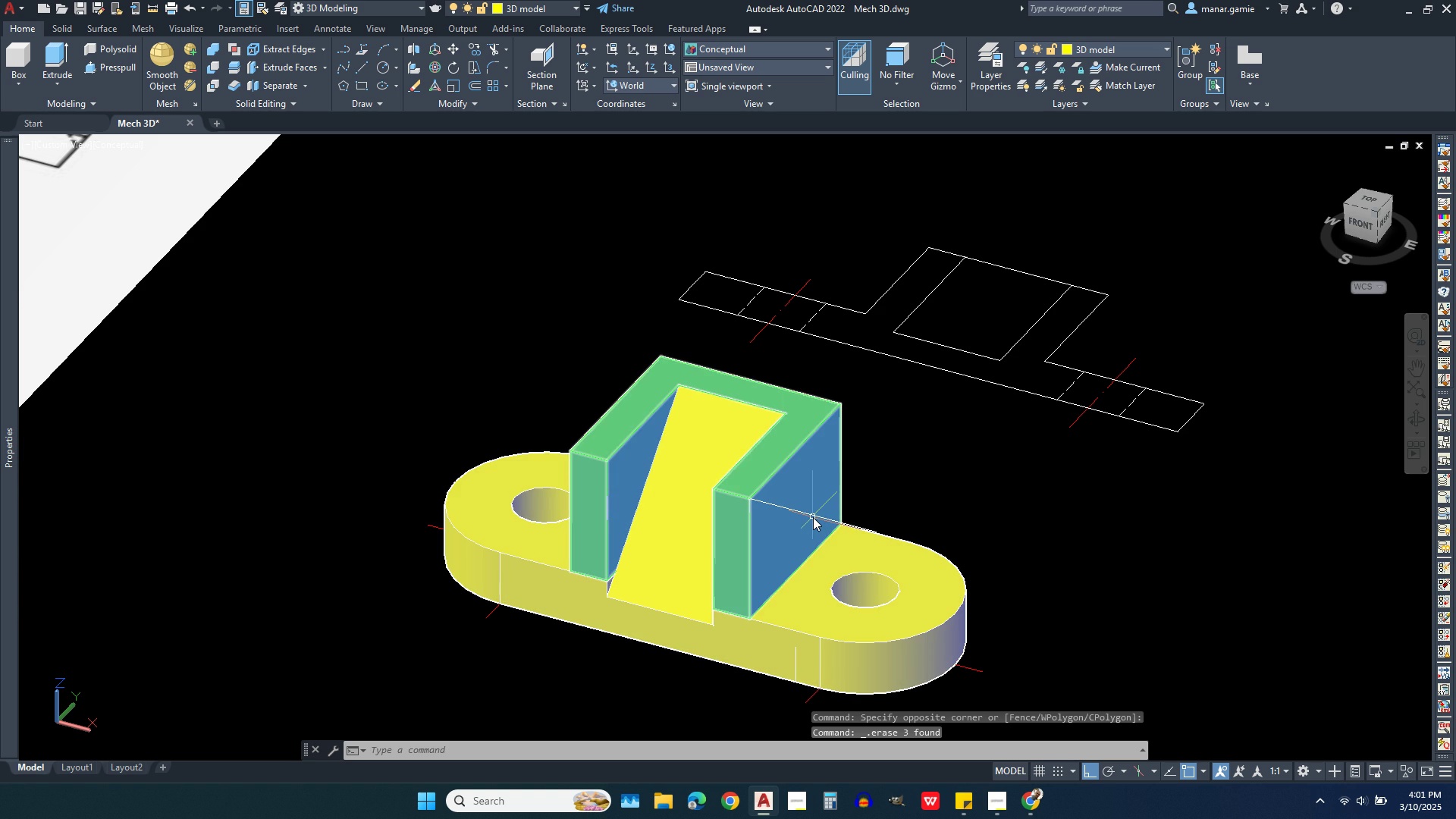 
left_click([813, 517])
 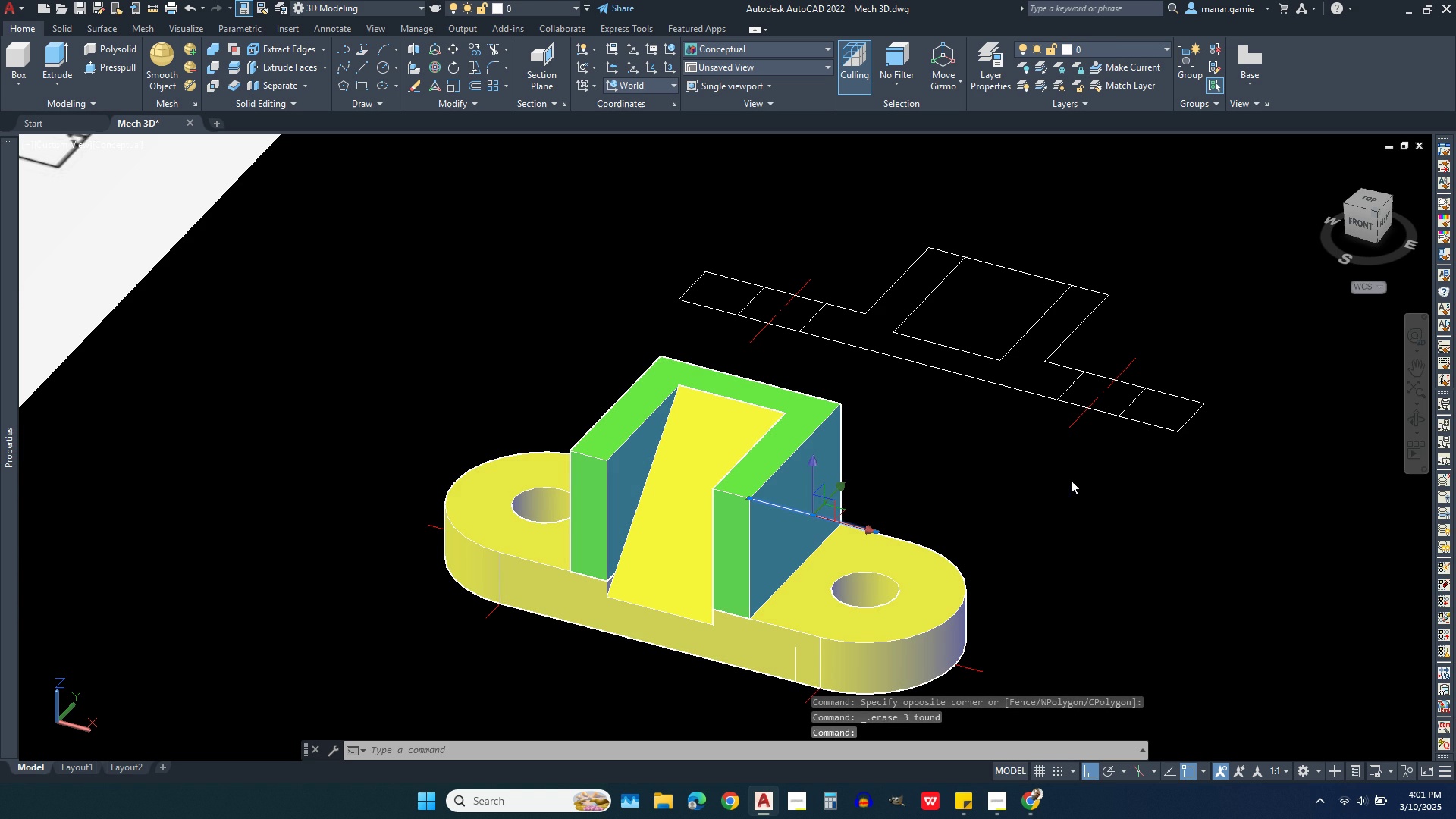 
key(Delete)
 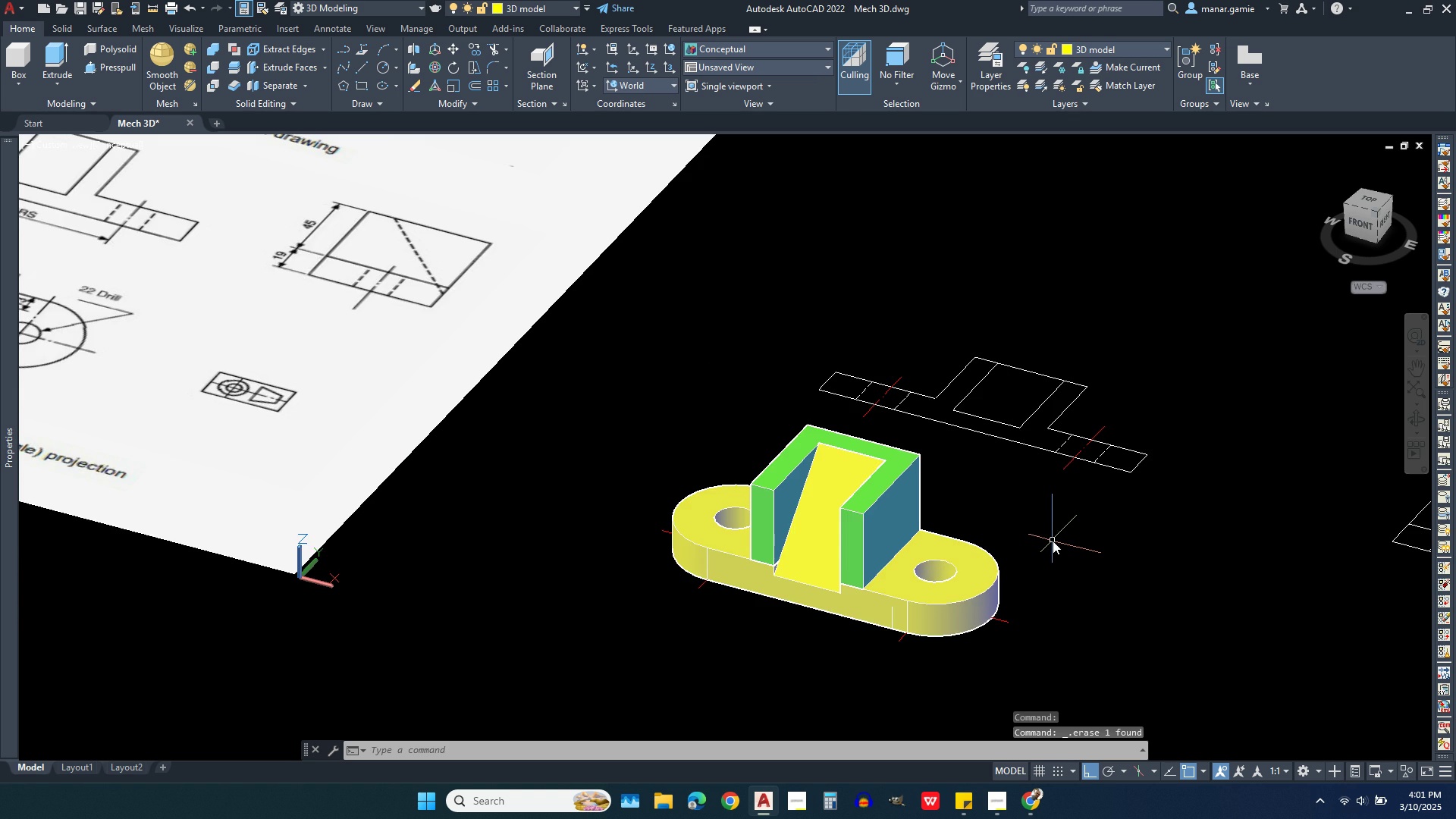 
scroll: coordinate [1053, 541], scroll_direction: down, amount: 1.0
 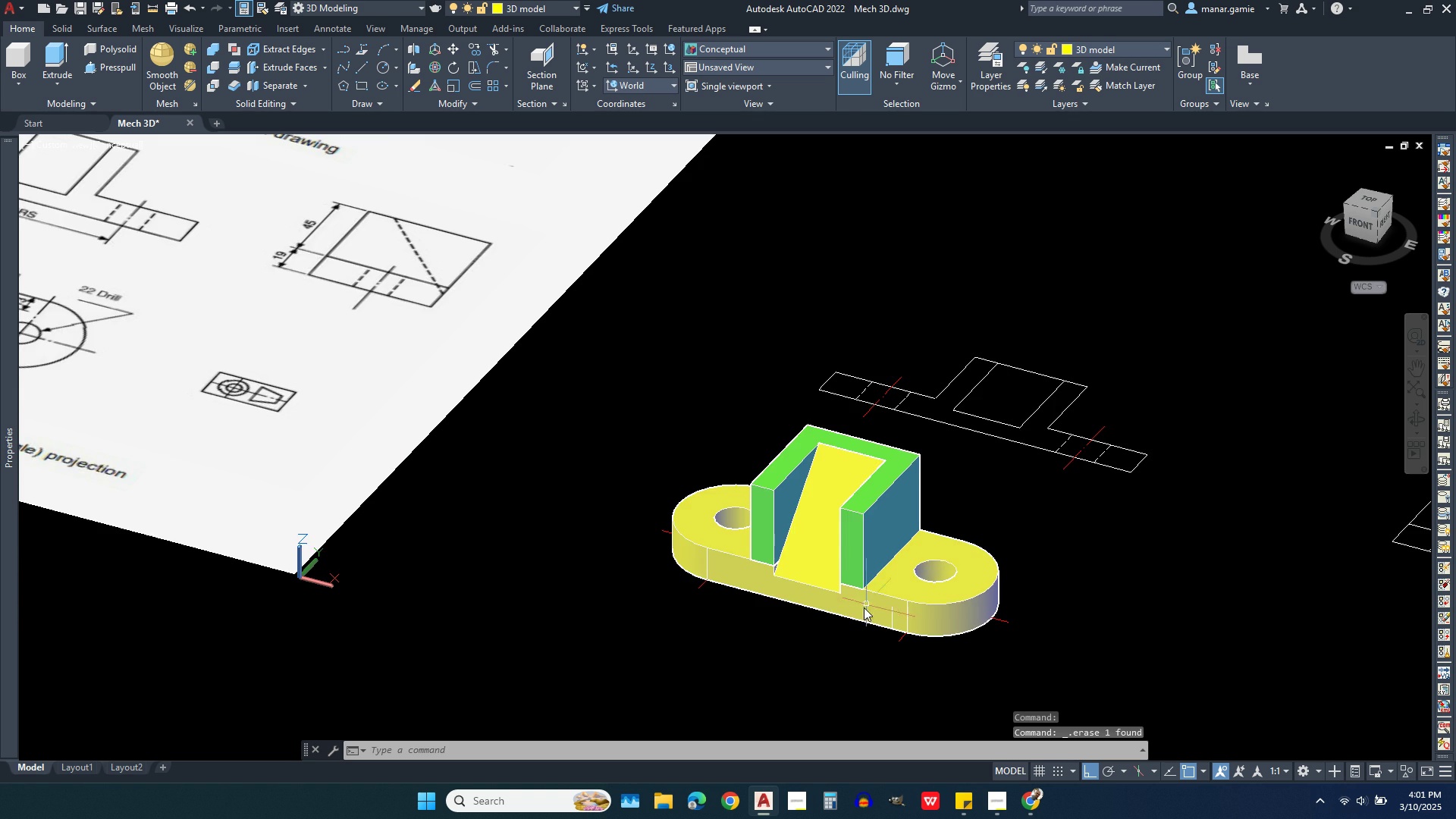 
scroll: coordinate [896, 610], scroll_direction: up, amount: 4.0
 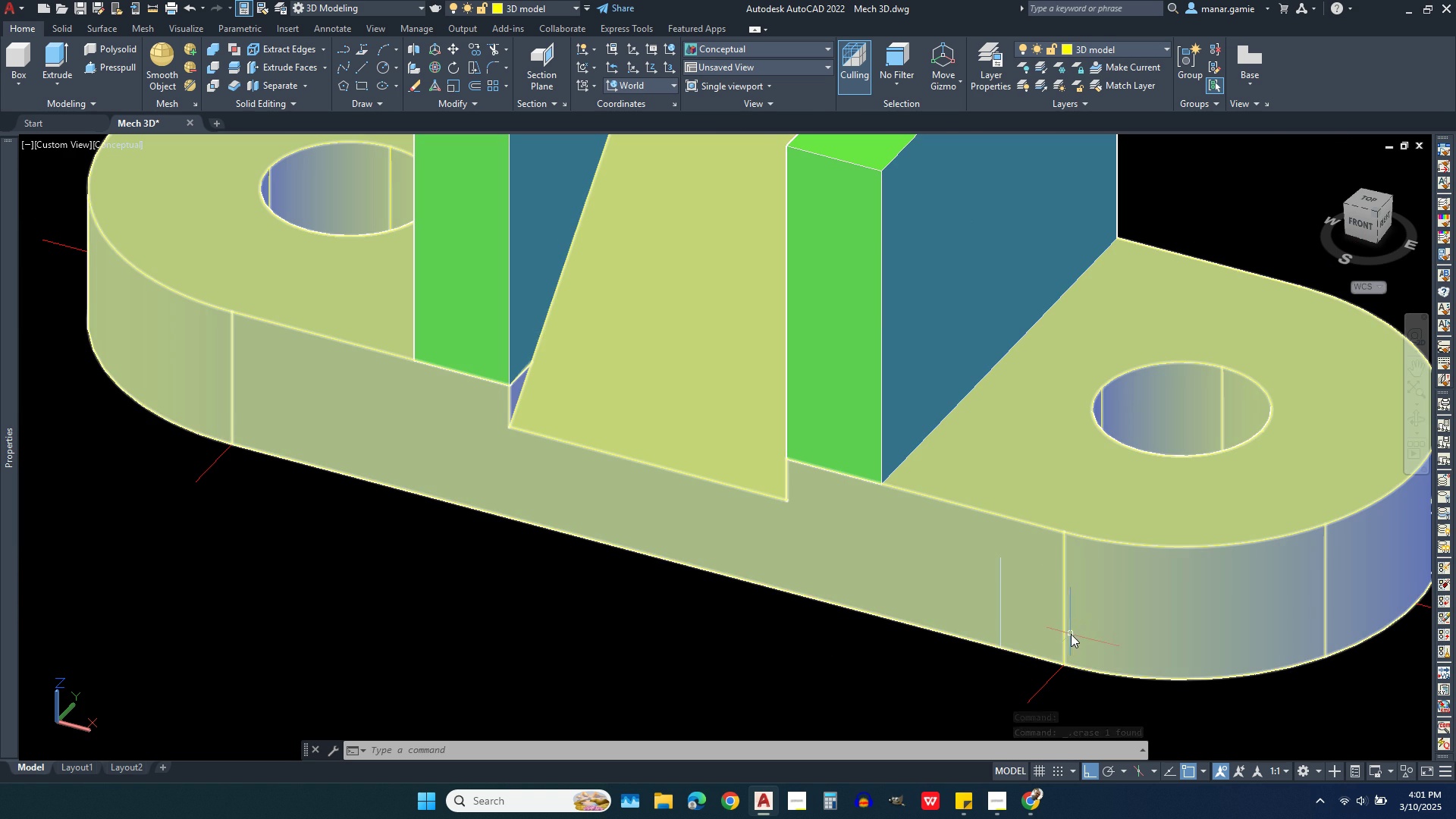 
scroll: coordinate [580, 549], scroll_direction: down, amount: 4.0
 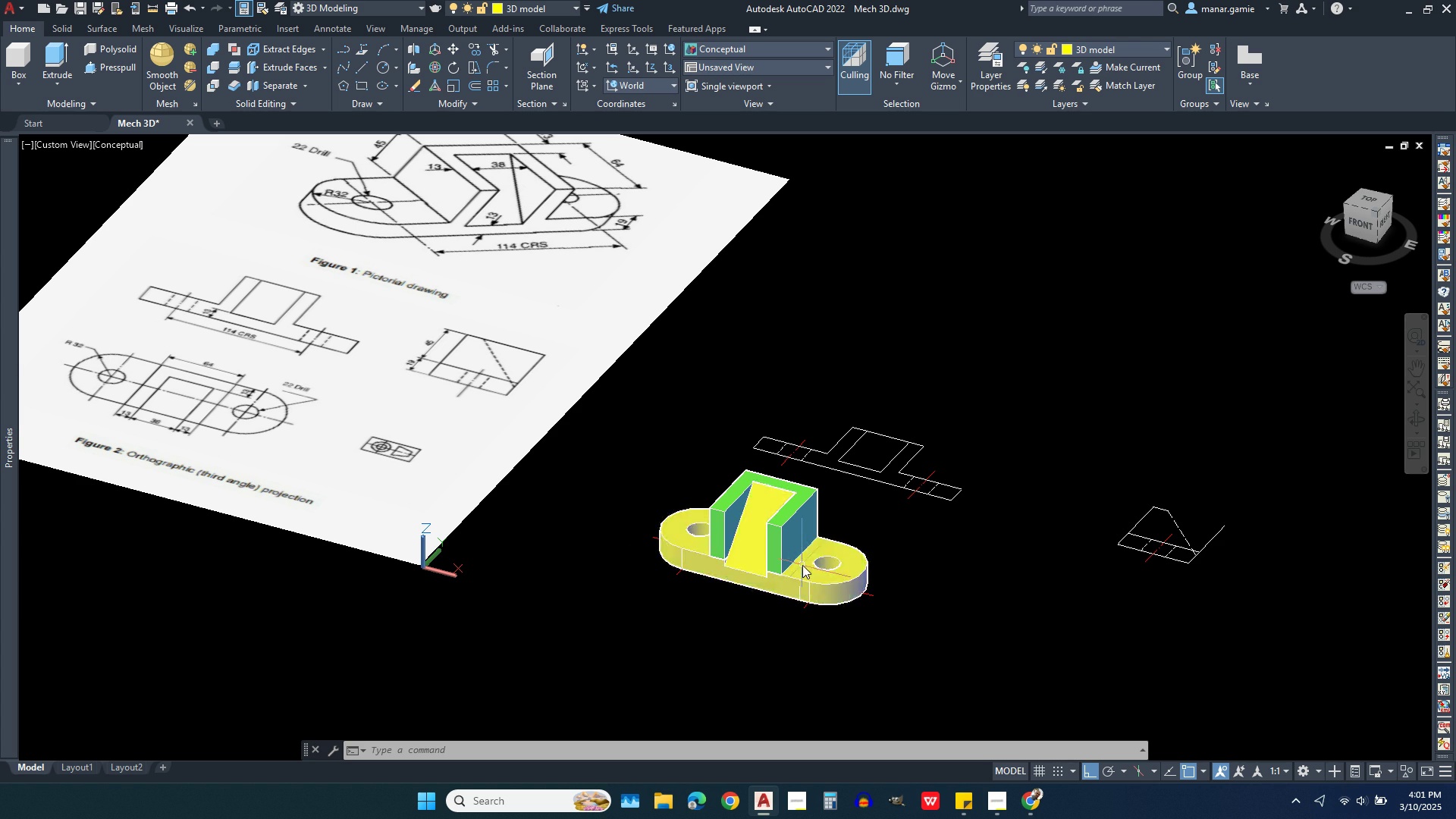 
mouse_move([765, 594])
 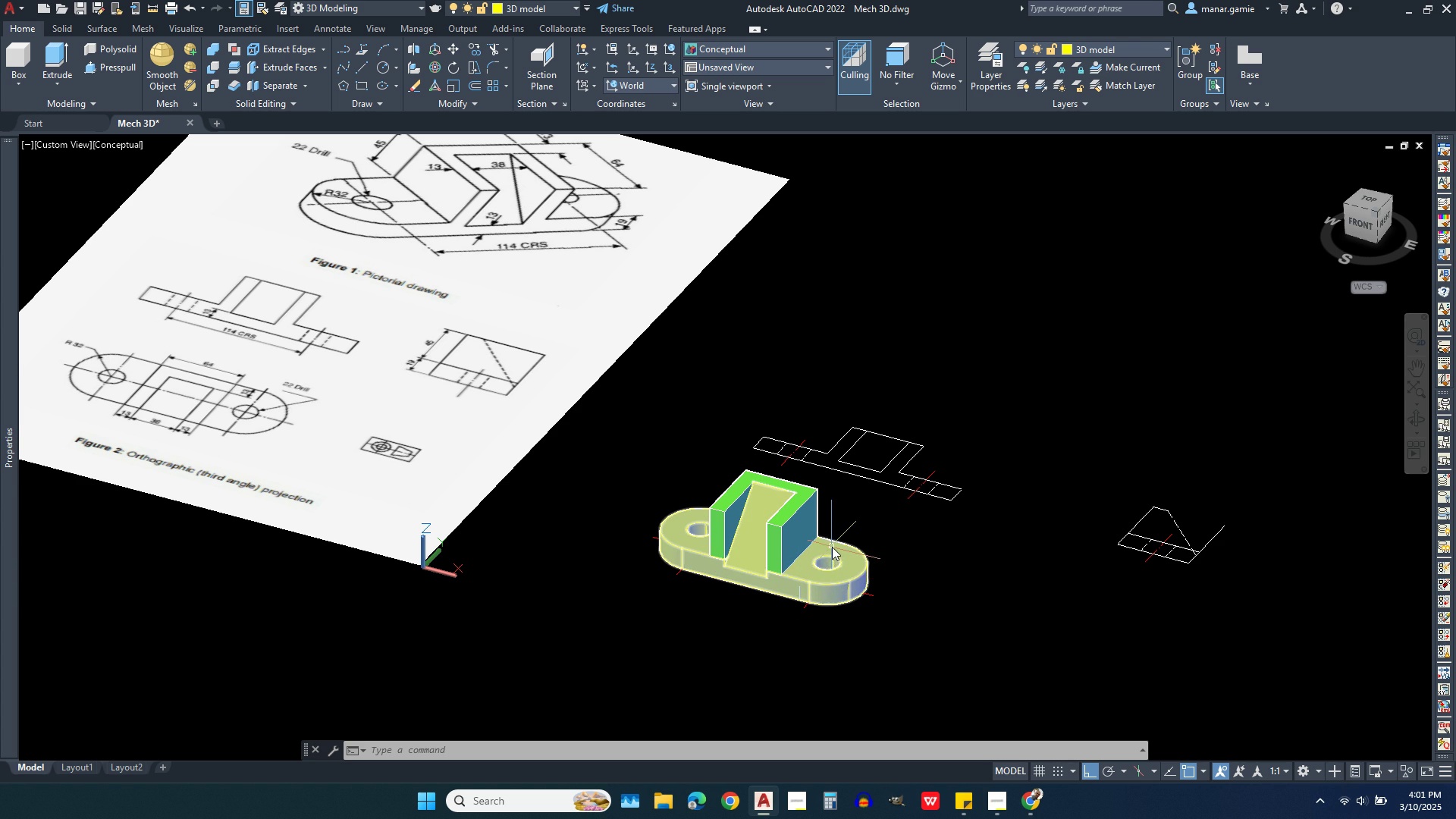 
scroll: coordinate [777, 661], scroll_direction: down, amount: 1.0
 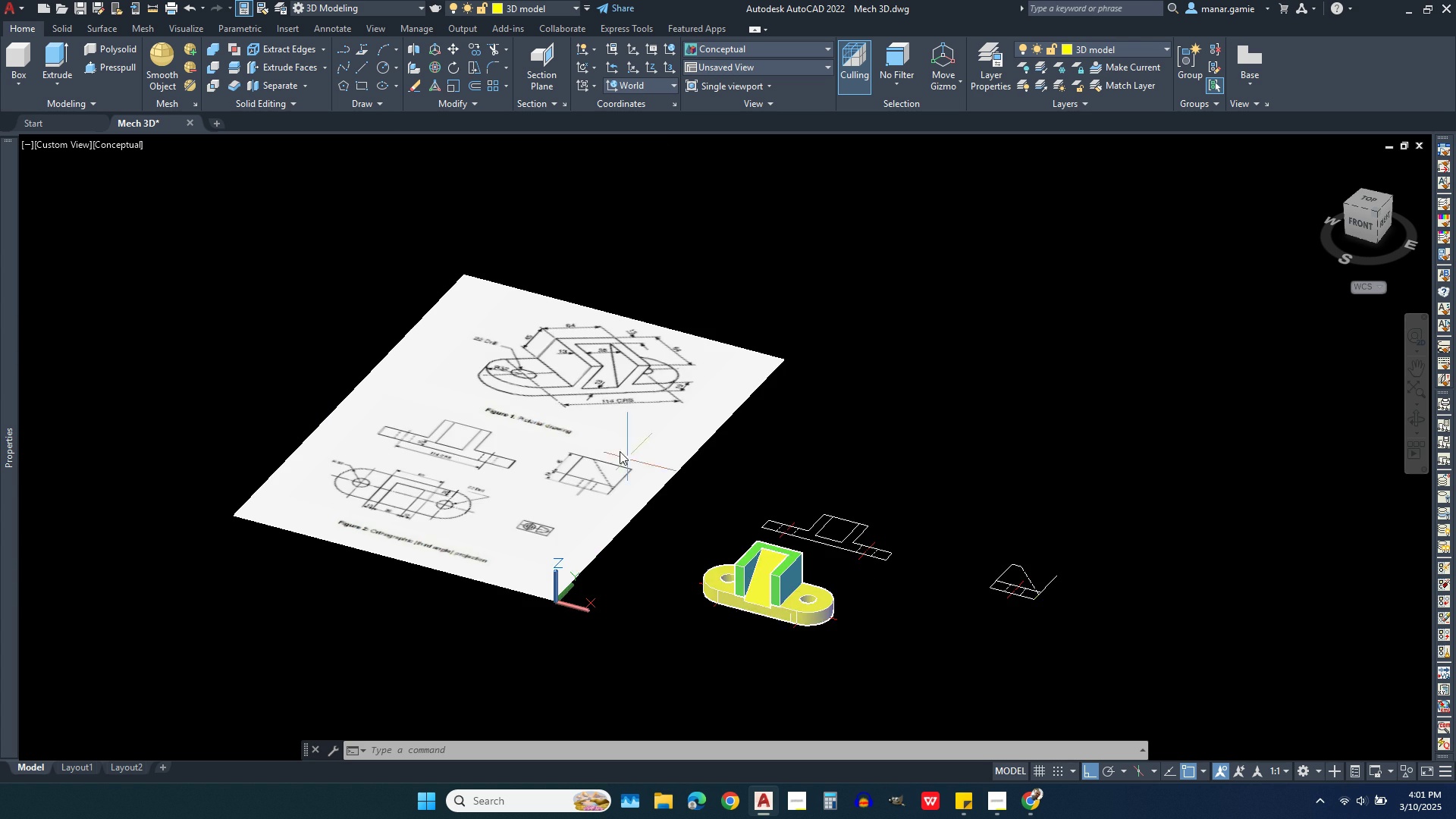 
scroll: coordinate [607, 441], scroll_direction: up, amount: 1.0
 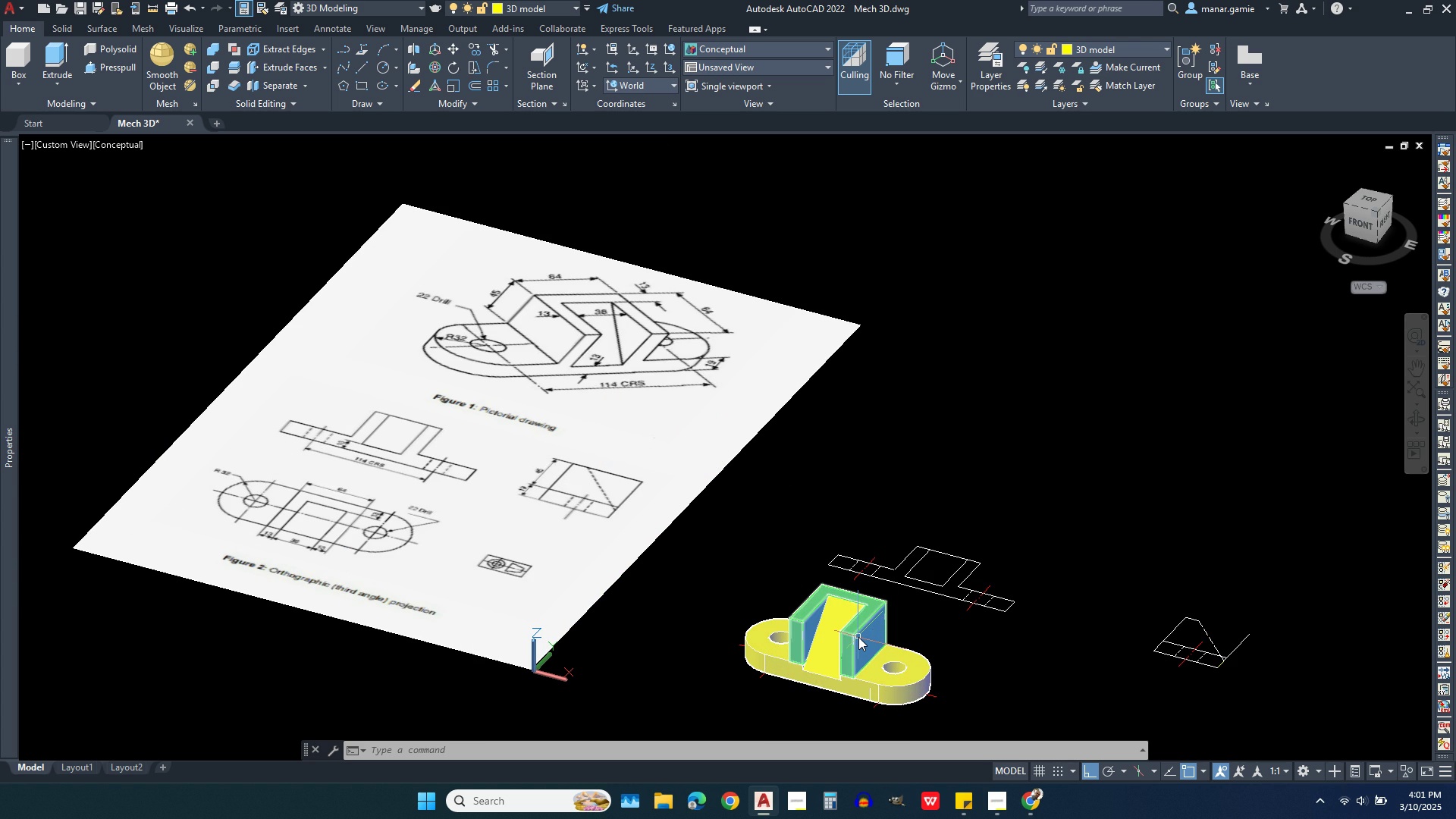 
left_click([858, 637])
 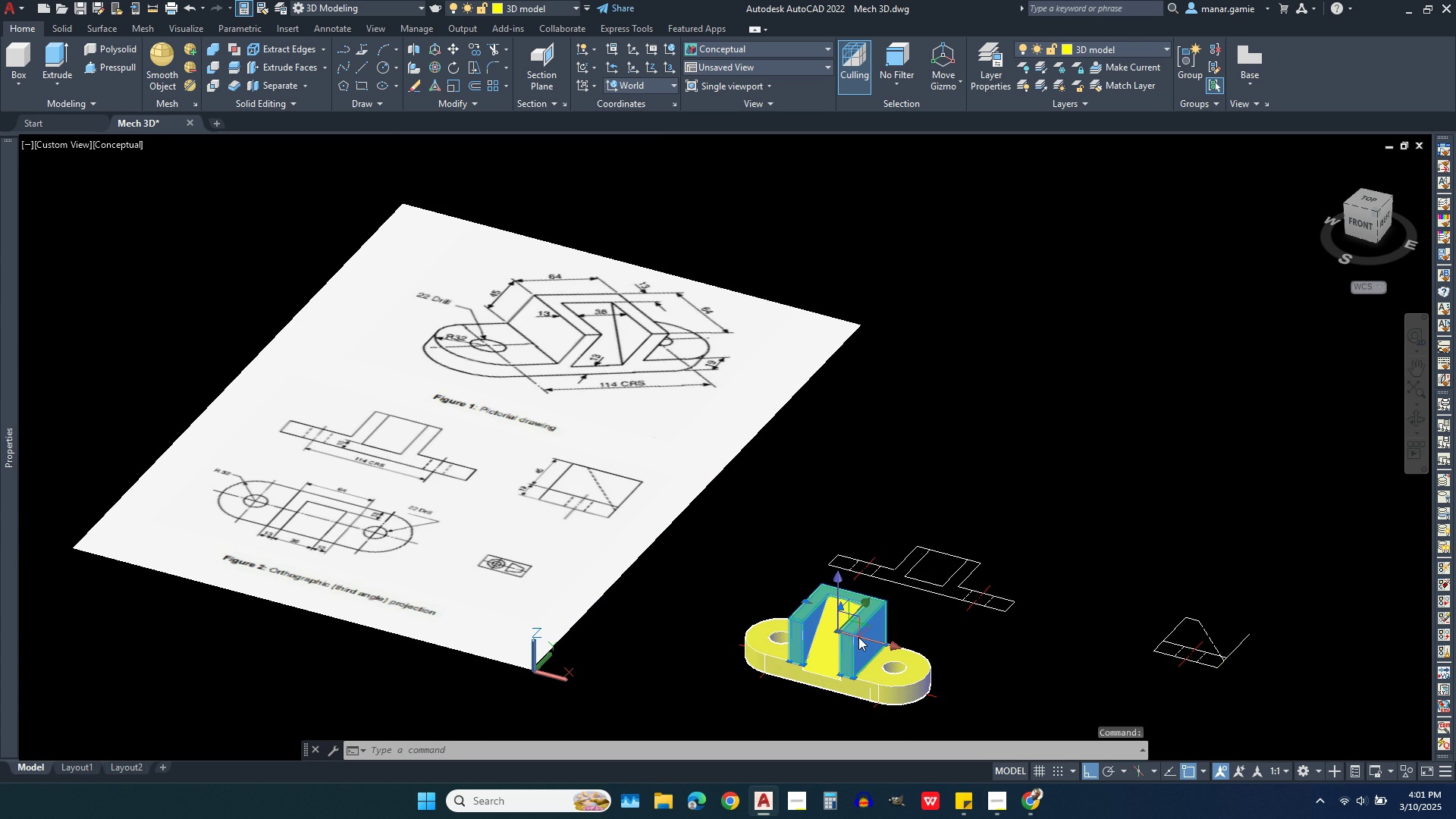 
key(Escape)
 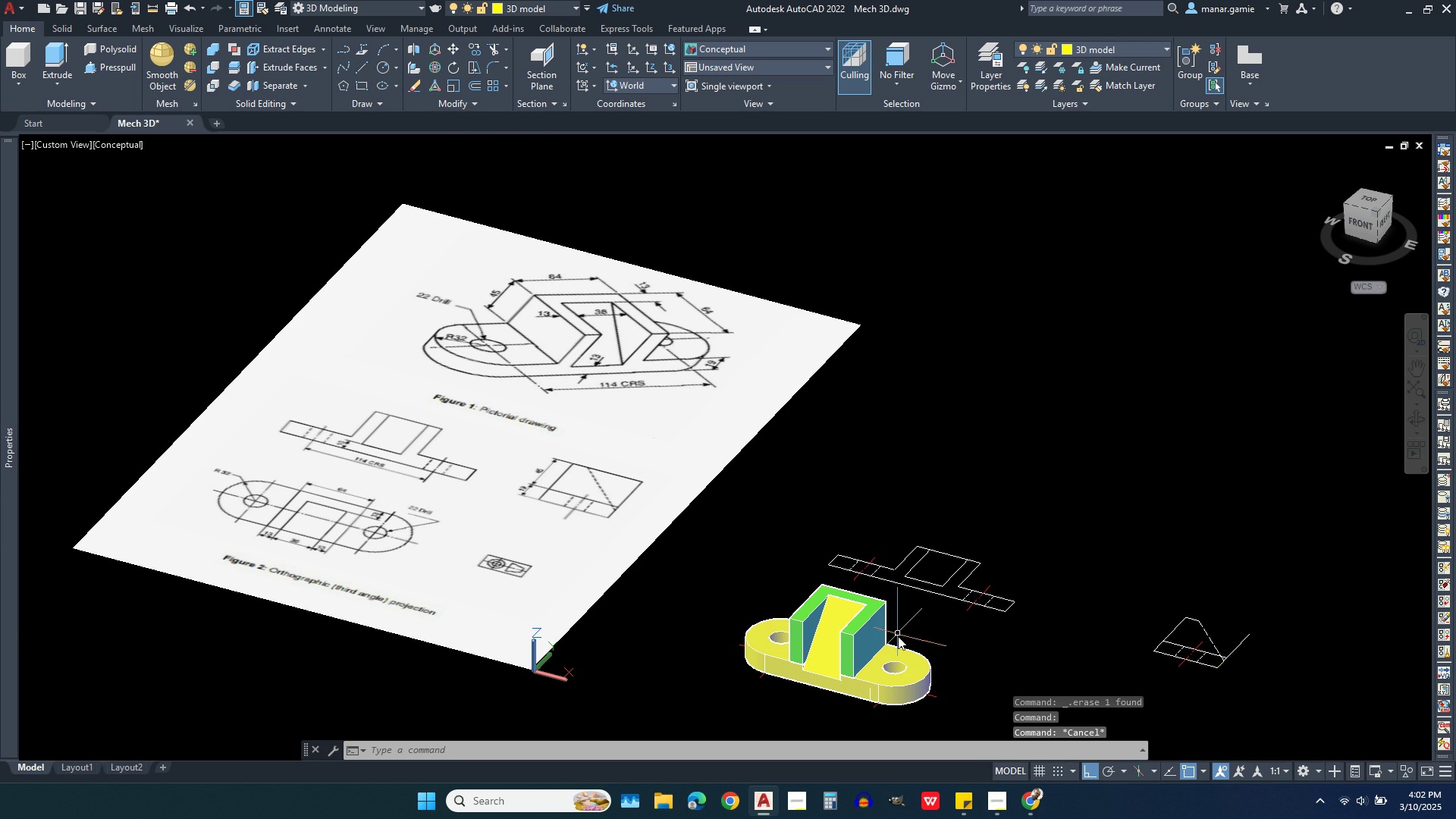 
left_click([869, 626])
 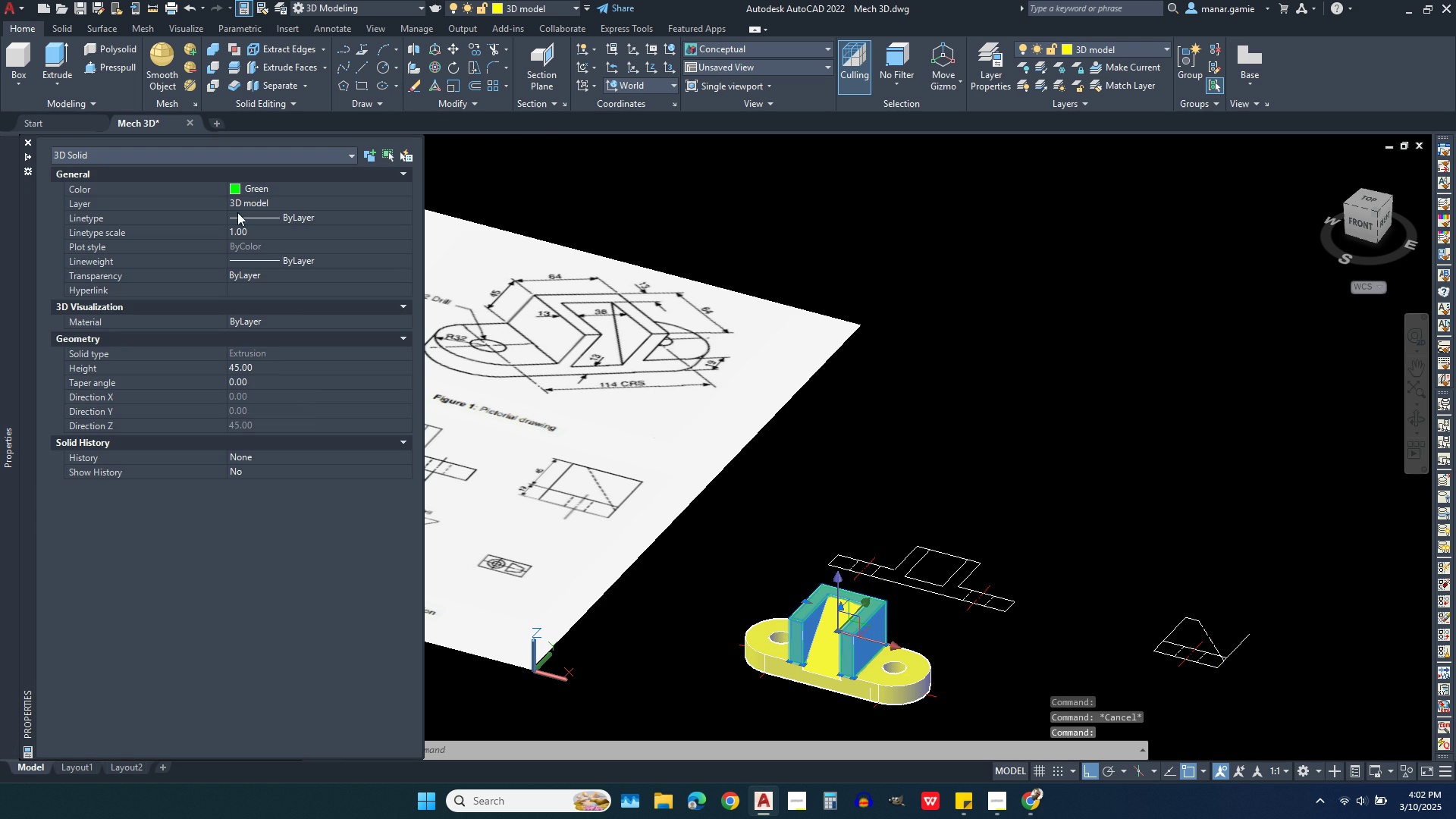 
left_click([296, 188])
 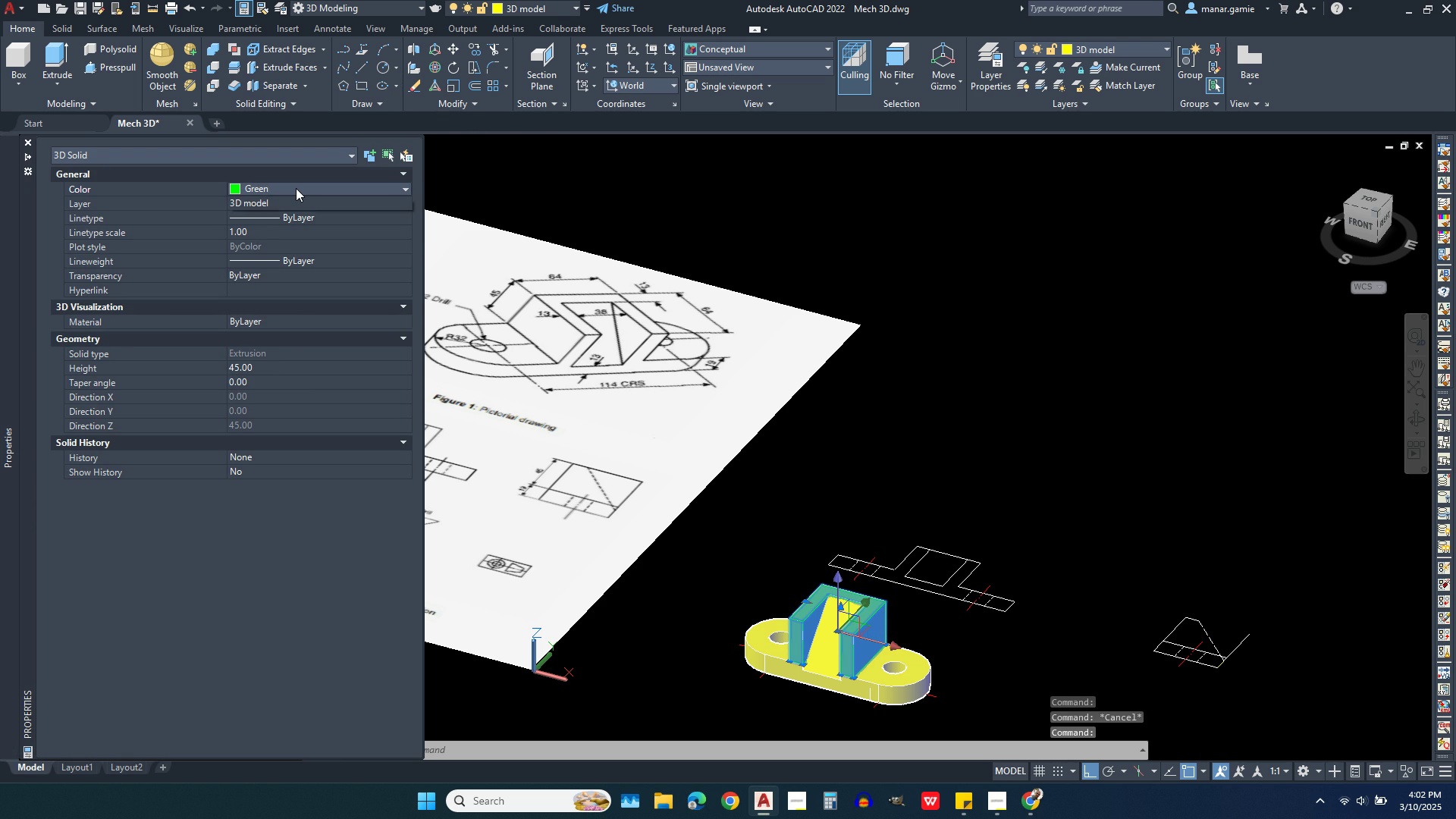 
left_click([296, 188])
 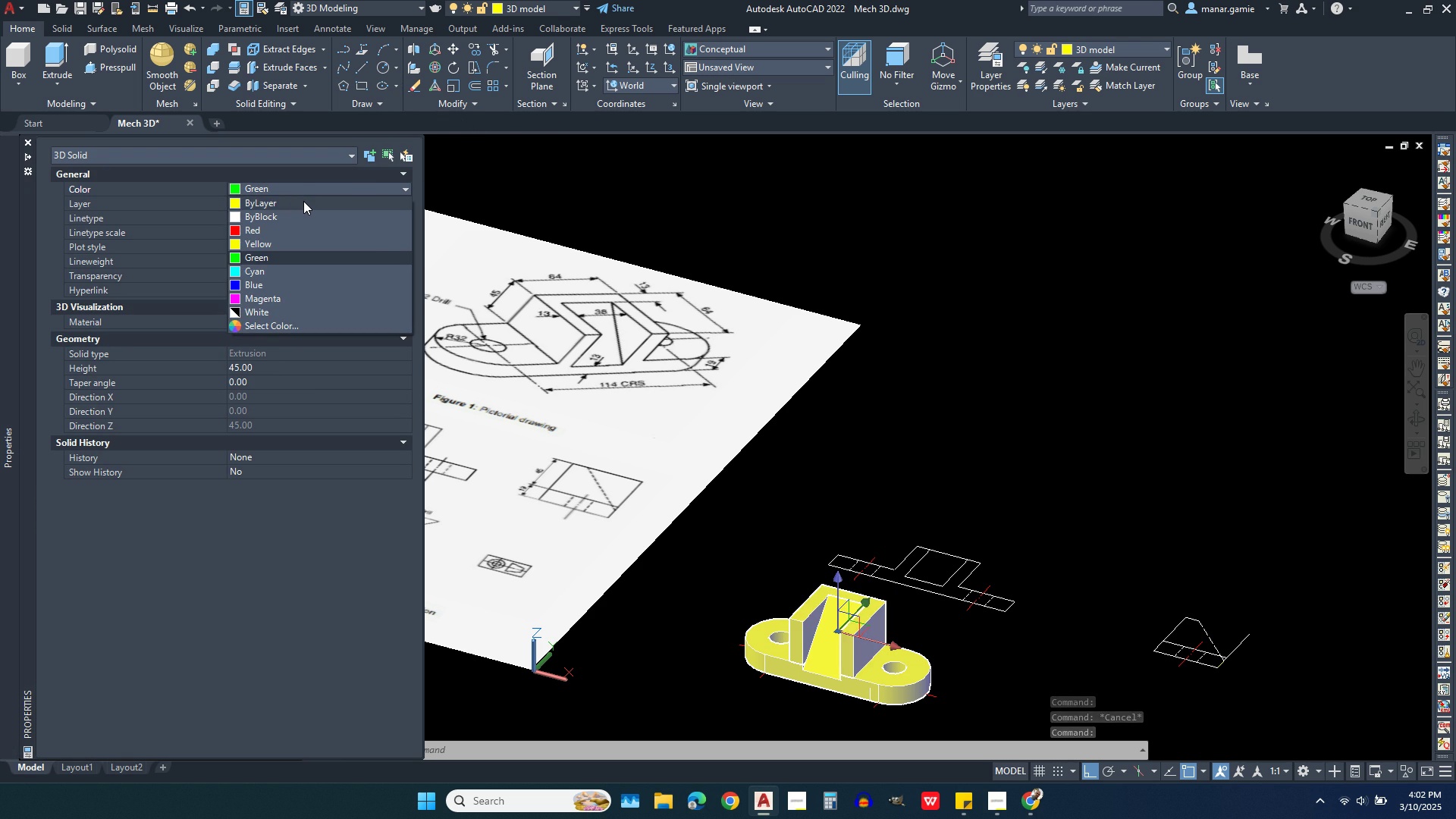 
left_click([303, 201])
 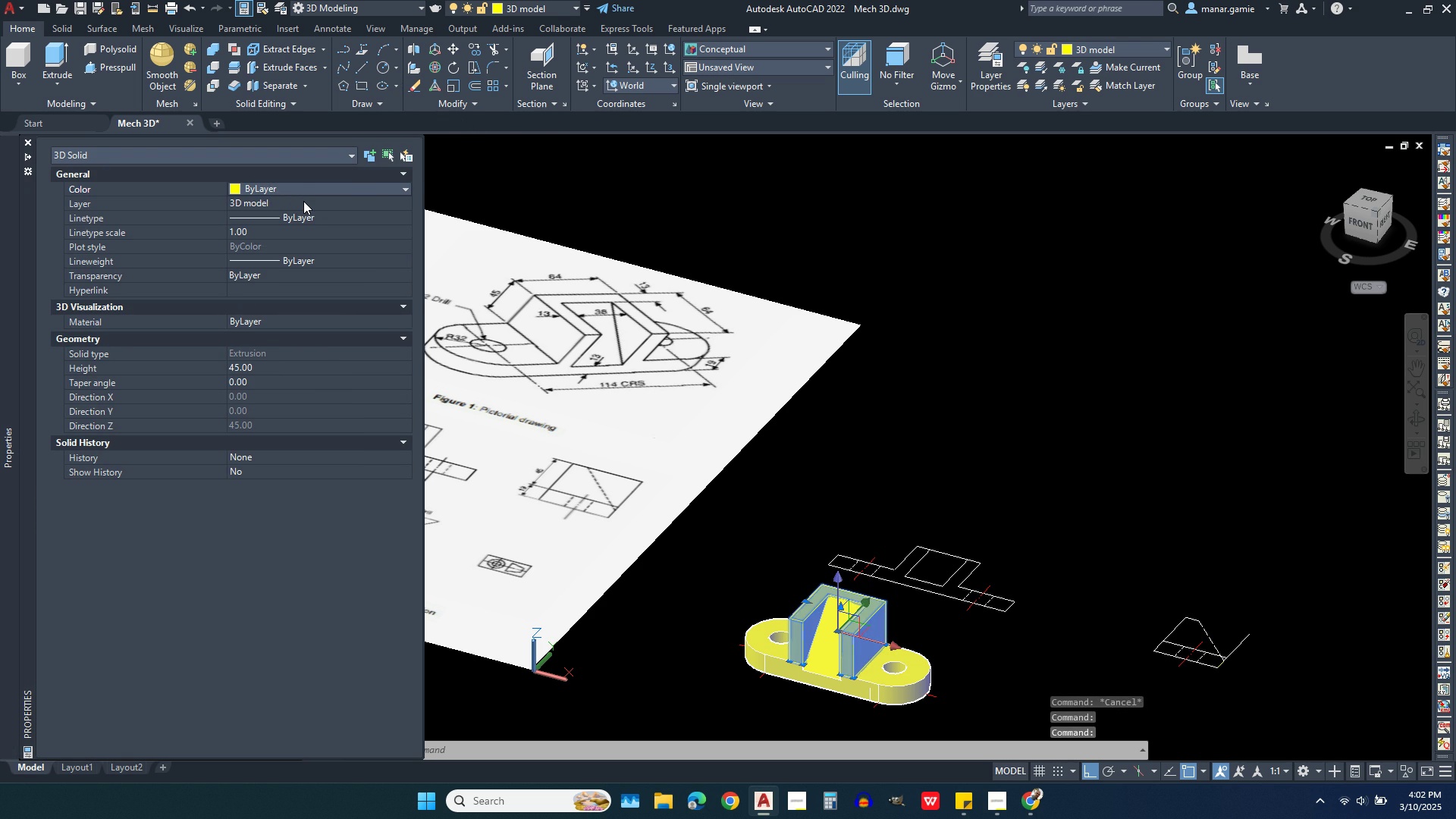 
key(Escape)
 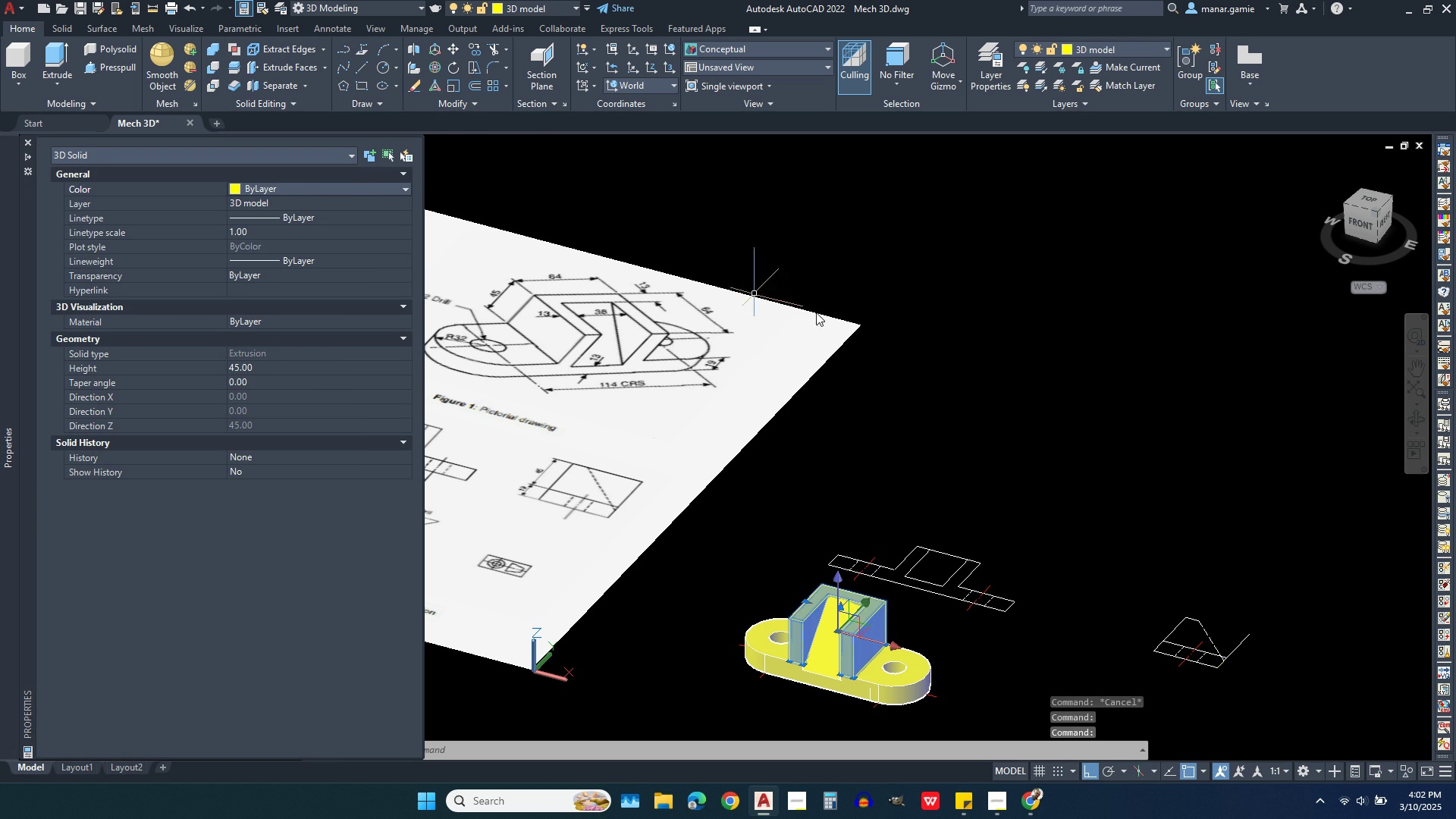 
key(Escape)
 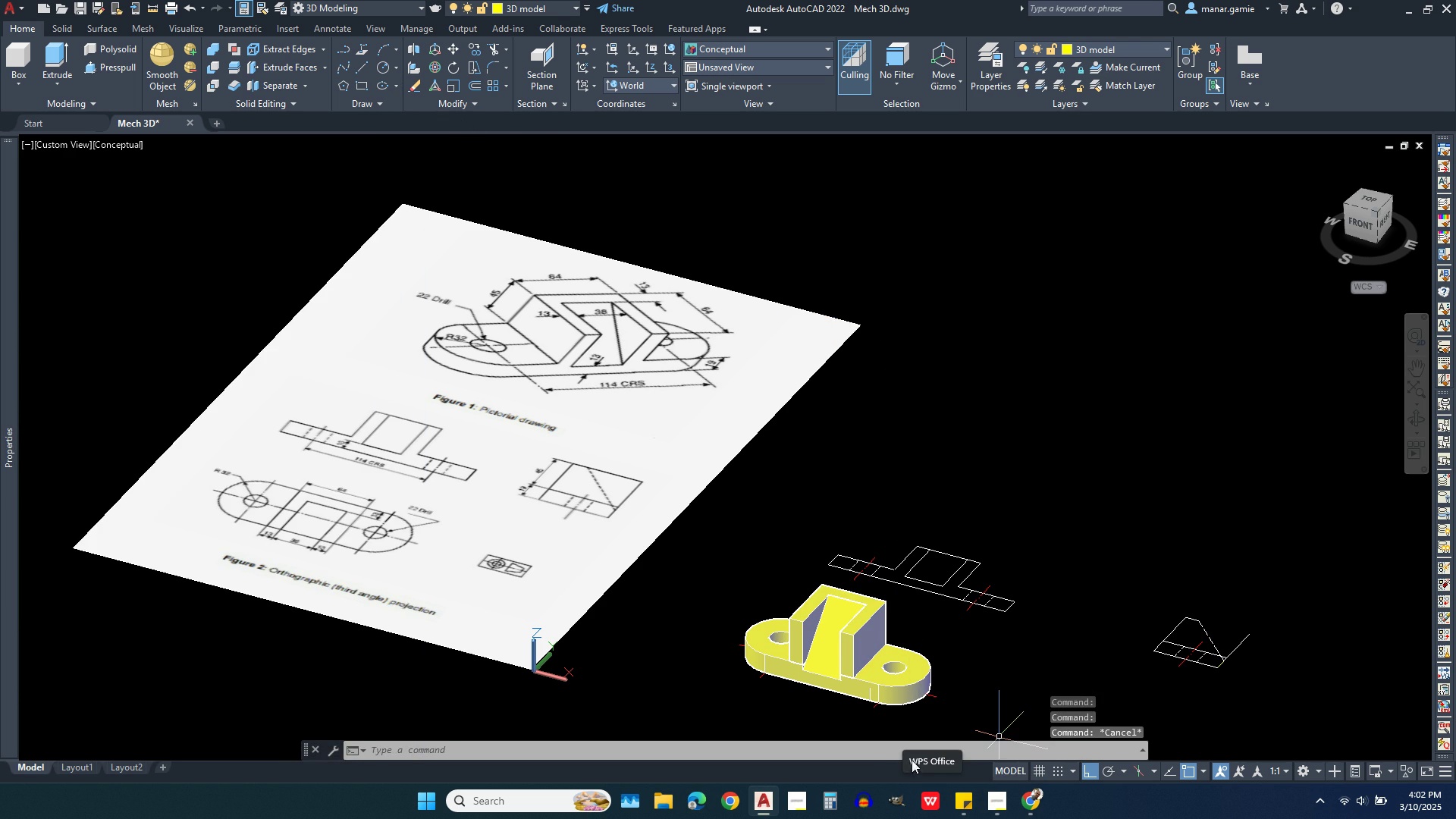 
scroll: coordinate [858, 670], scroll_direction: up, amount: 2.0
 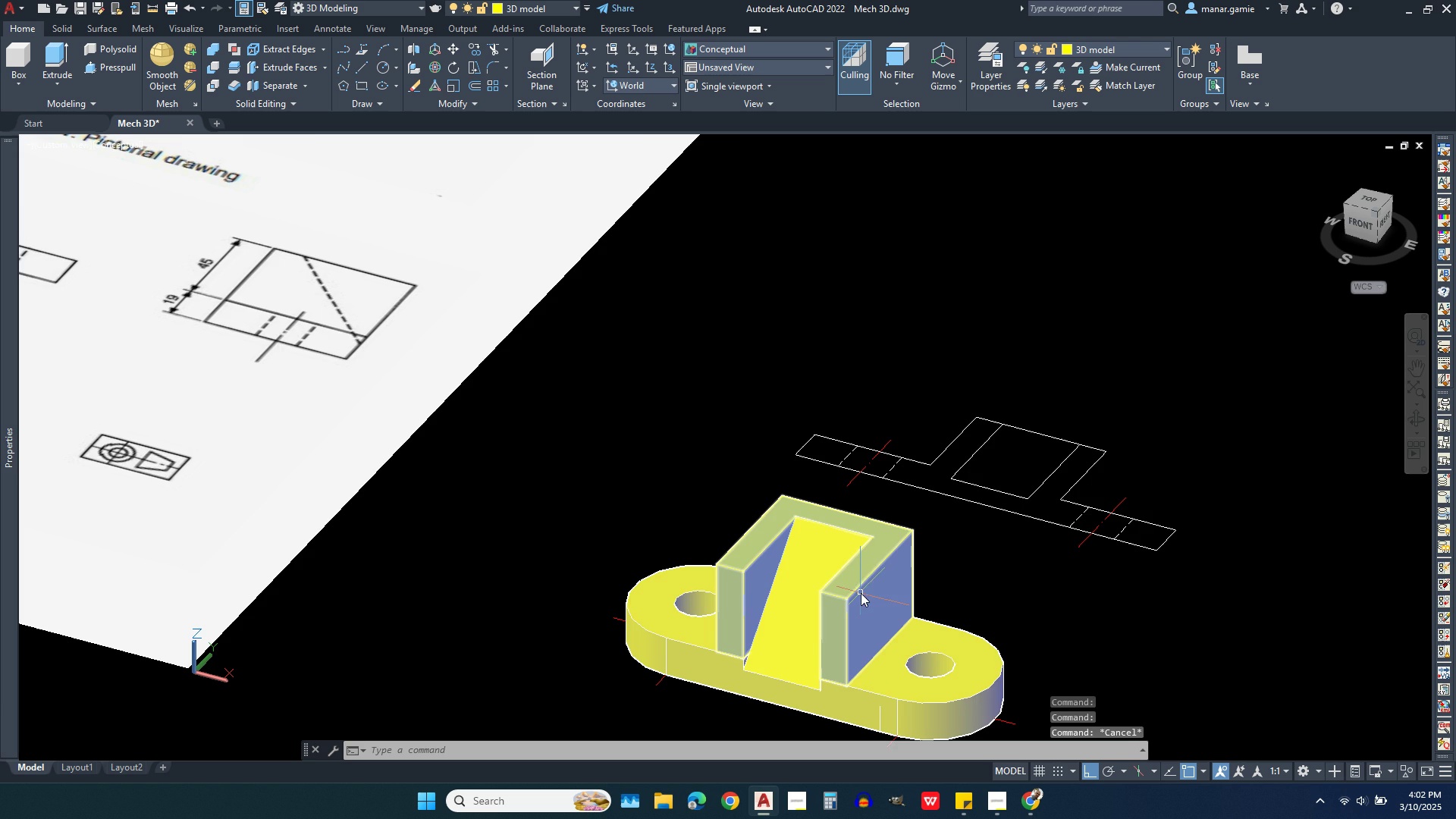 
scroll: coordinate [890, 535], scroll_direction: down, amount: 1.0
 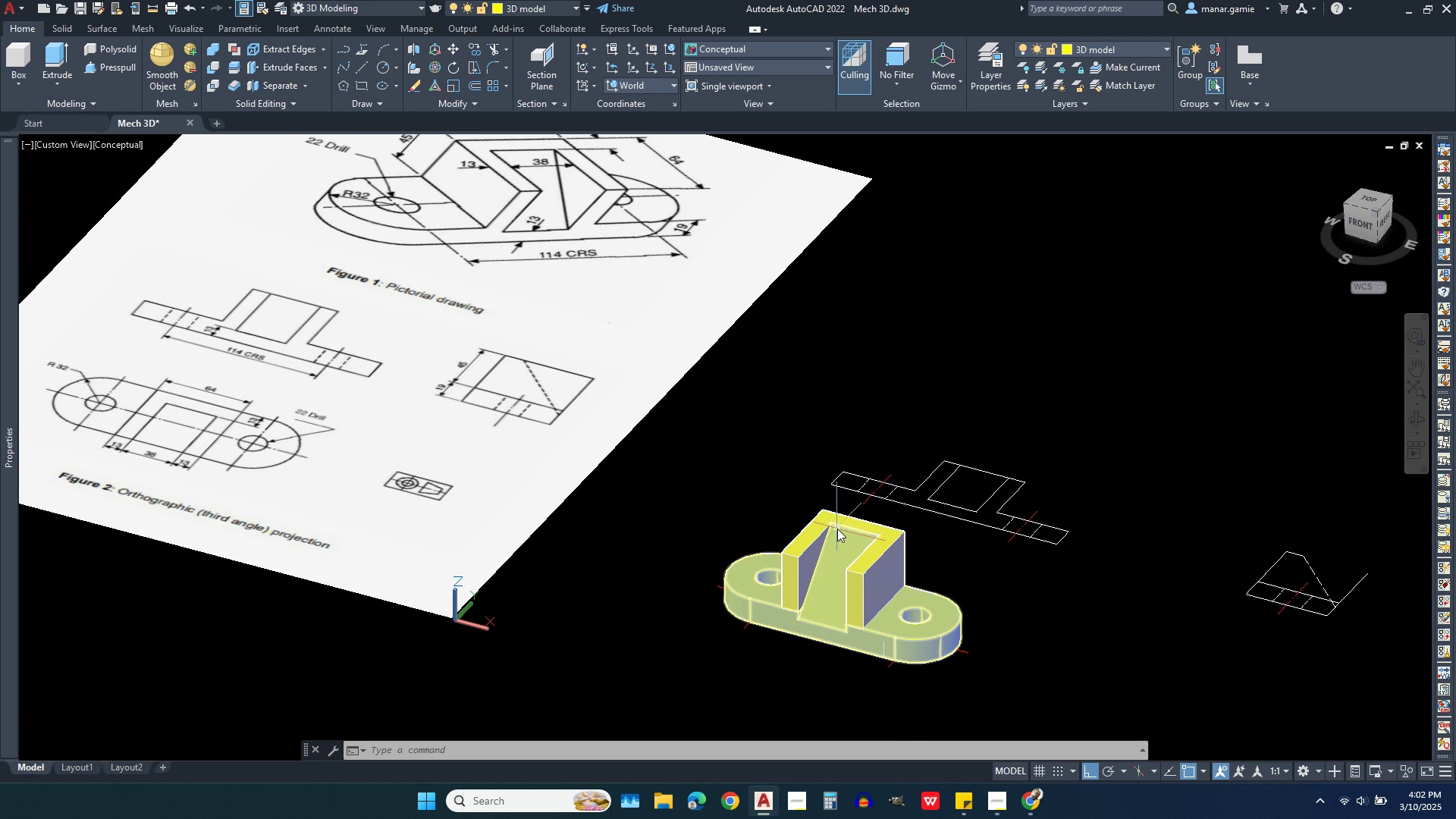 
wait(10.46)
 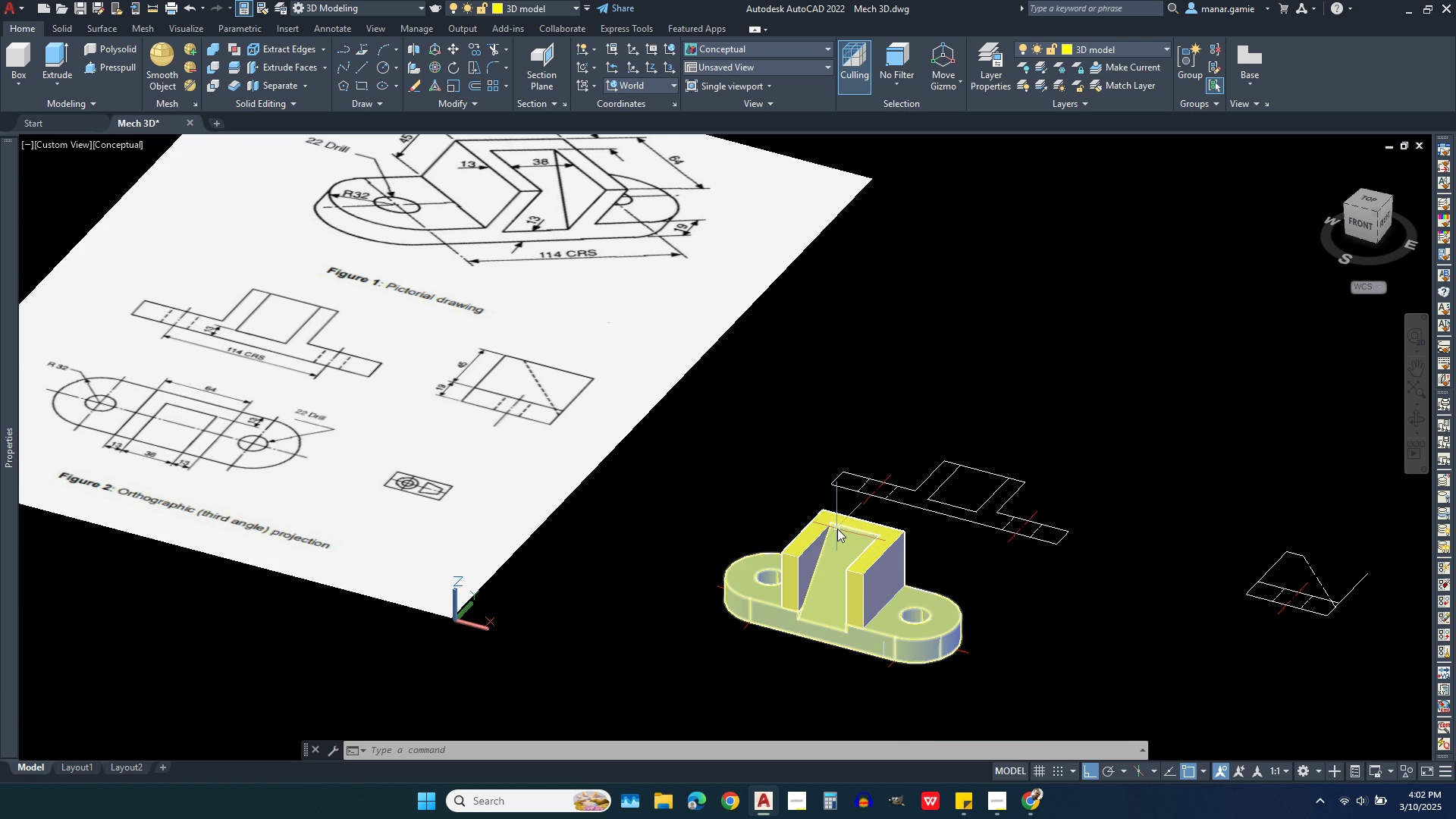 
left_click([1191, 516])
 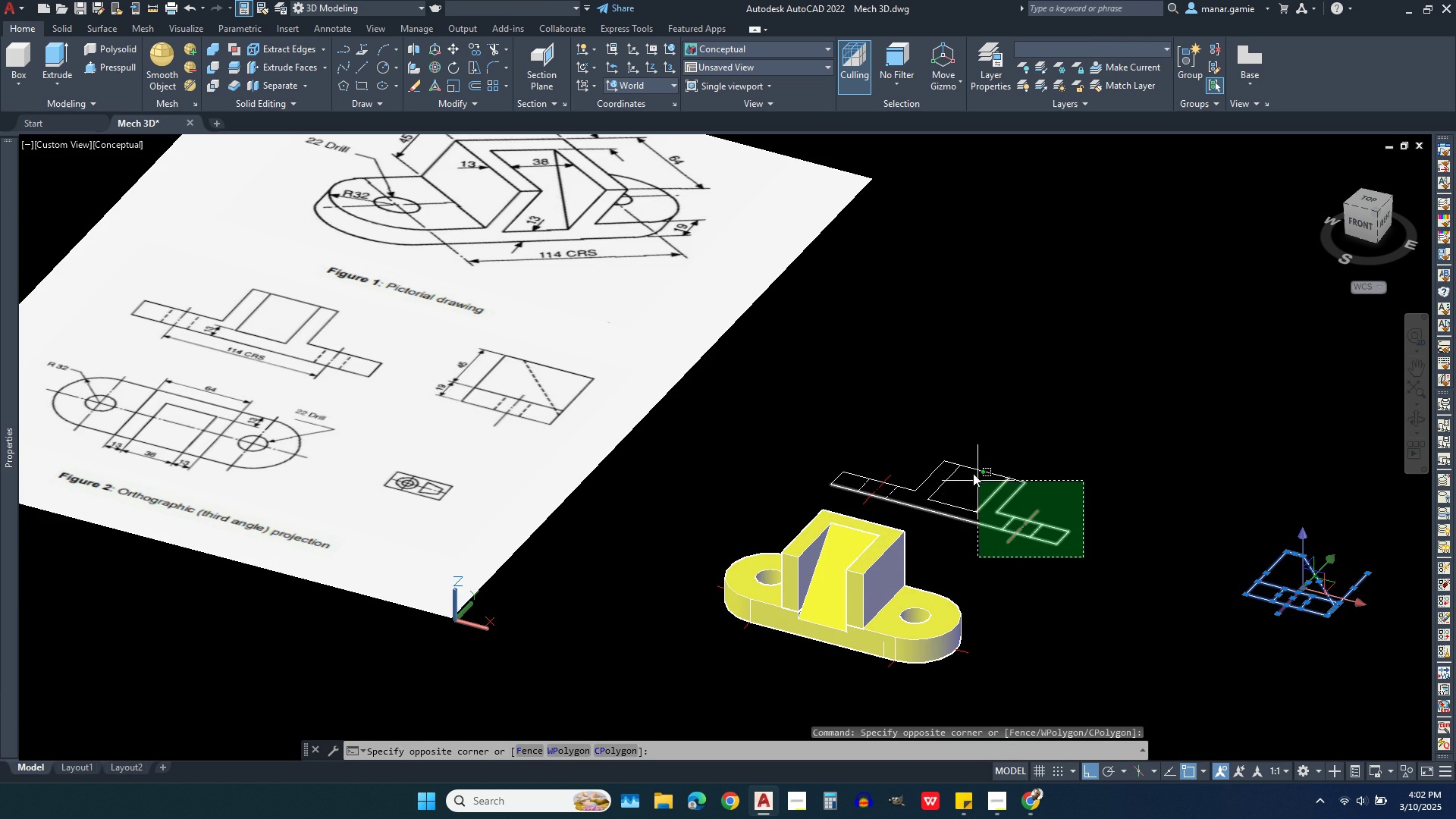 
left_click([965, 455])
 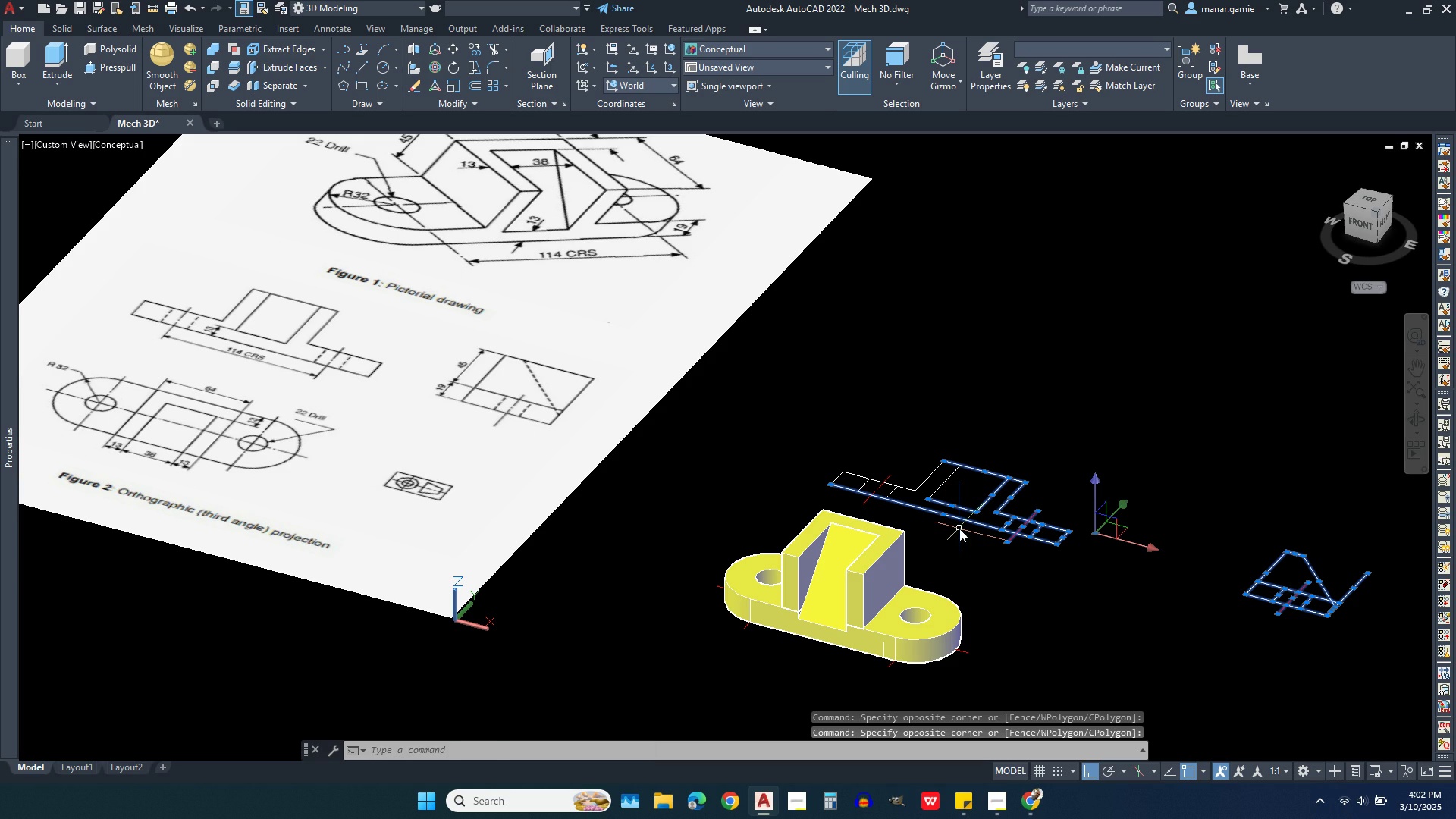 
left_click([959, 532])
 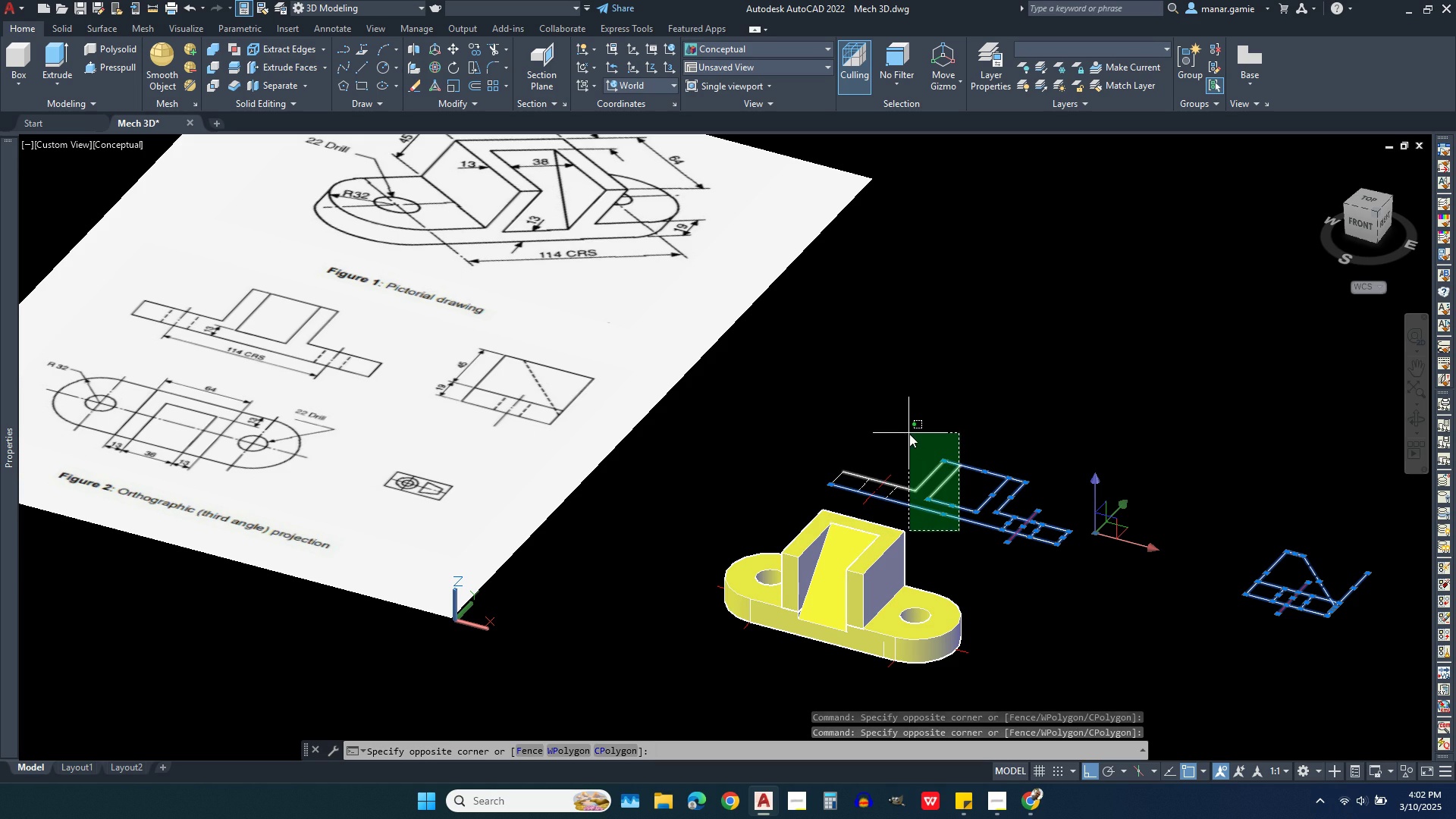 
left_click([917, 441])
 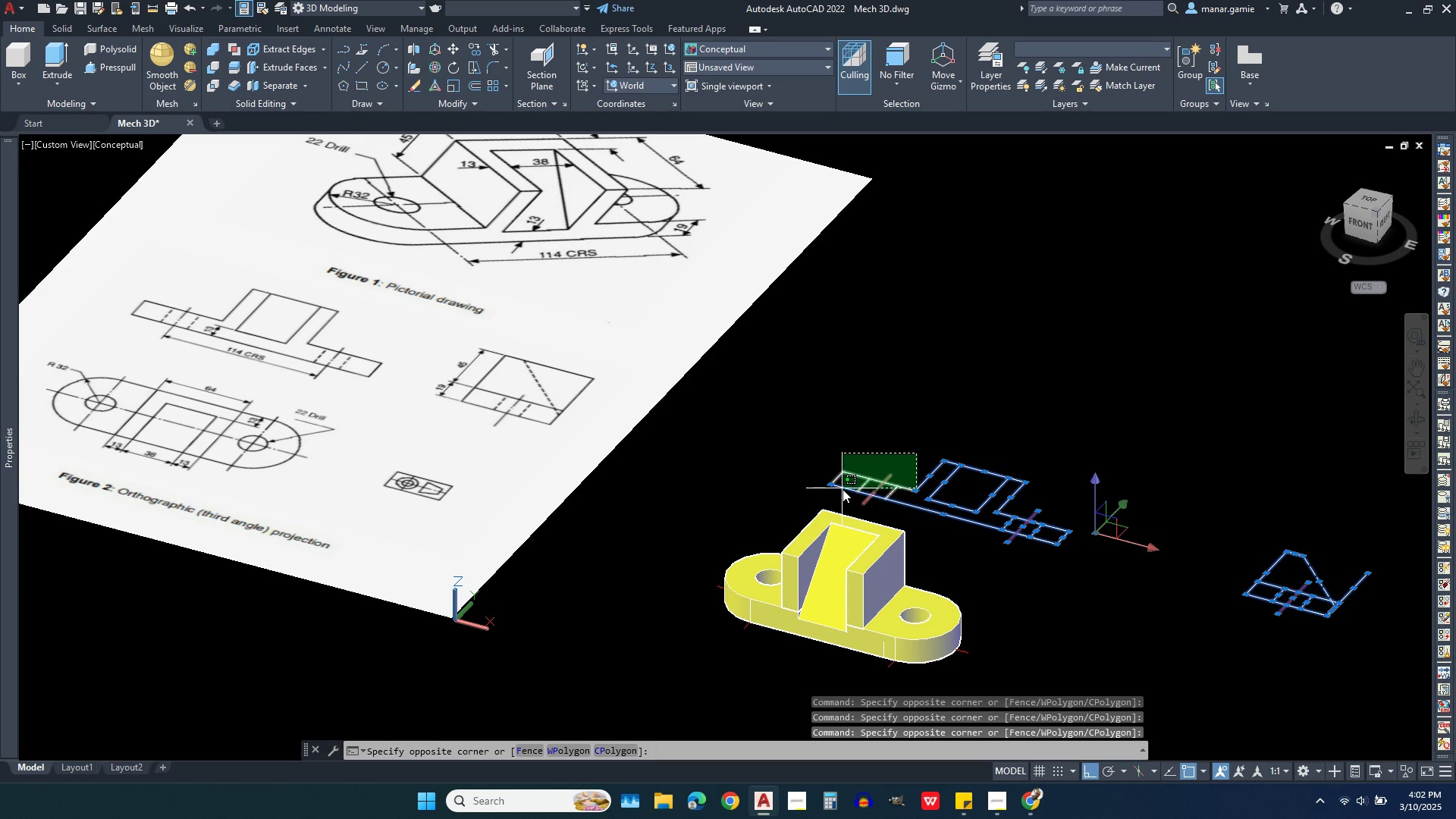 
left_click([840, 489])
 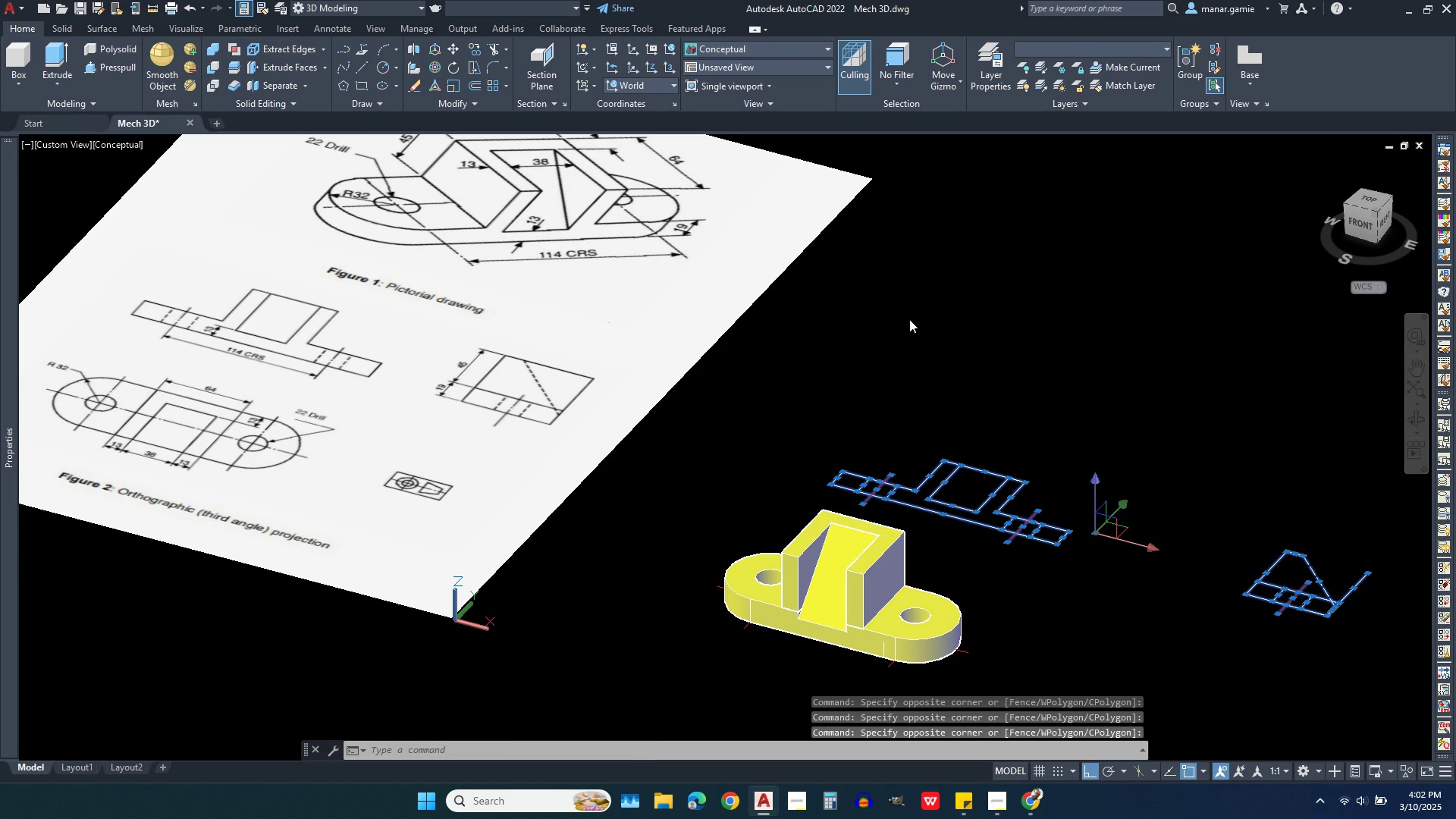 
key(Delete)
 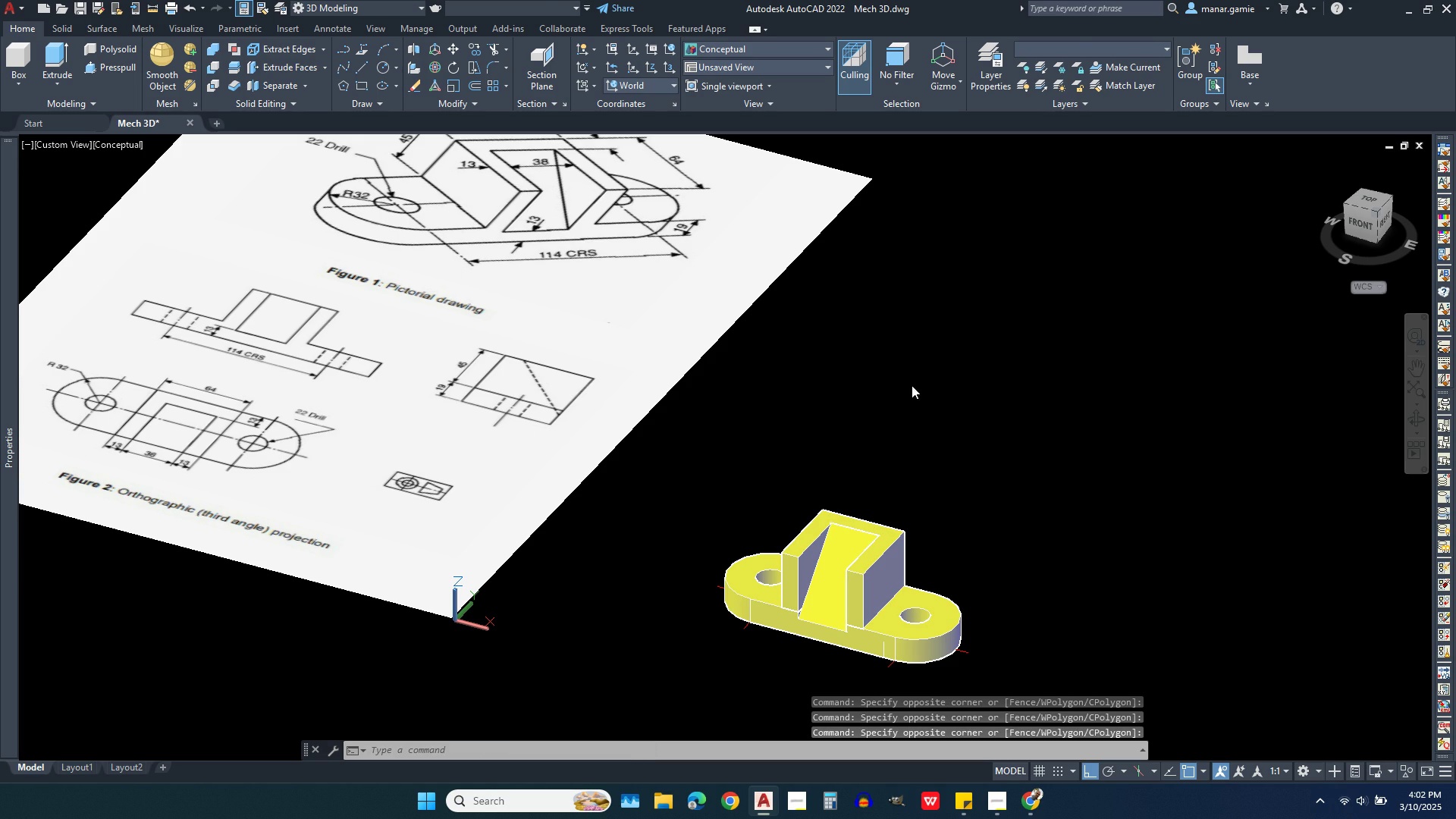 
scroll: coordinate [946, 542], scroll_direction: down, amount: 2.0
 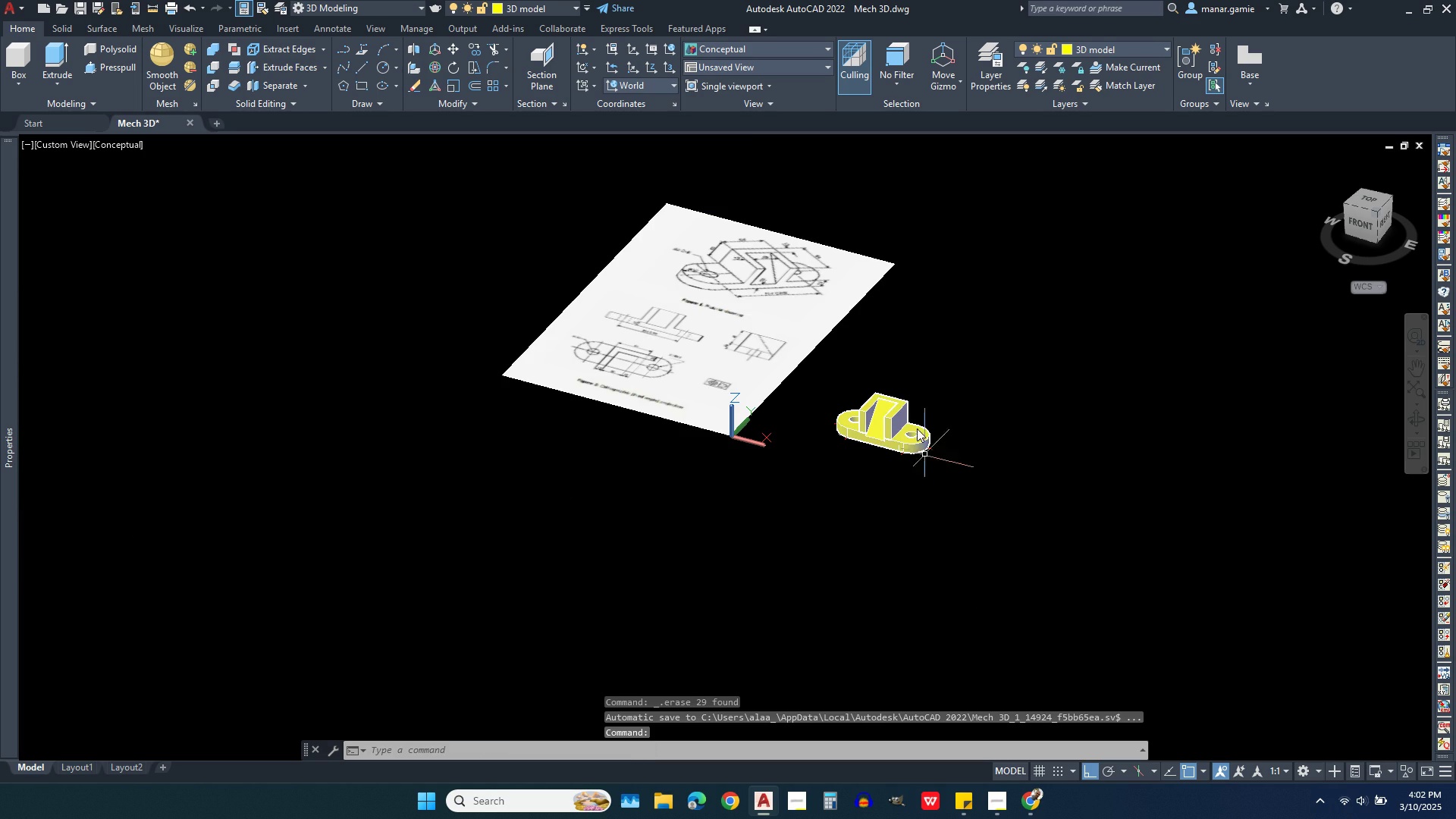 
scroll: coordinate [903, 463], scroll_direction: up, amount: 5.0
 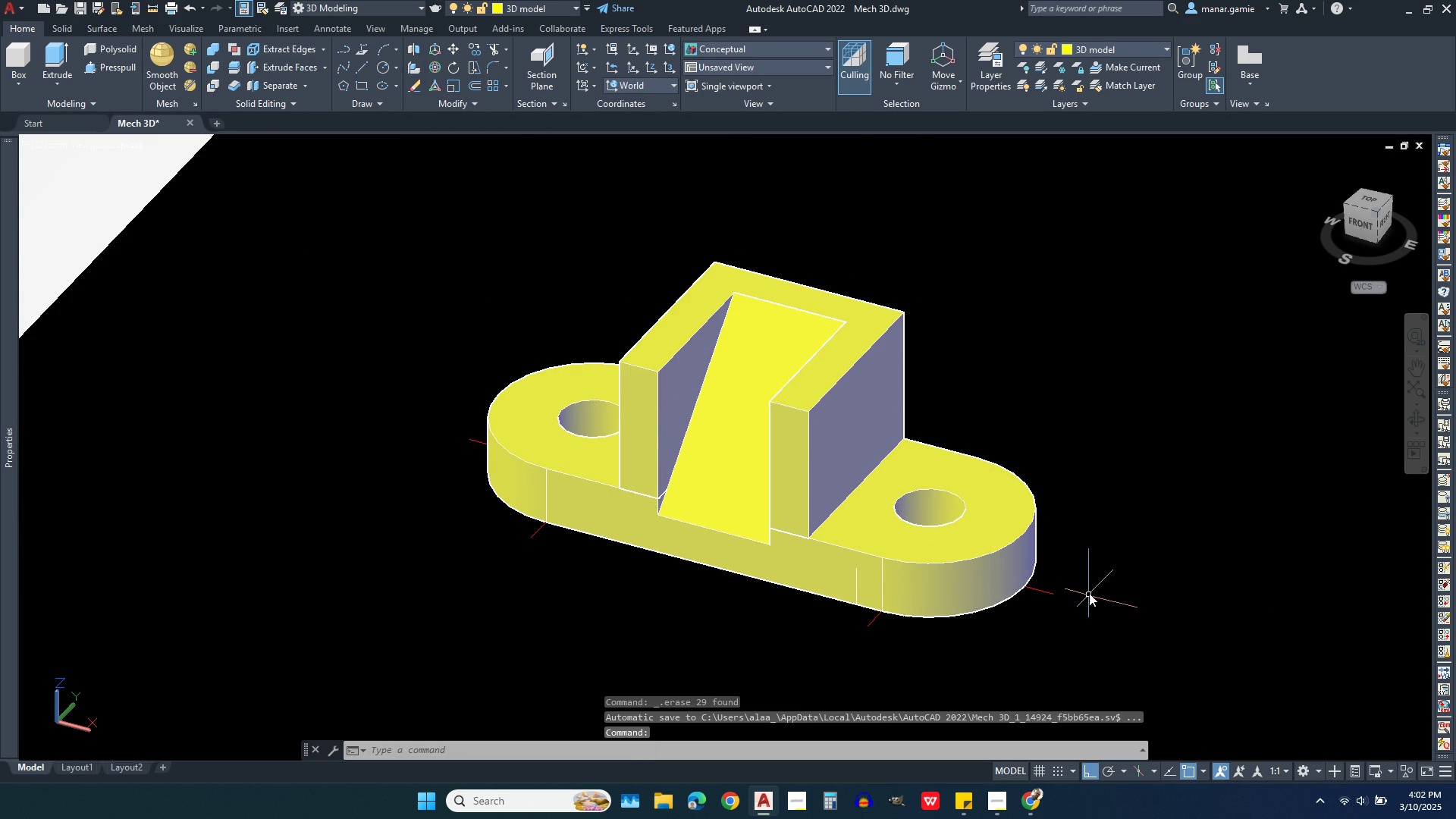 
scroll: coordinate [1076, 590], scroll_direction: down, amount: 2.0
 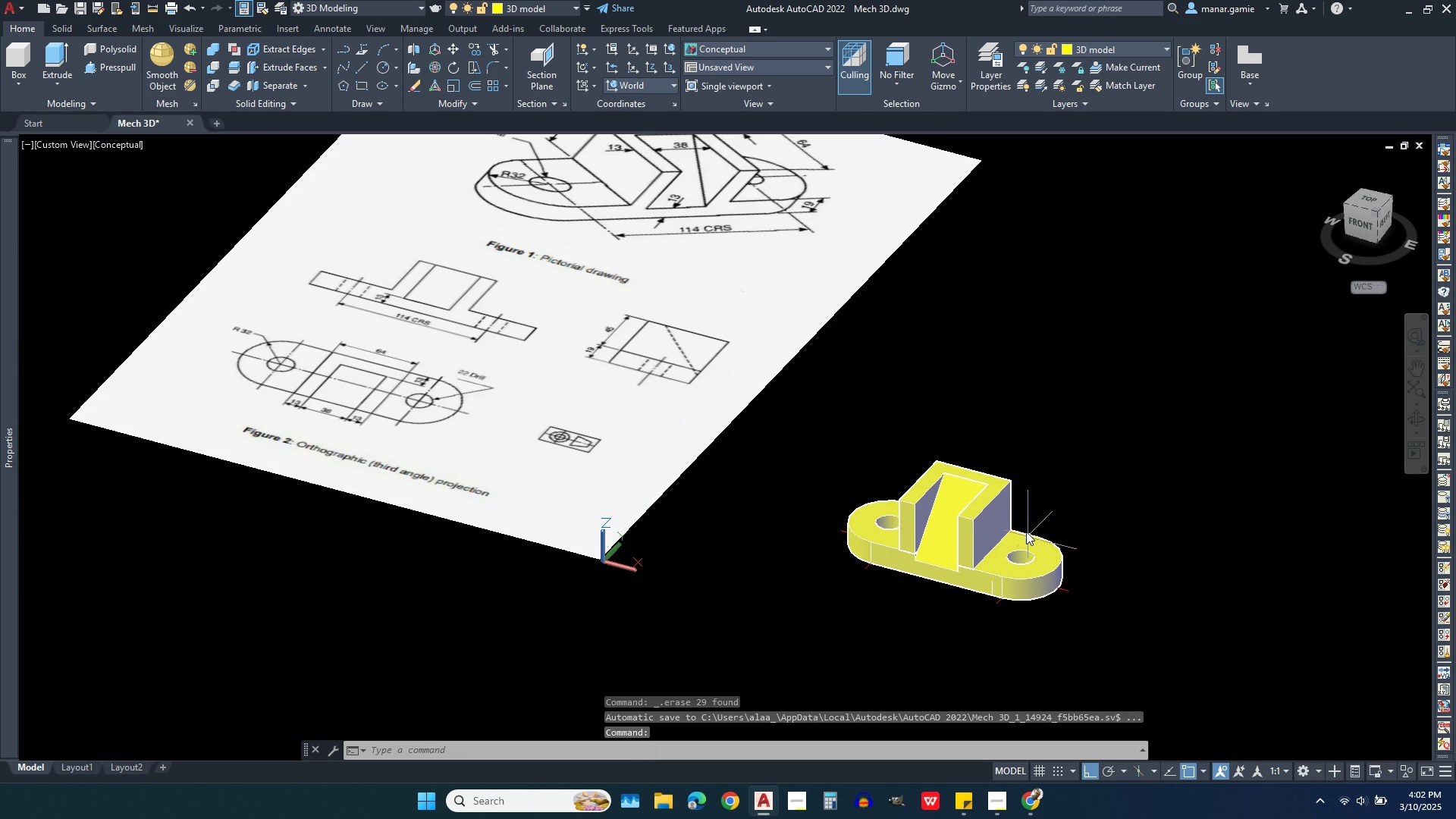 
scroll: coordinate [1023, 529], scroll_direction: up, amount: 1.0
 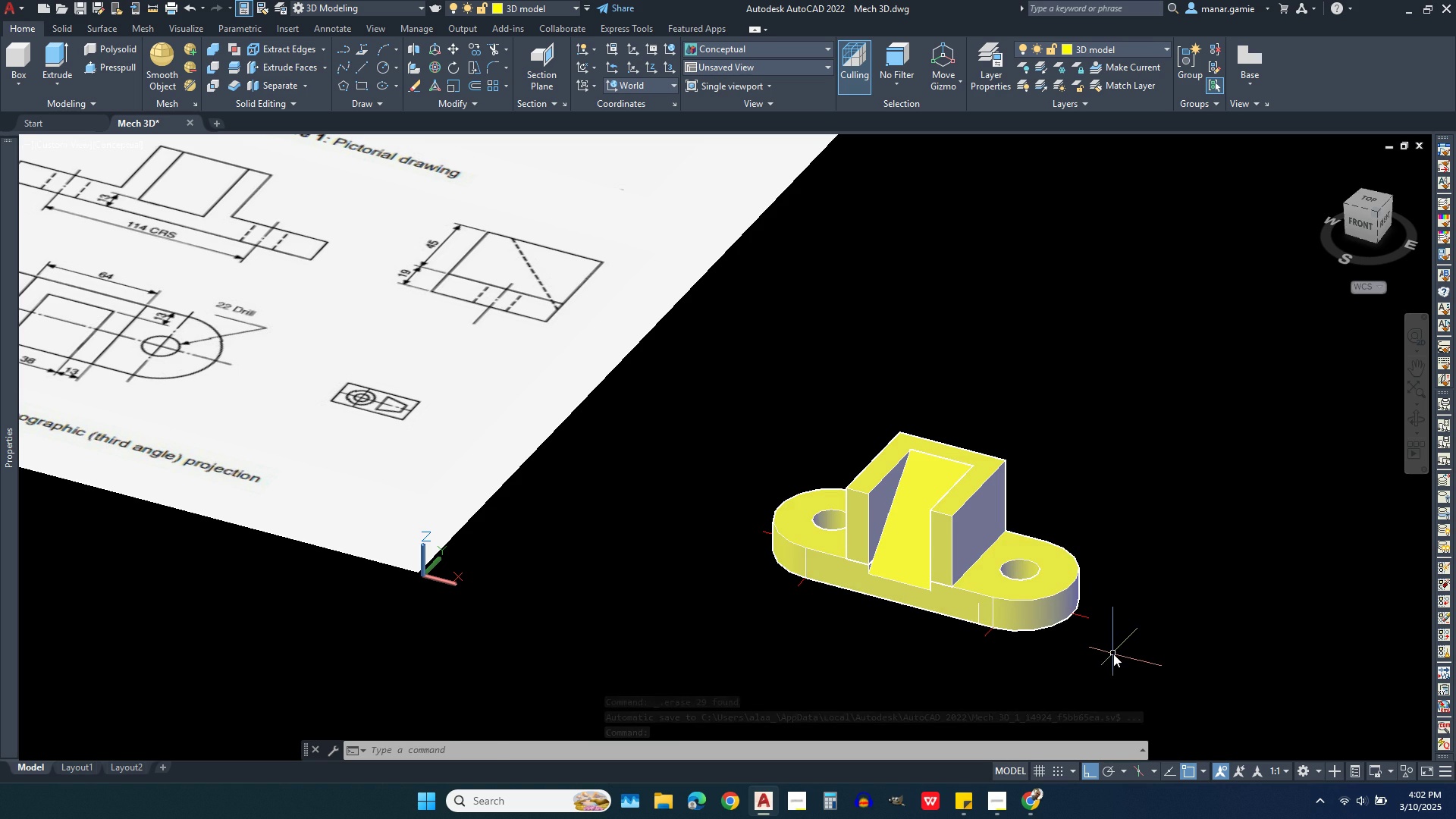 
left_click([1108, 672])
 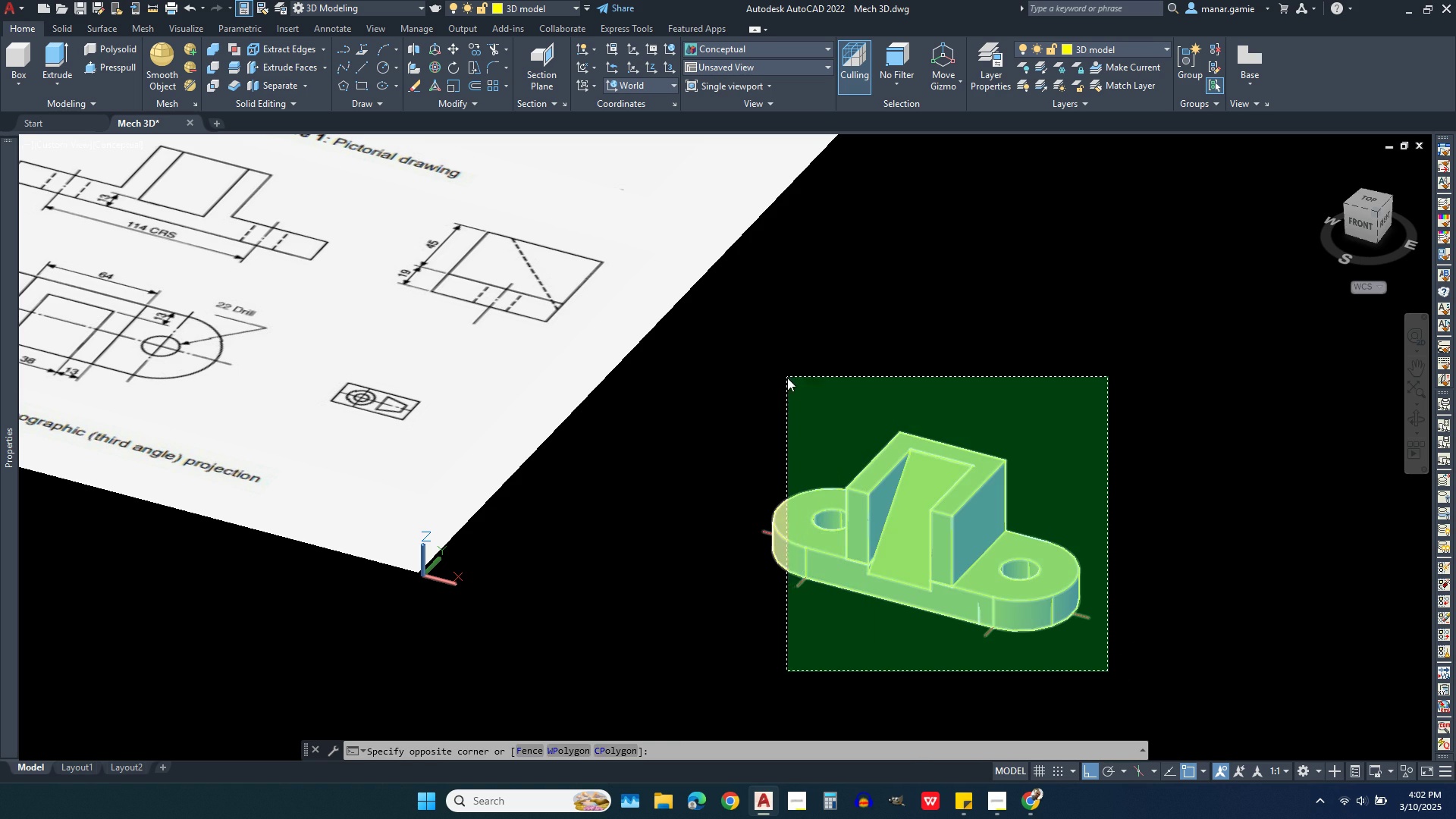 
left_click([787, 378])
 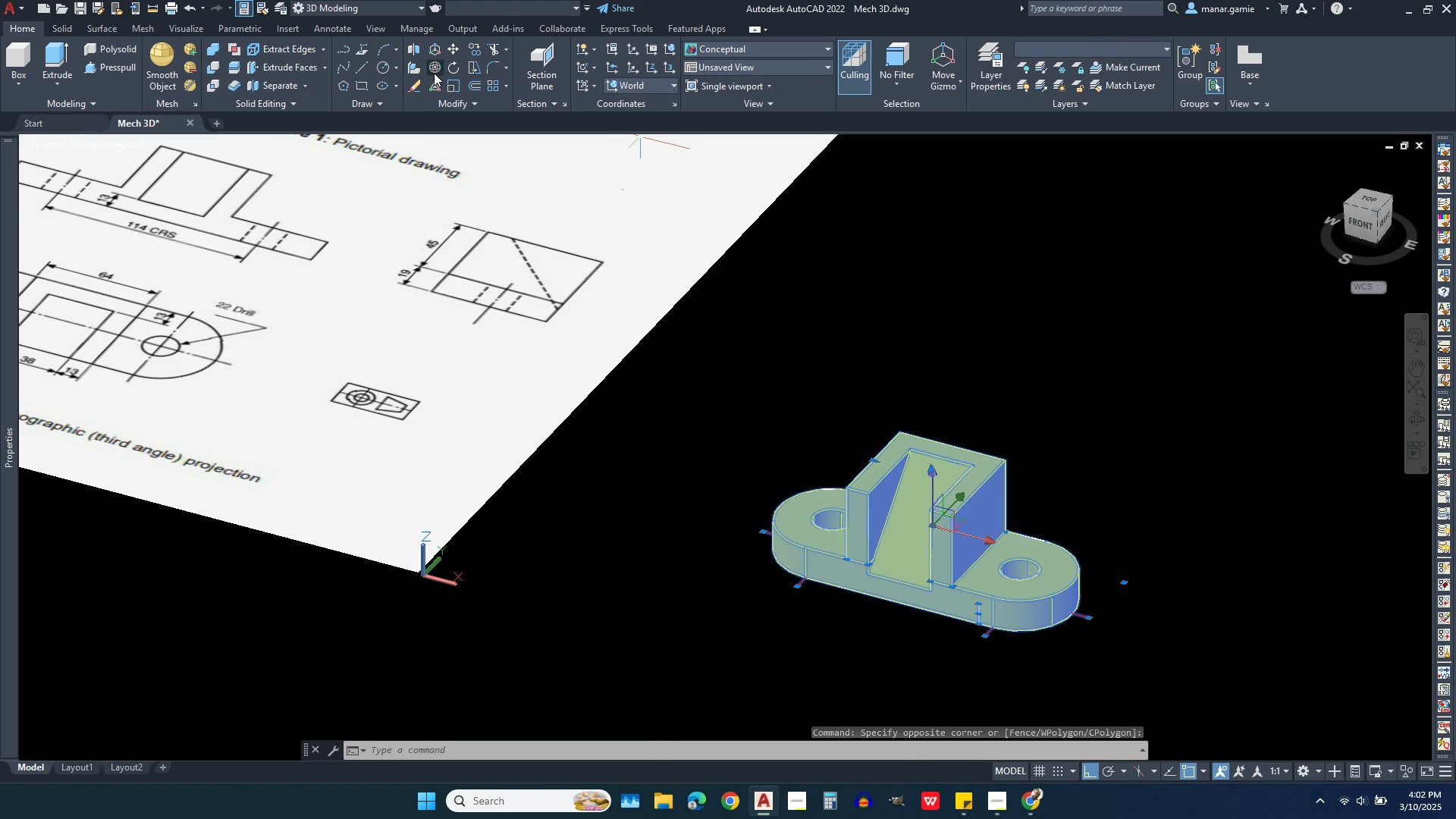 
left_click([434, 70])
 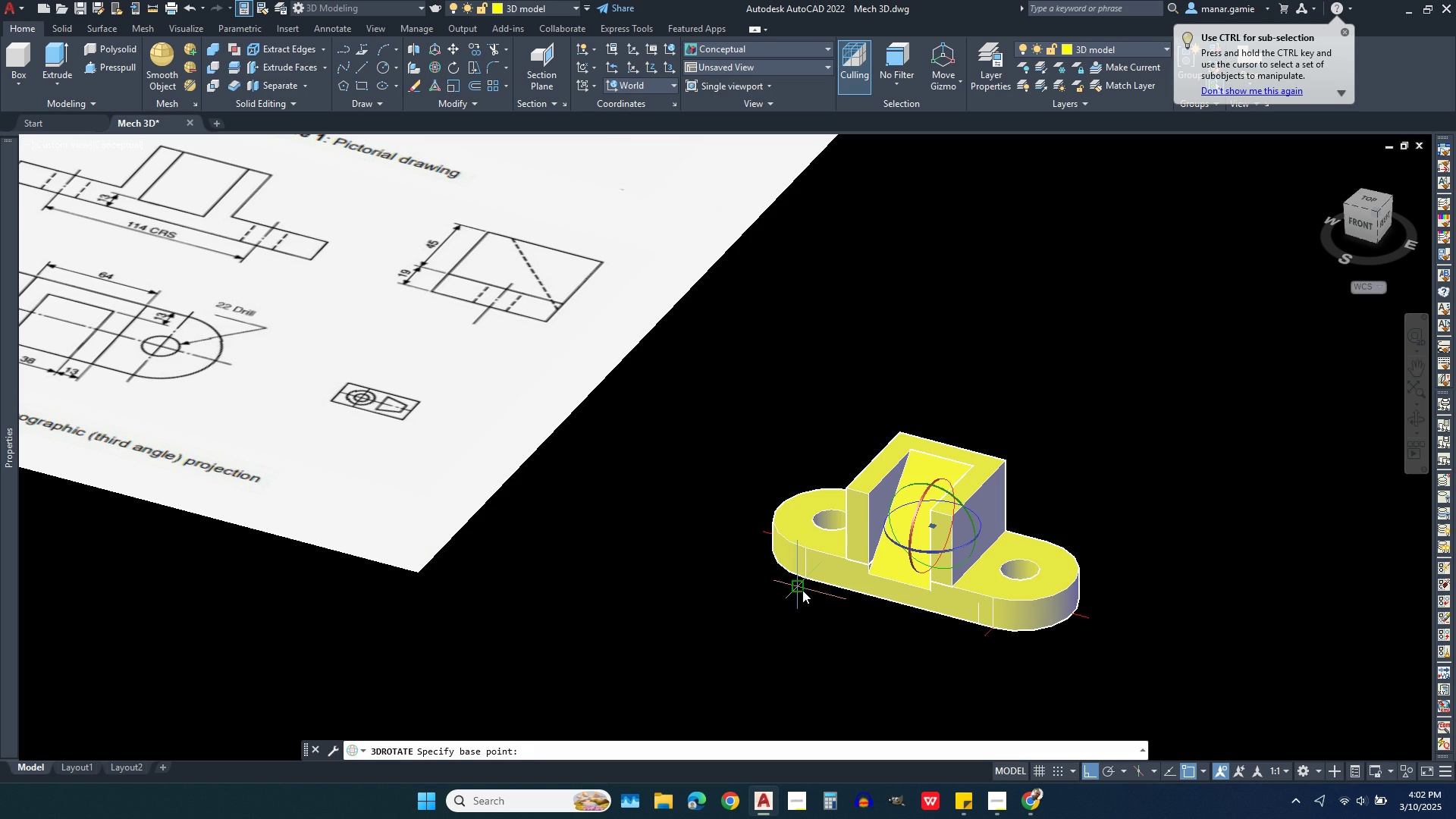 
left_click([802, 590])
 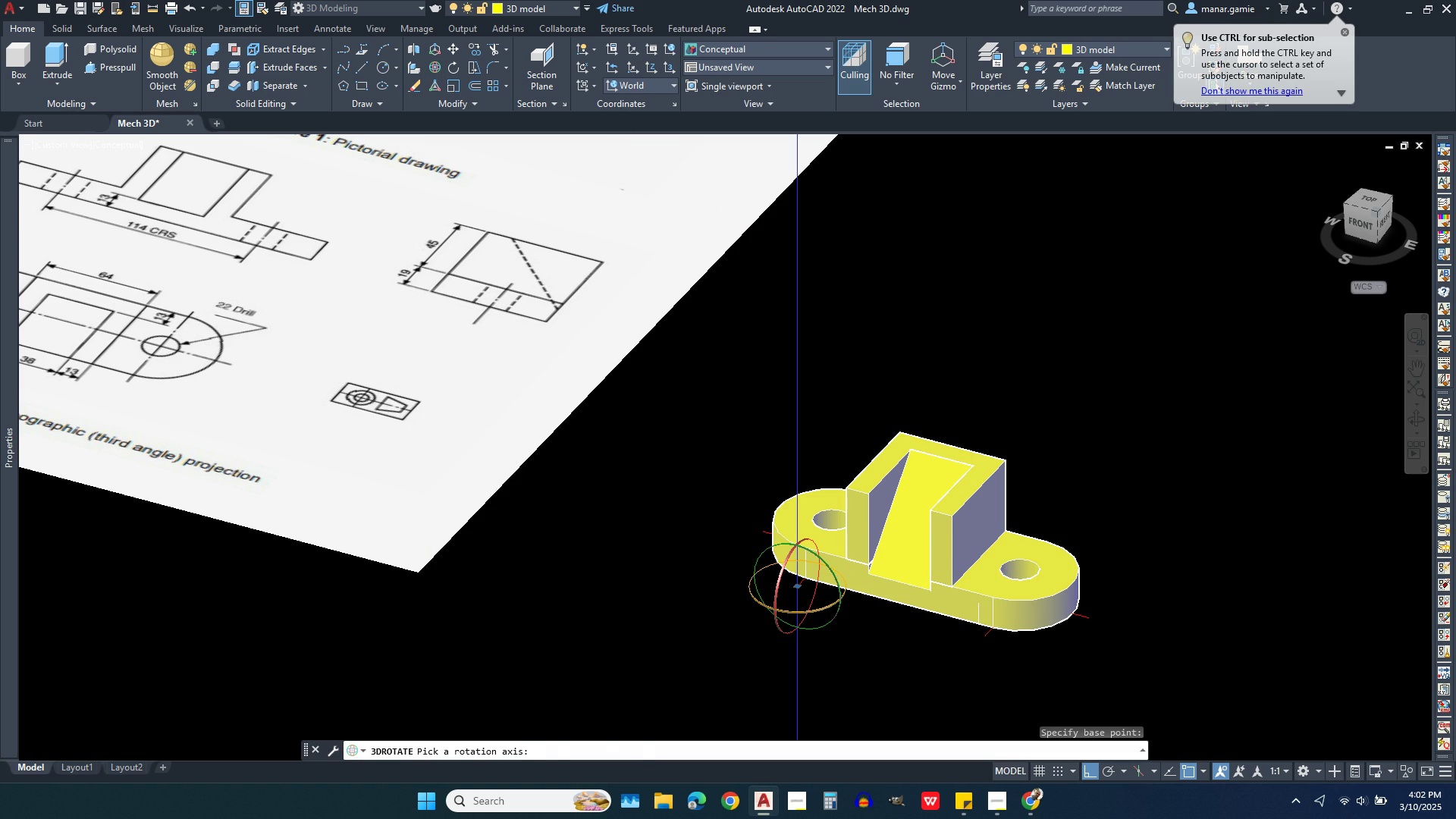 
left_click([830, 606])
 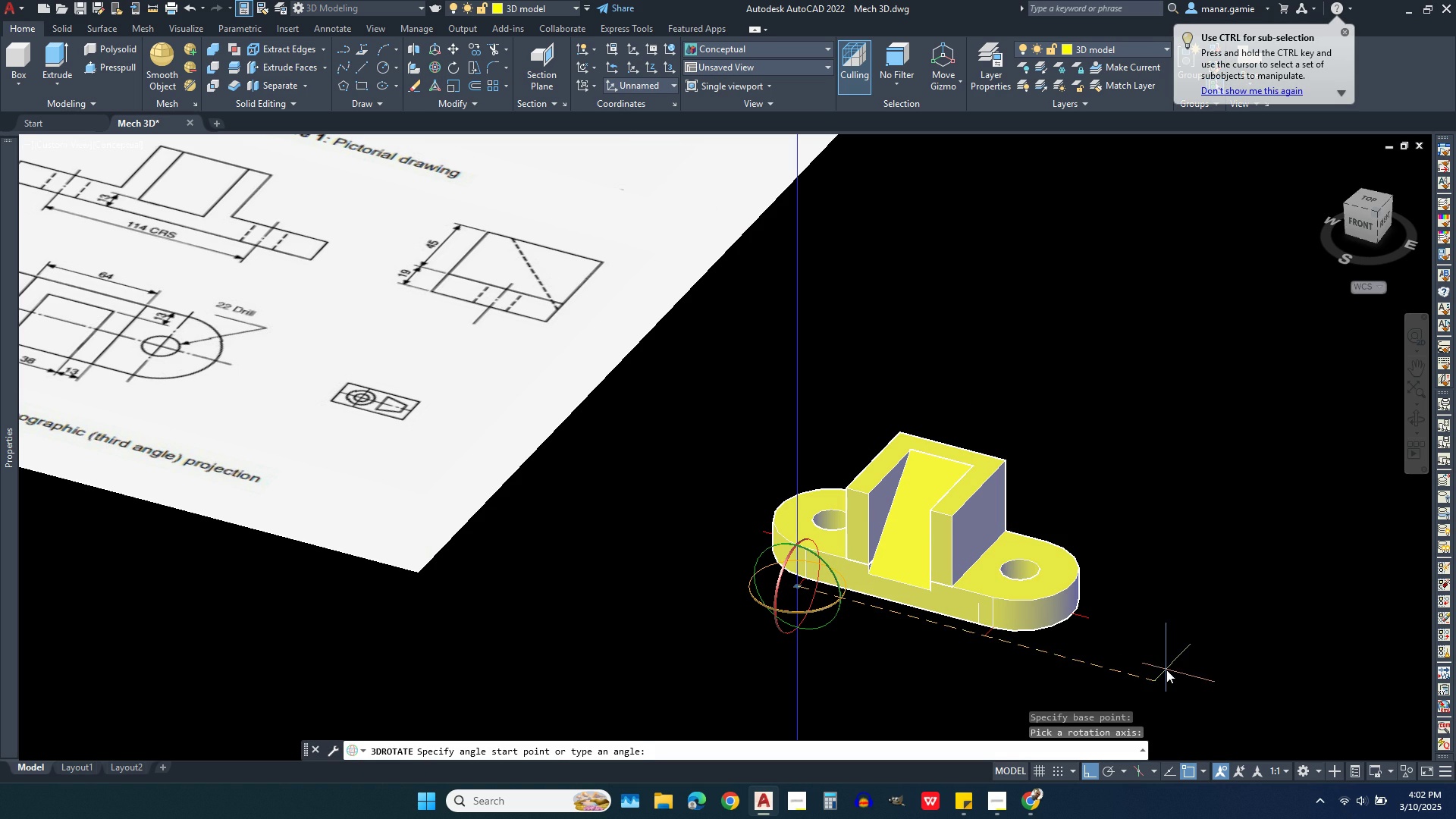 
left_click([1166, 670])
 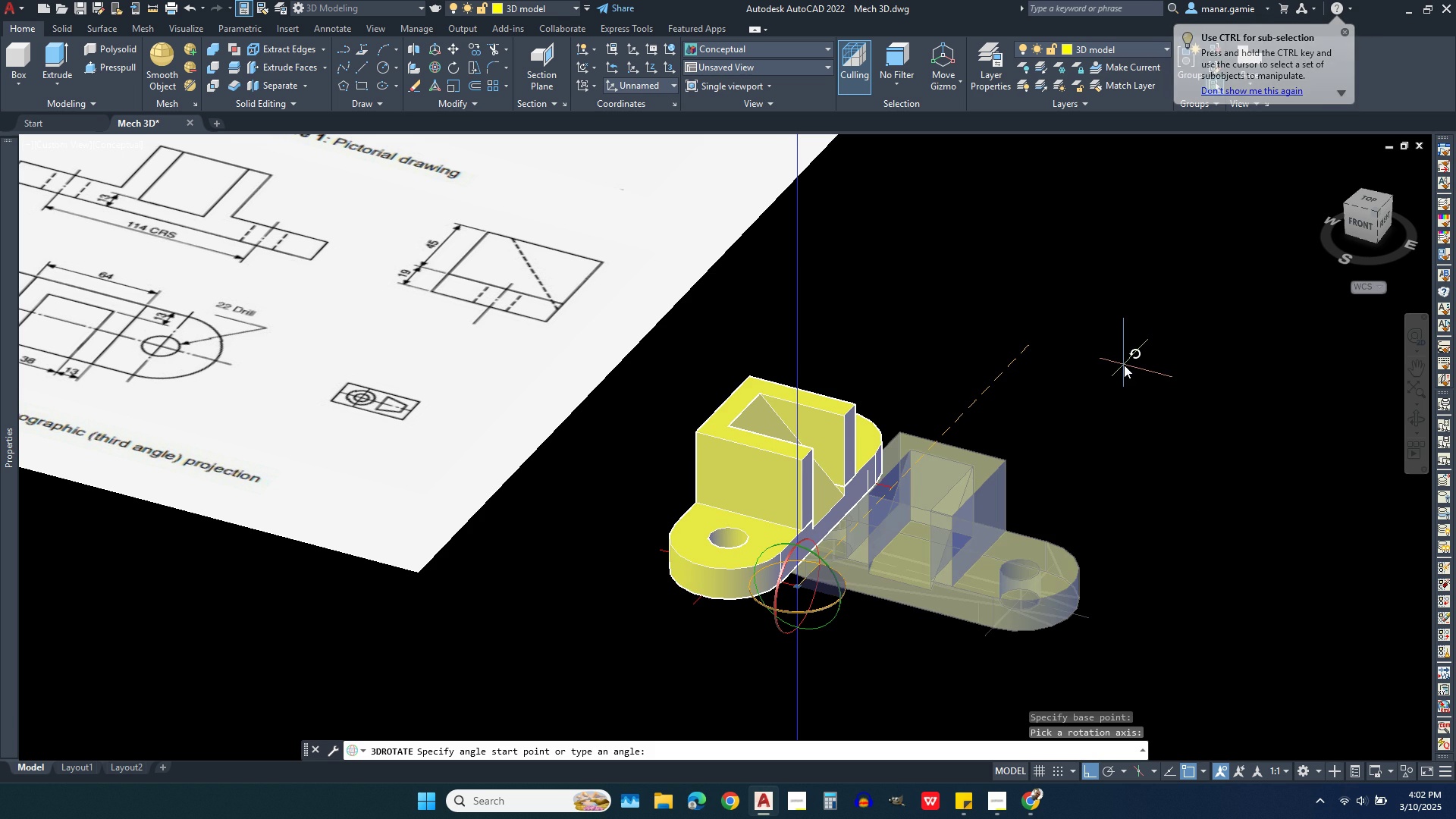 
left_click([1124, 365])
 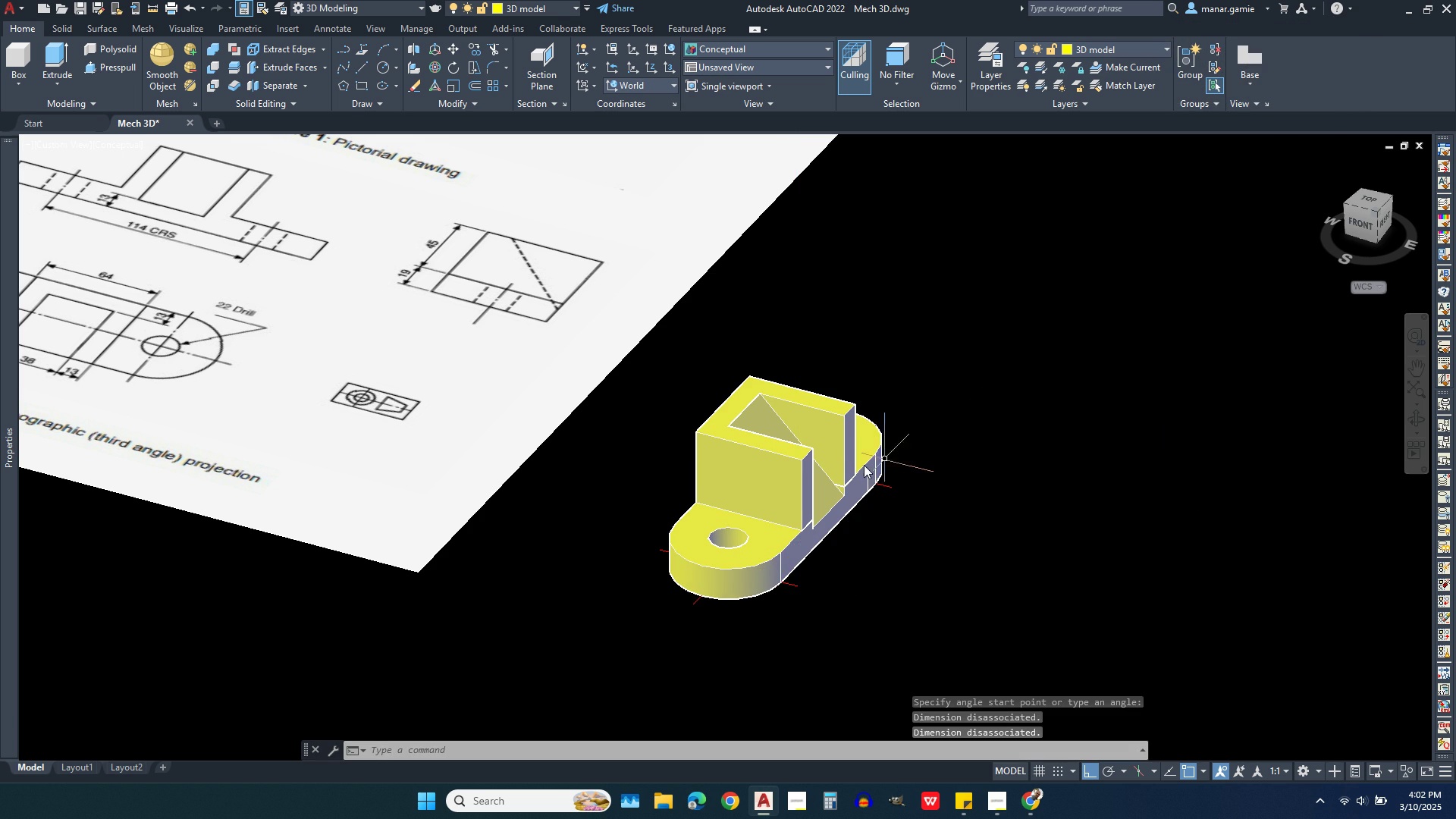 
scroll: coordinate [835, 470], scroll_direction: down, amount: 2.0
 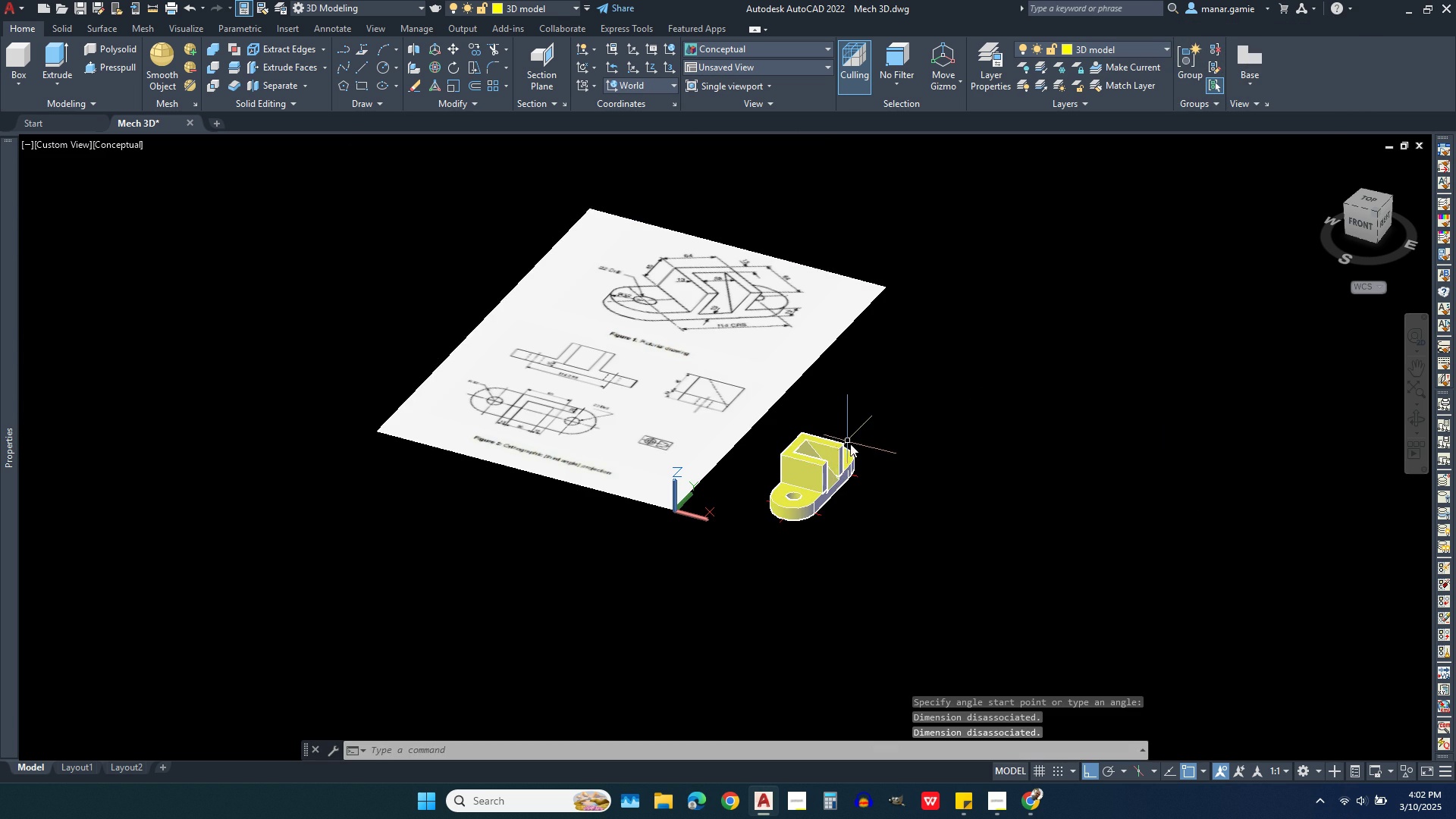 
scroll: coordinate [861, 460], scroll_direction: up, amount: 2.0
 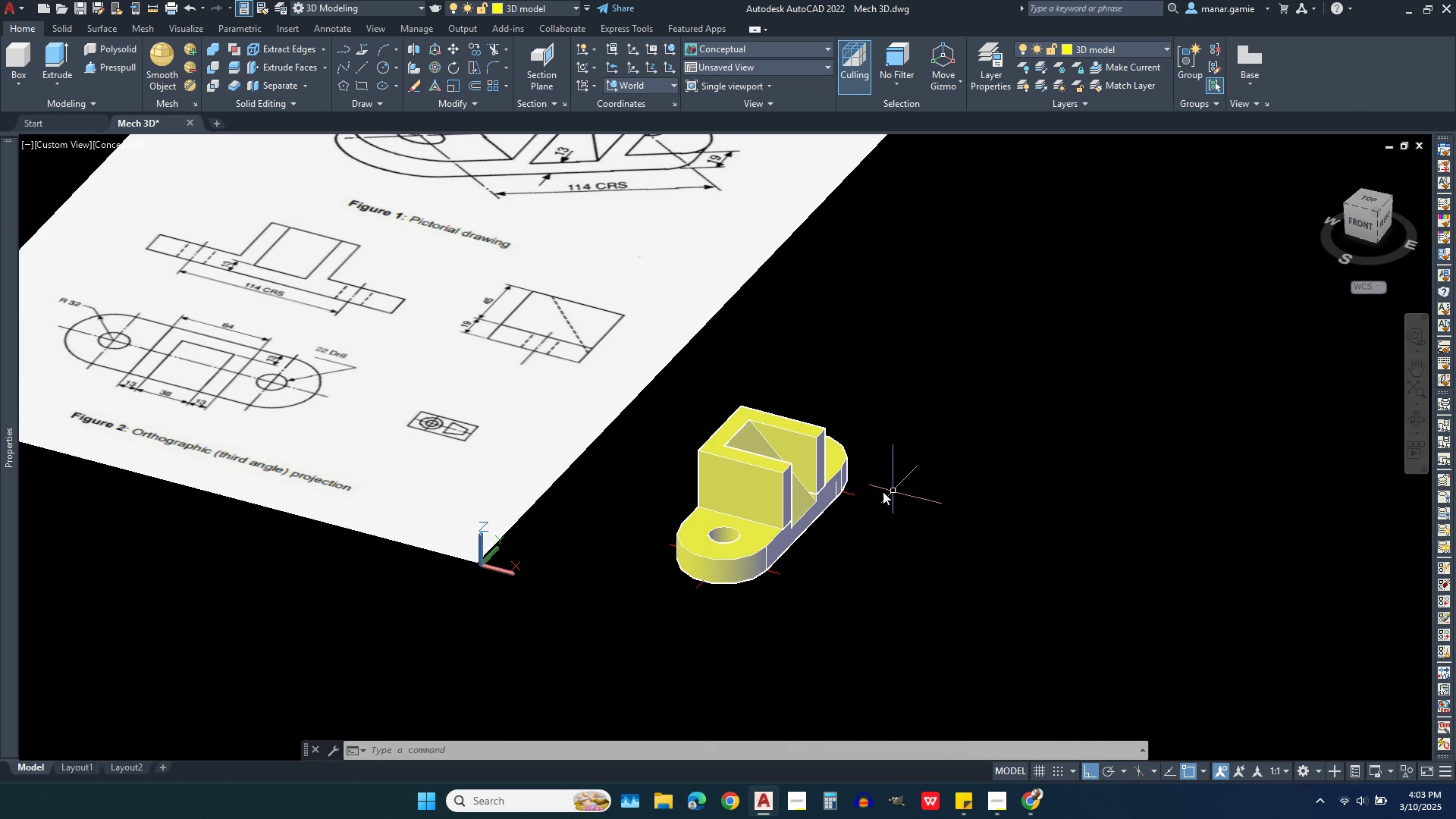 
wait(7.55)
 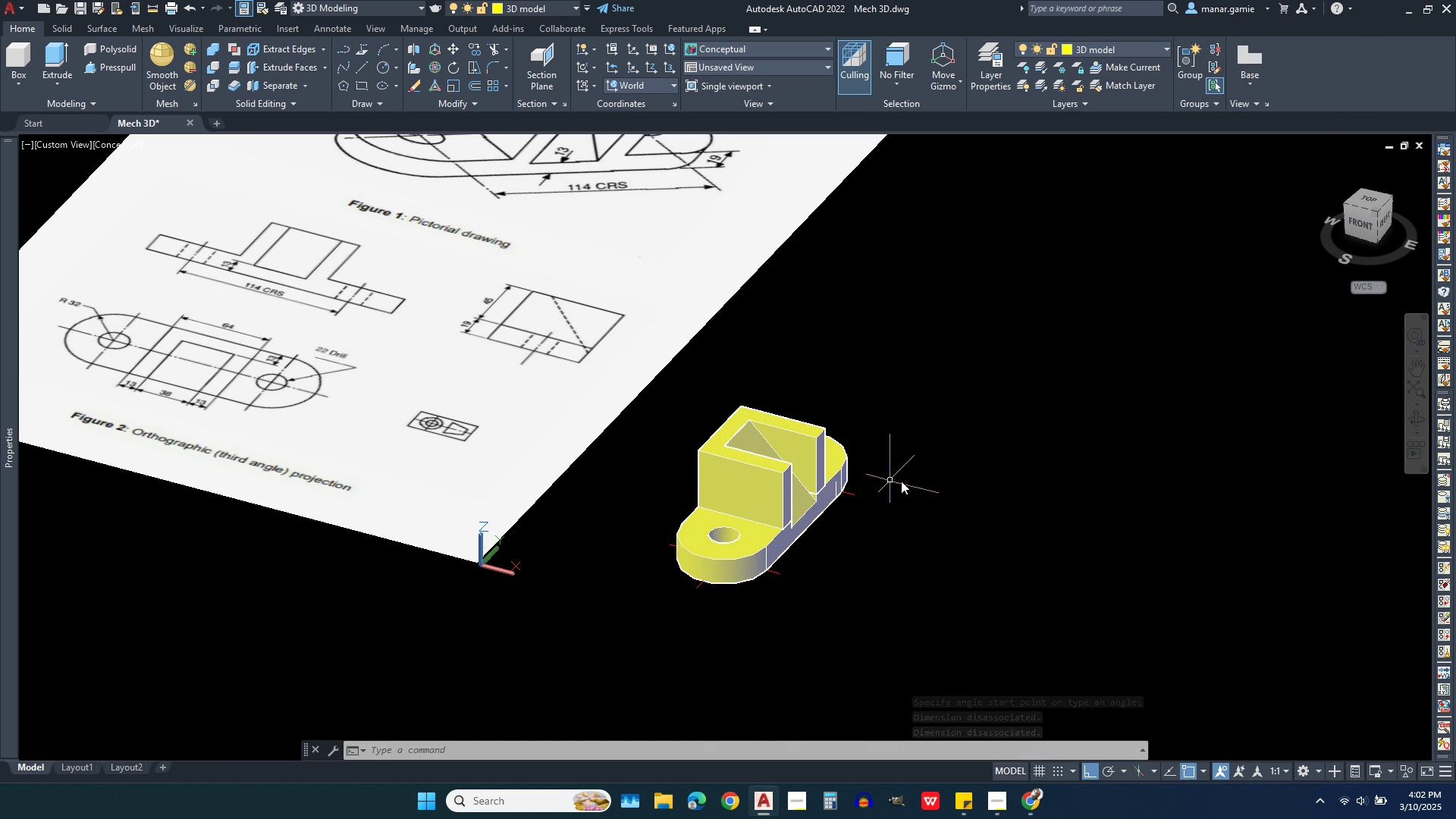 
right_click([877, 436])
 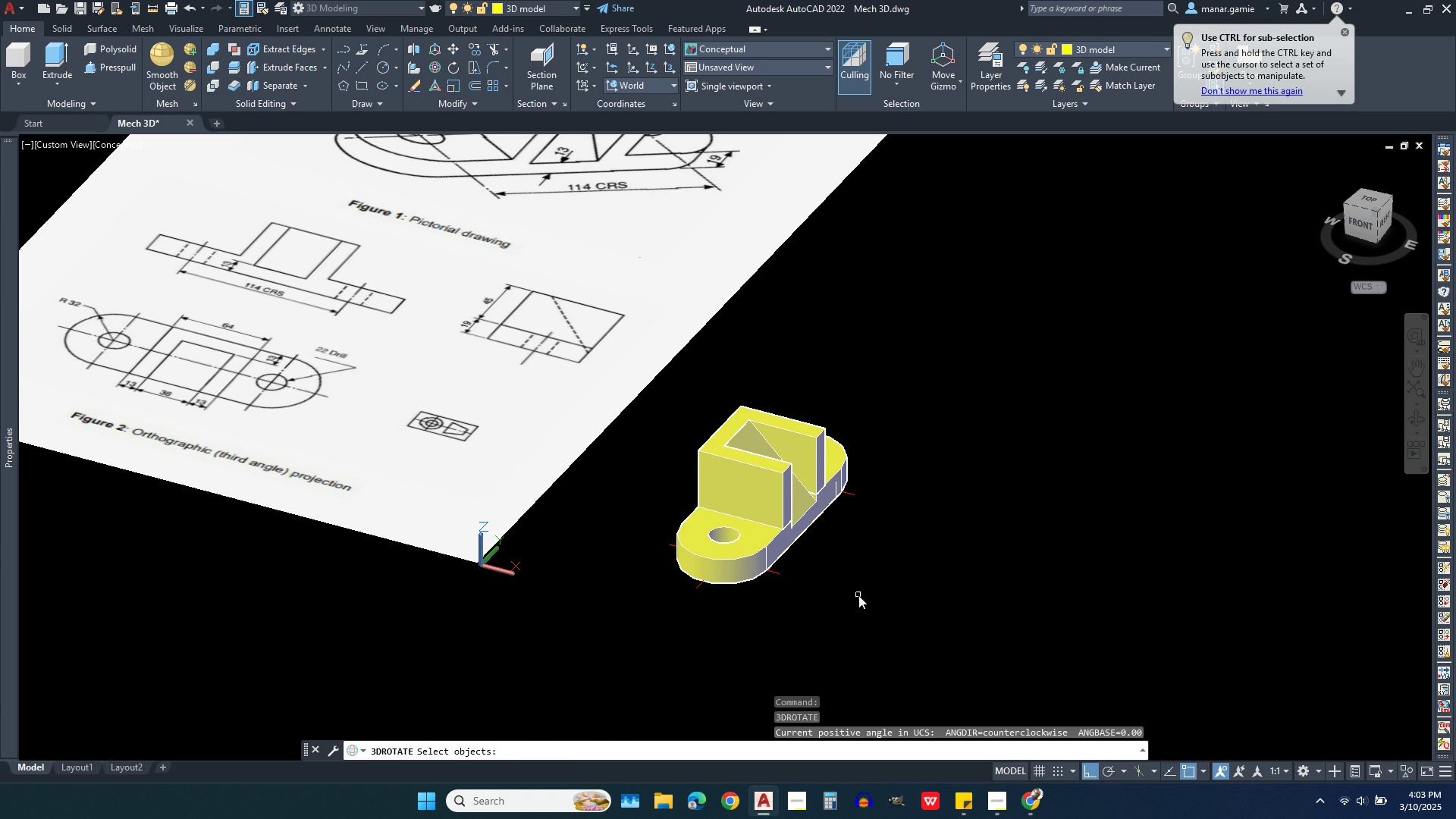 
left_click([866, 619])
 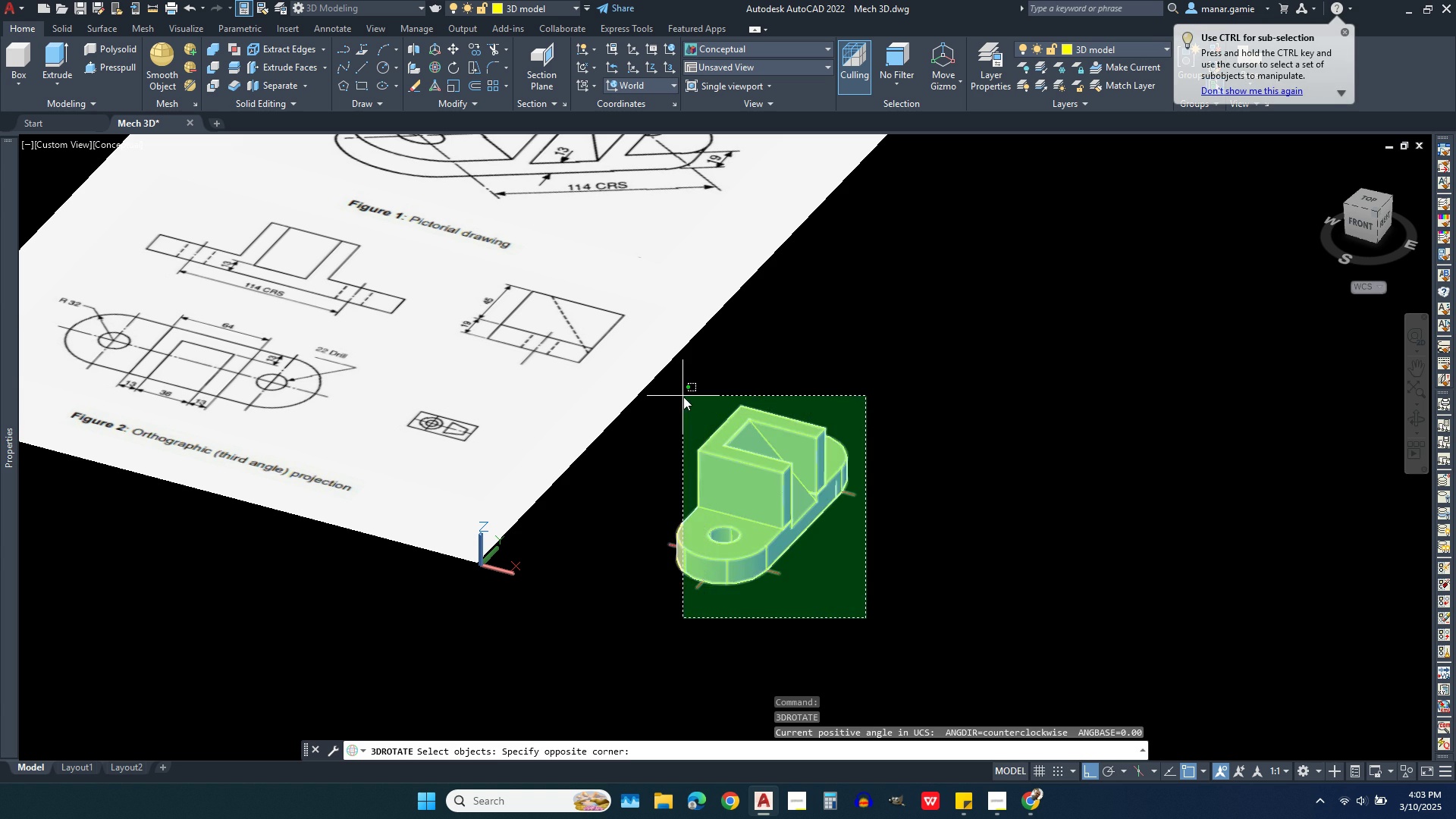 
left_click([683, 397])
 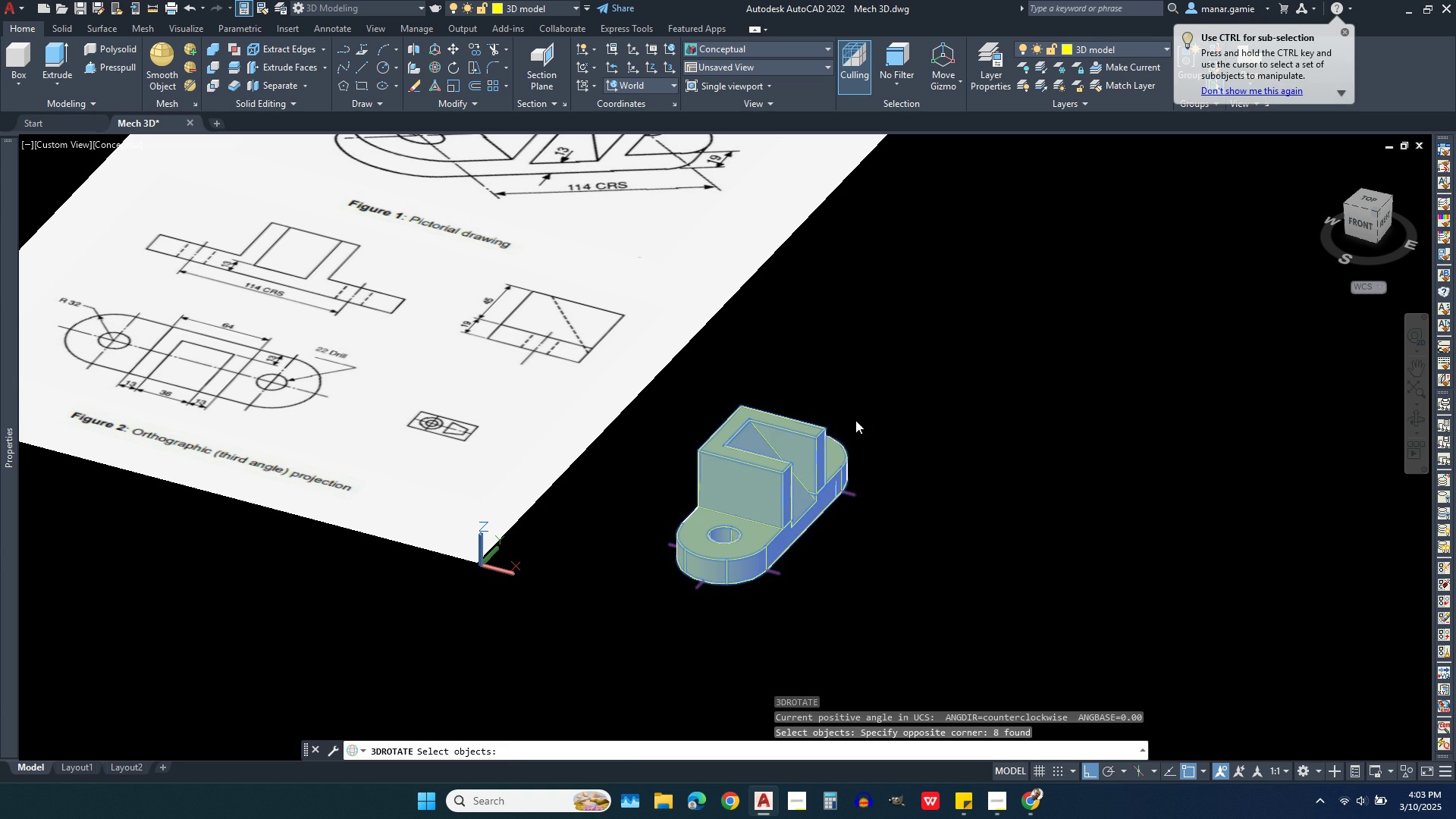 
right_click([855, 420])
 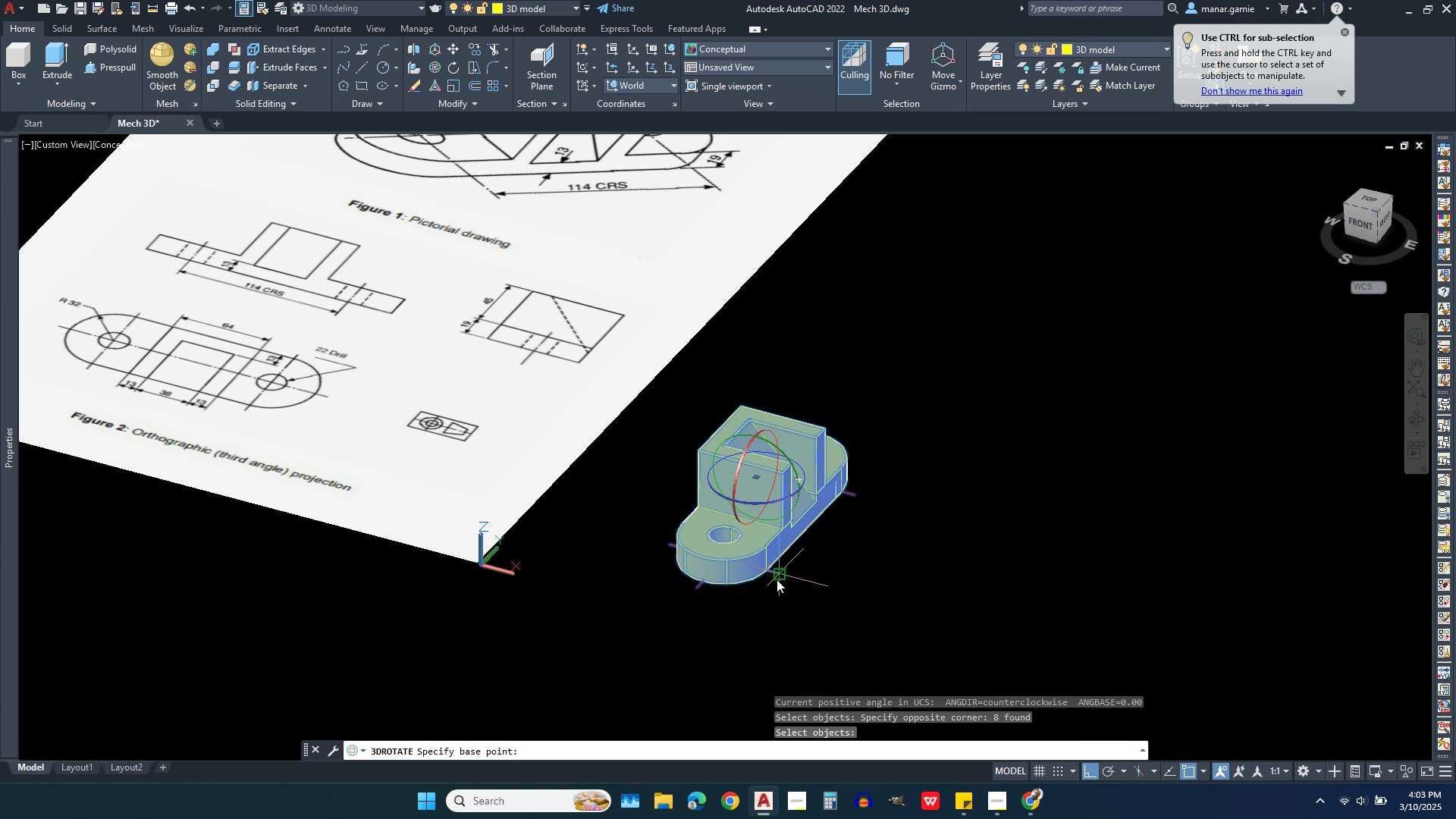 
left_click([777, 579])
 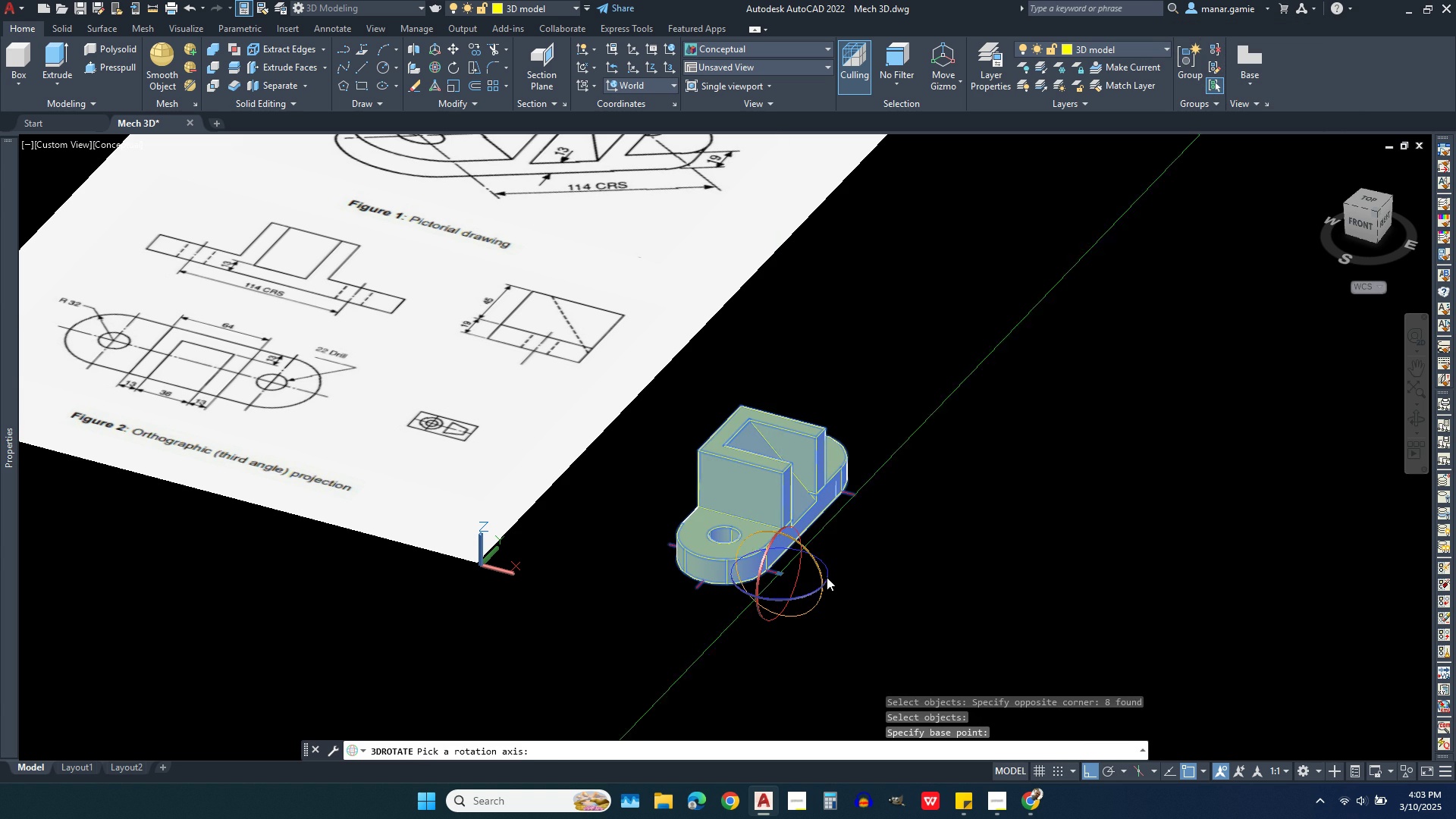 
left_click([829, 577])
 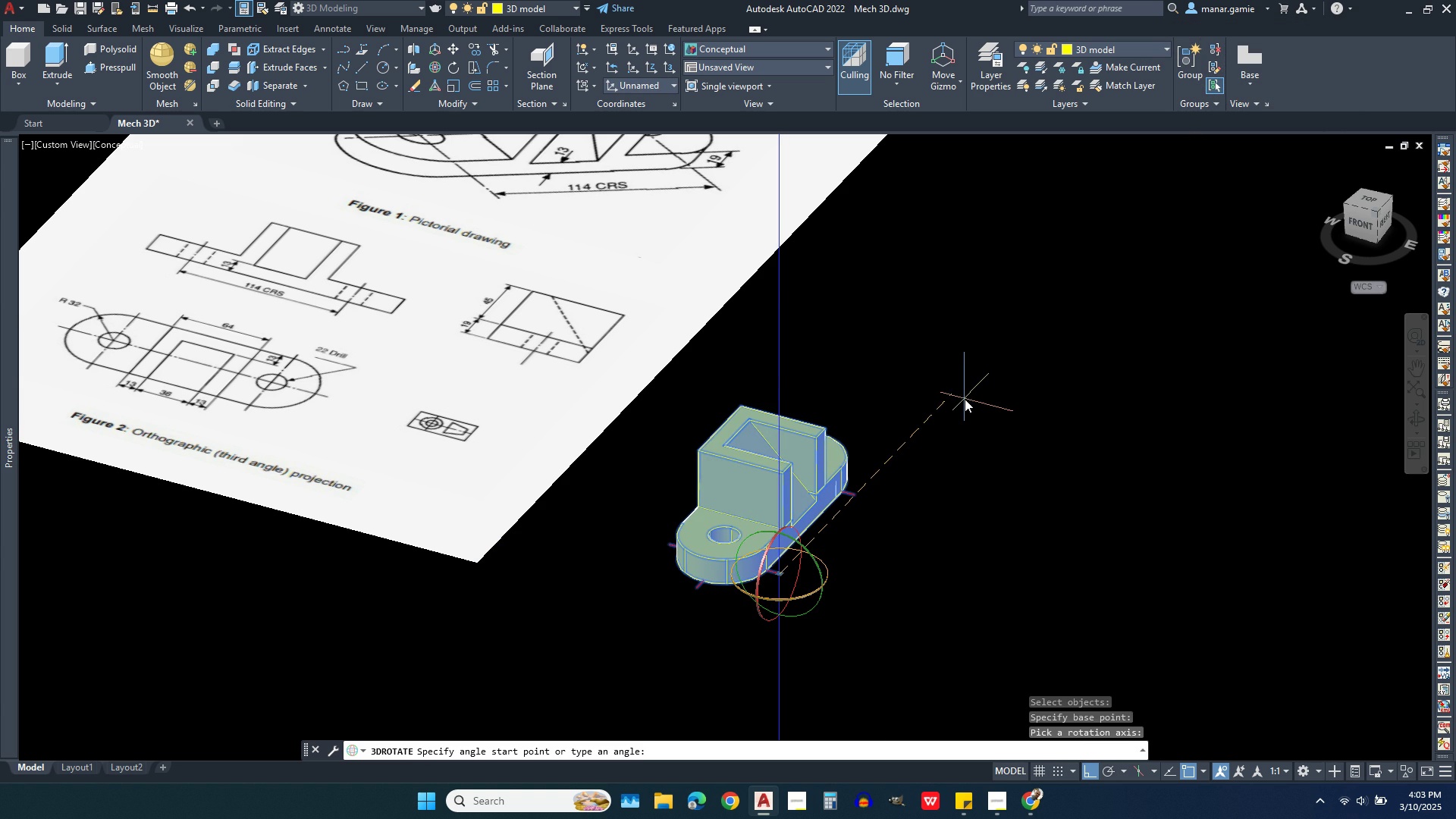 
left_click([965, 399])
 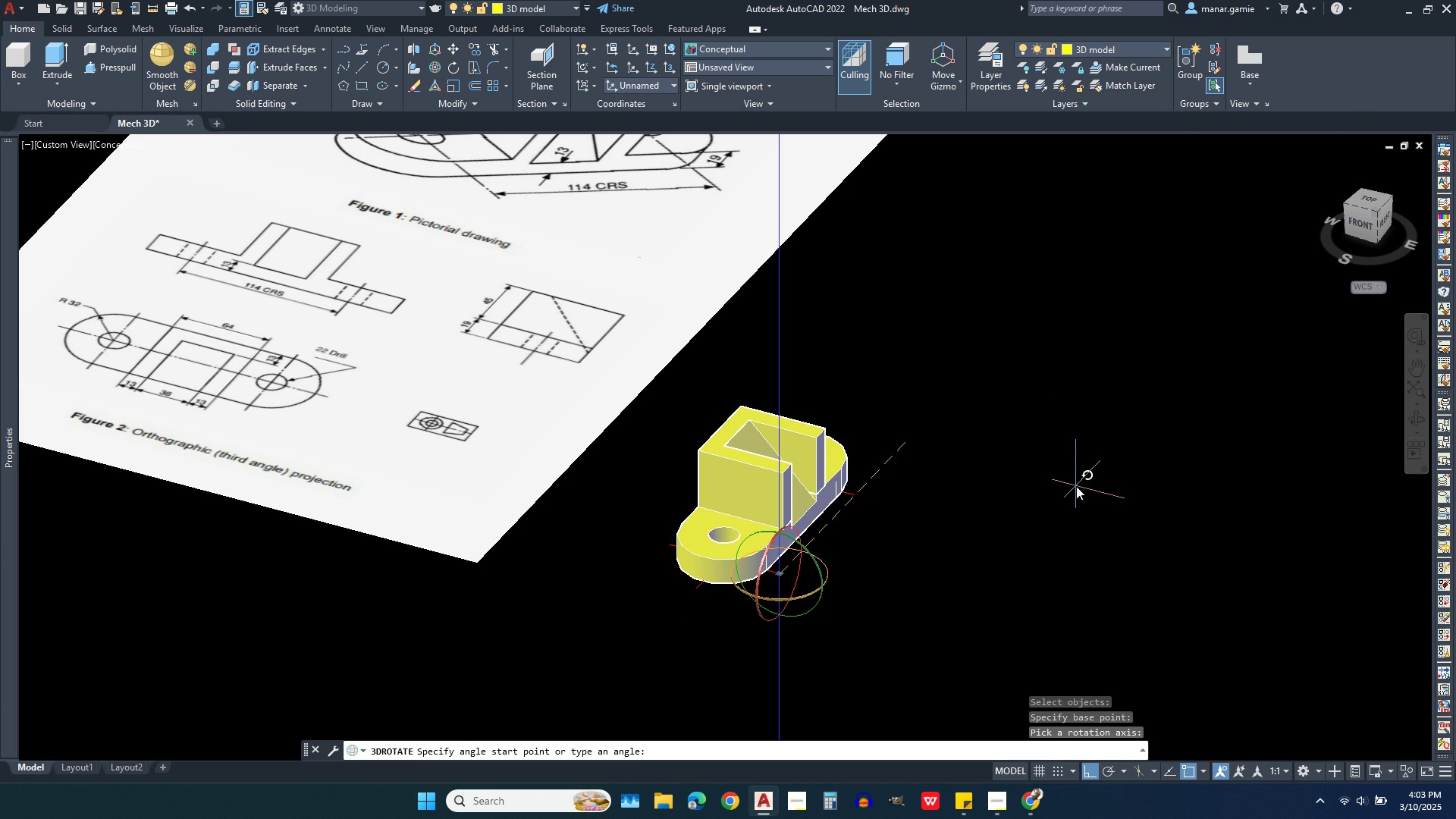 
type(45)
 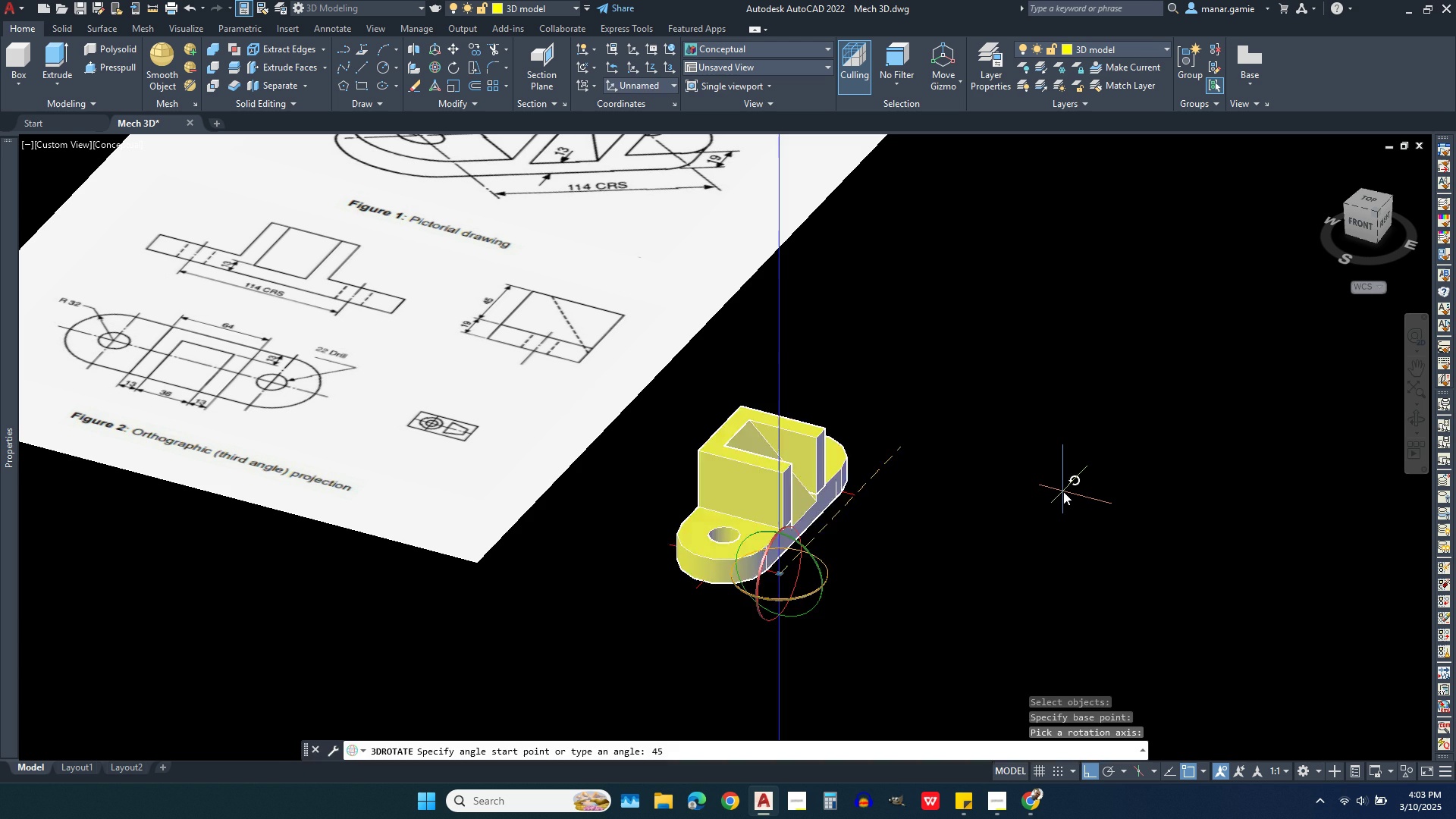 
key(Enter)
 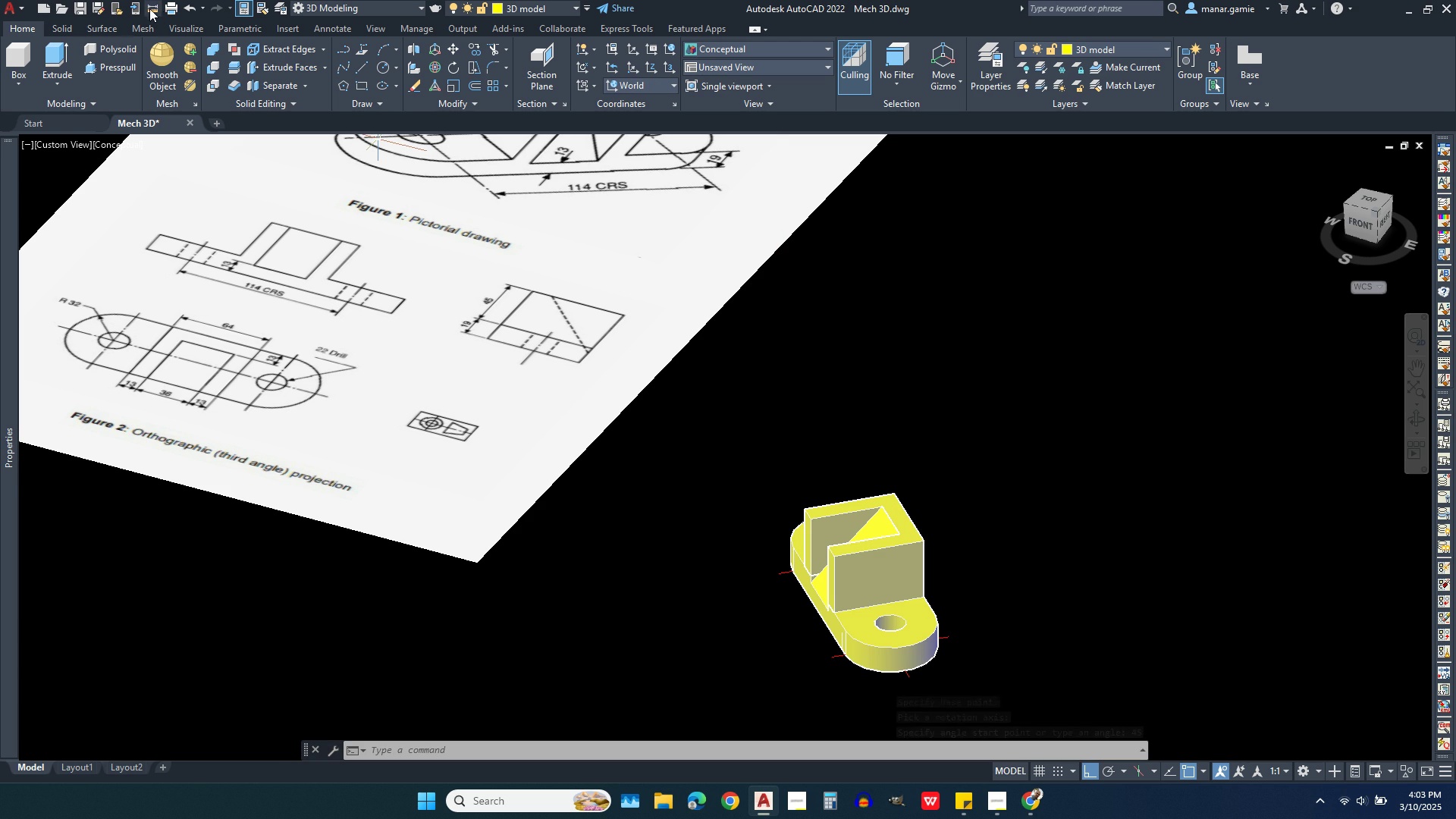 
wait(7.59)
 